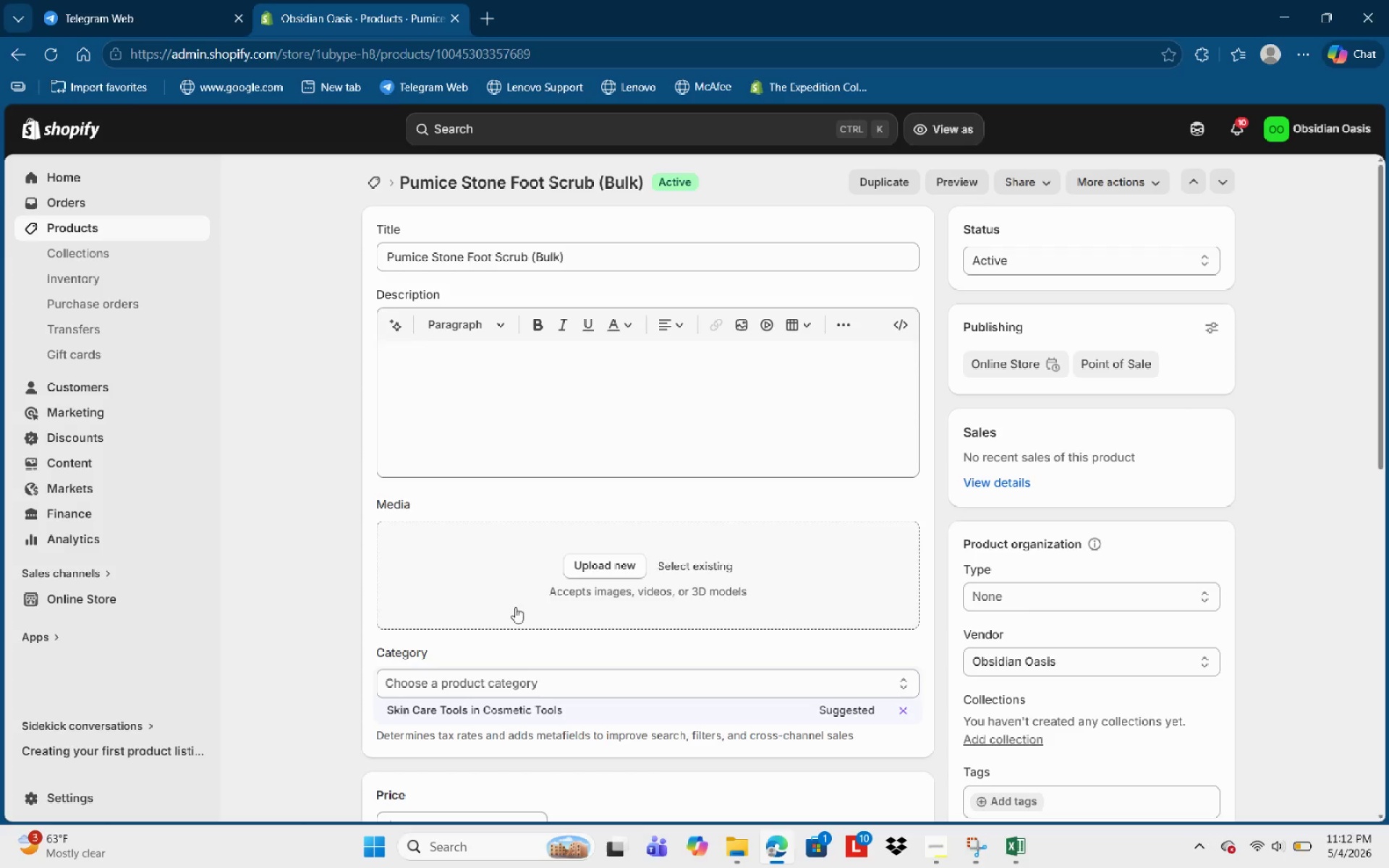 
scroll: coordinate [514, 558], scroll_direction: down, amount: 1.0
 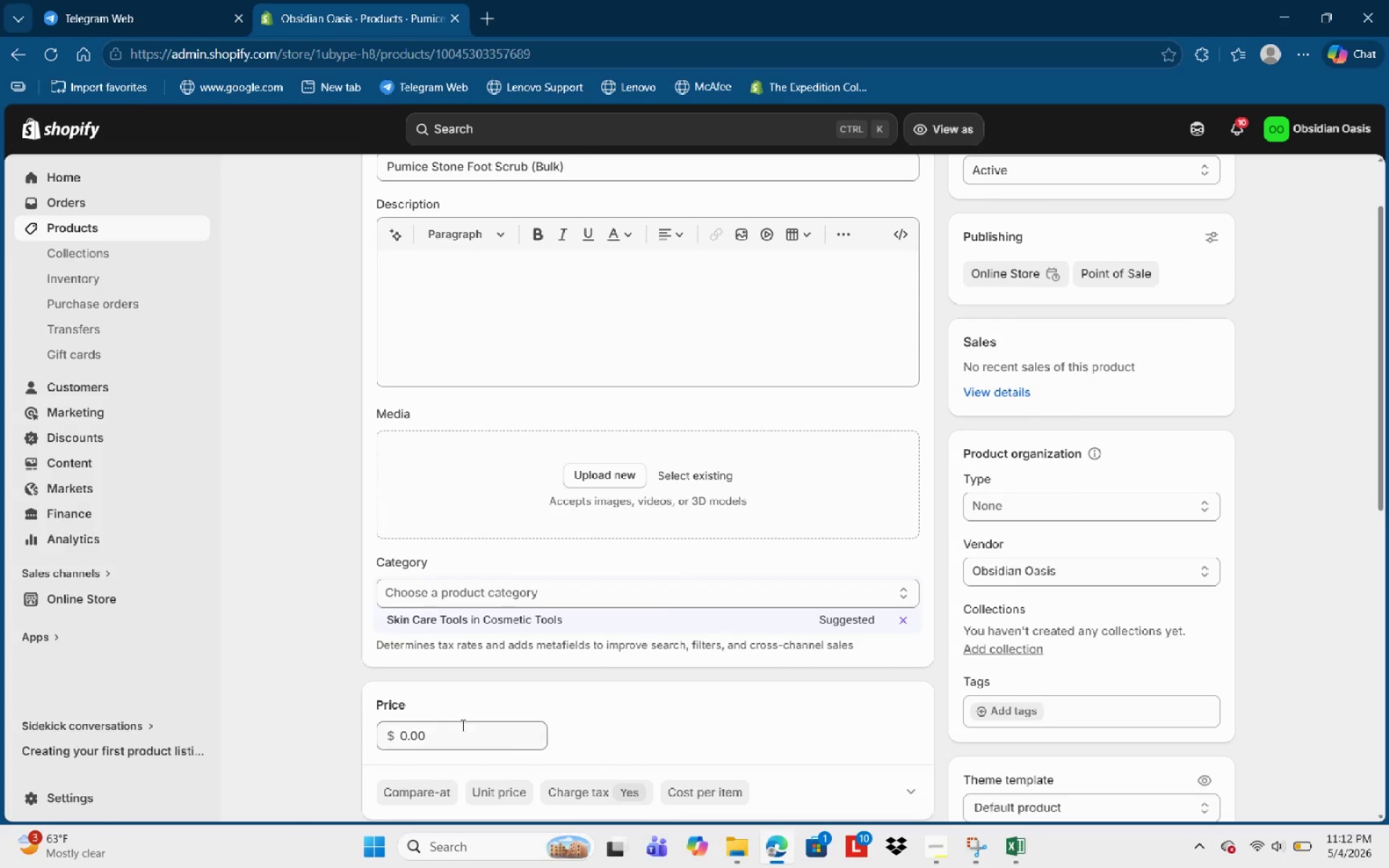 
left_click([461, 733])
 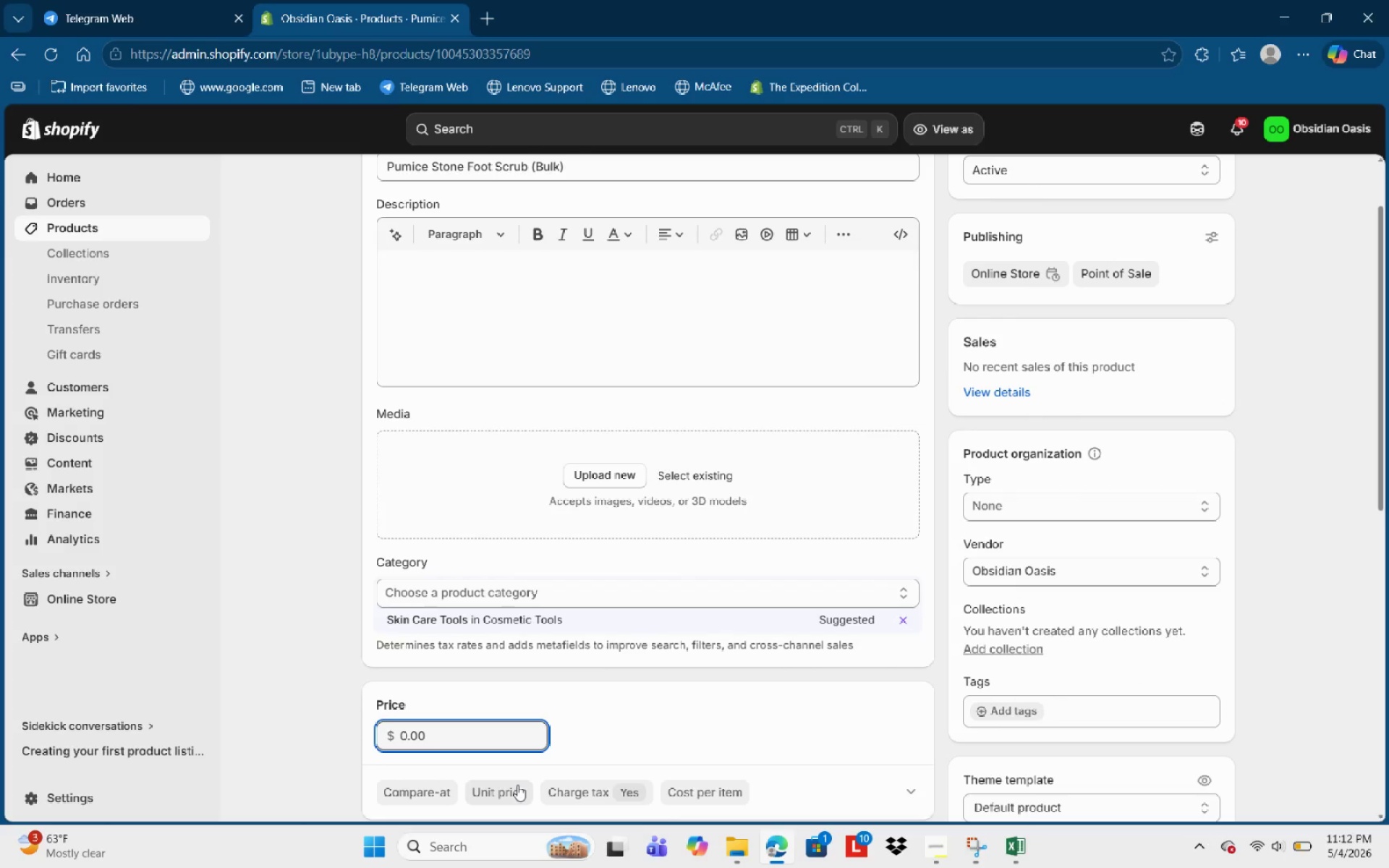 
key(Backspace)
 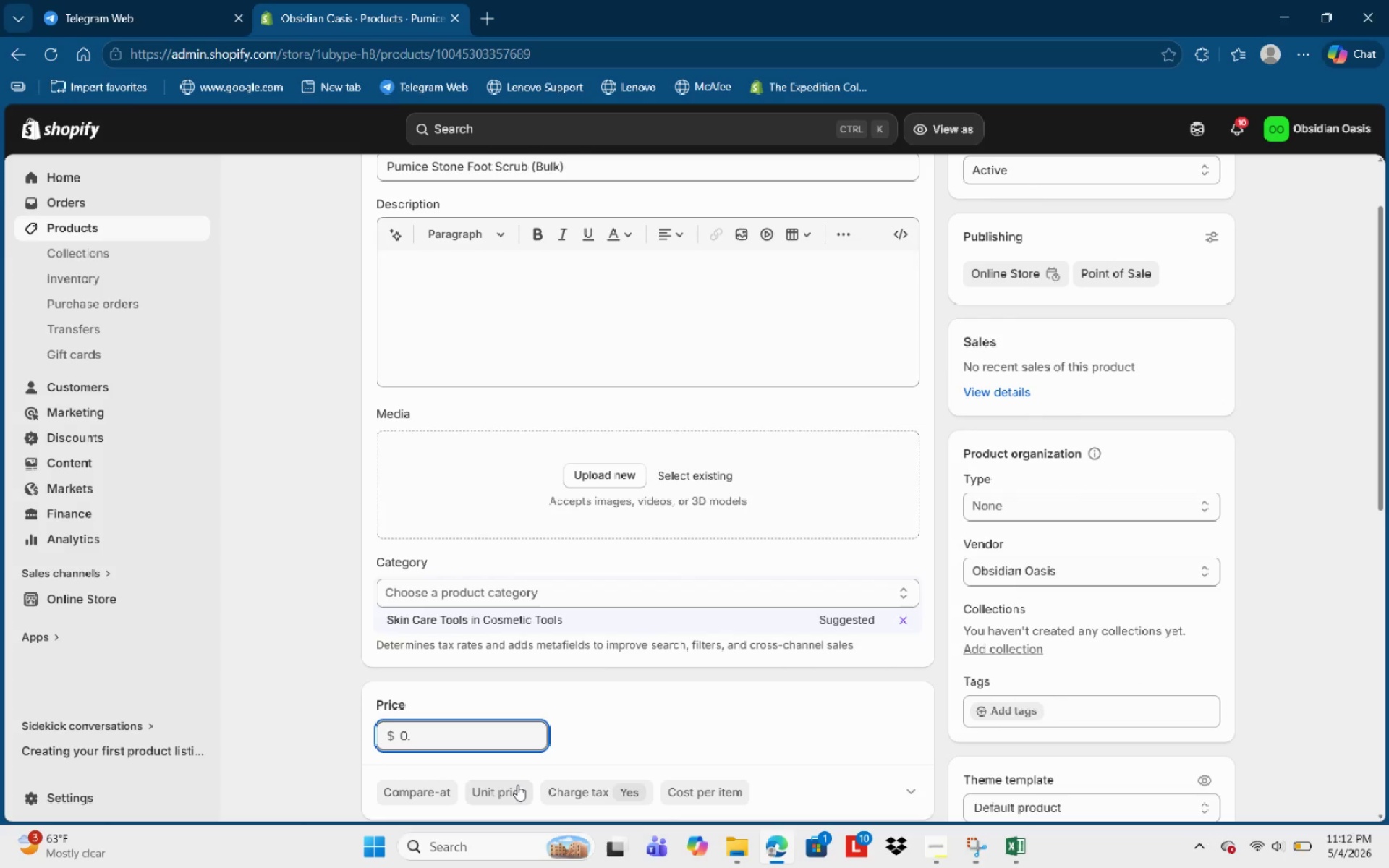 
key(Backspace)
 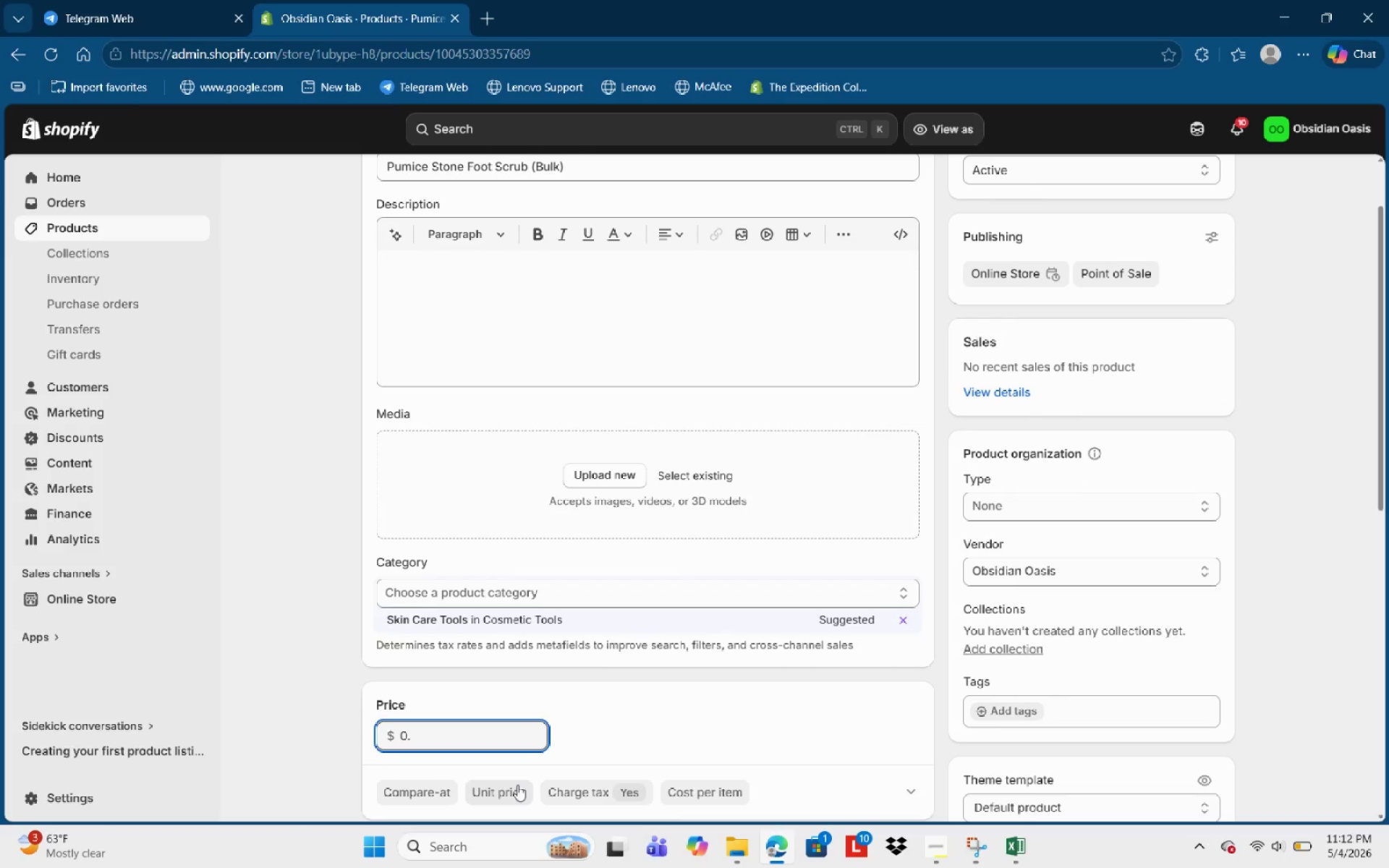 
key(Backspace)
 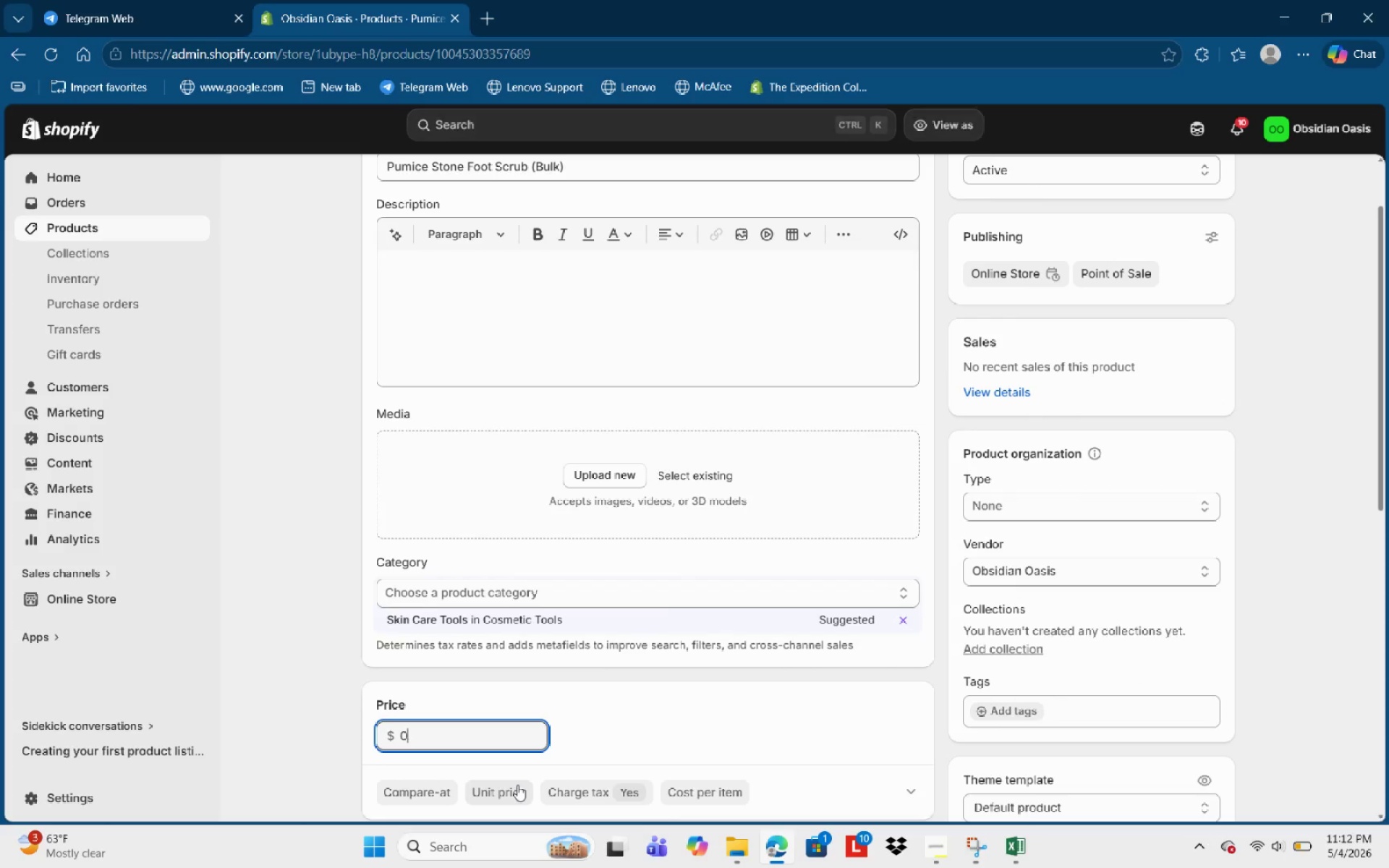 
key(Backspace)
 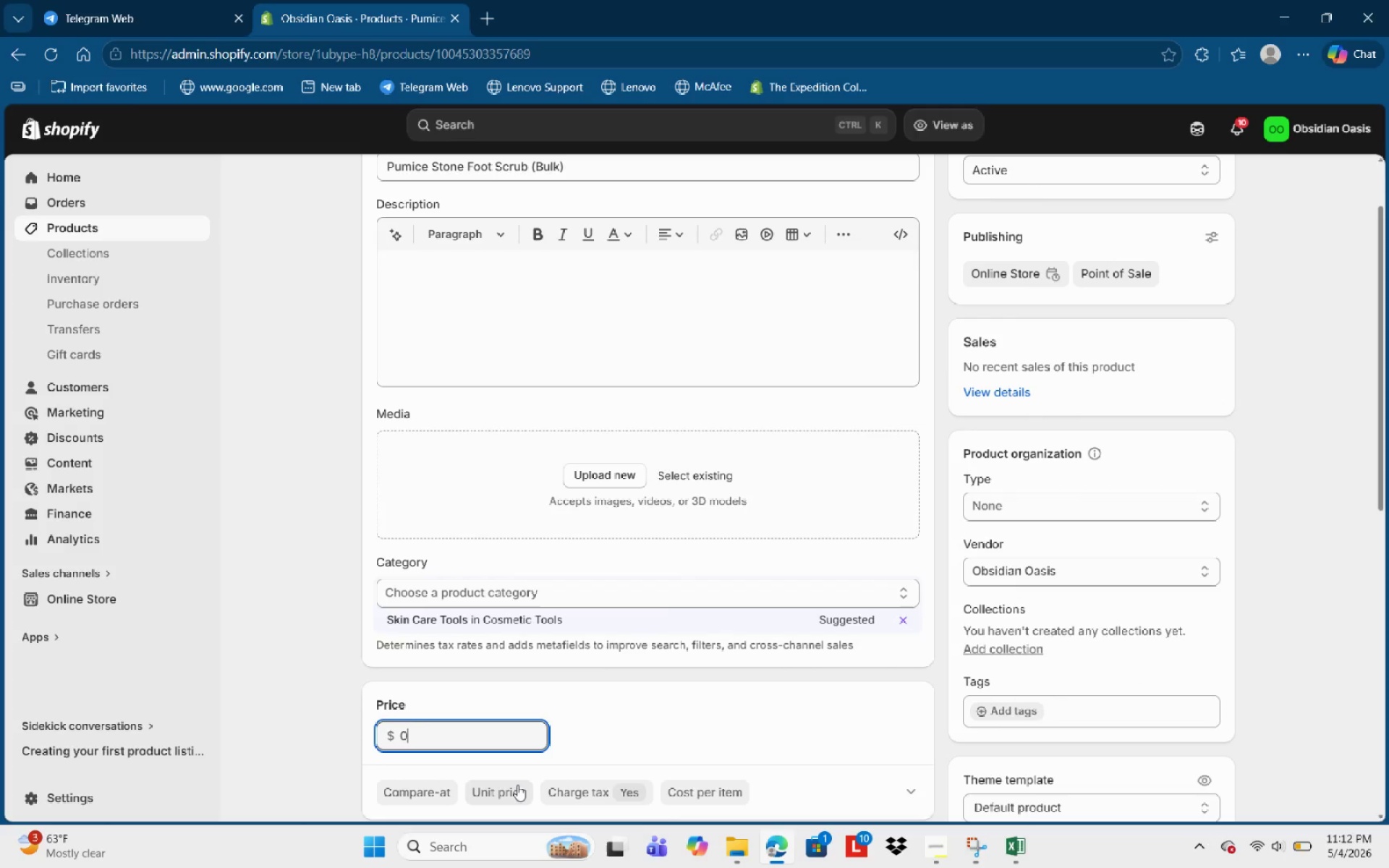 
key(Backspace)
 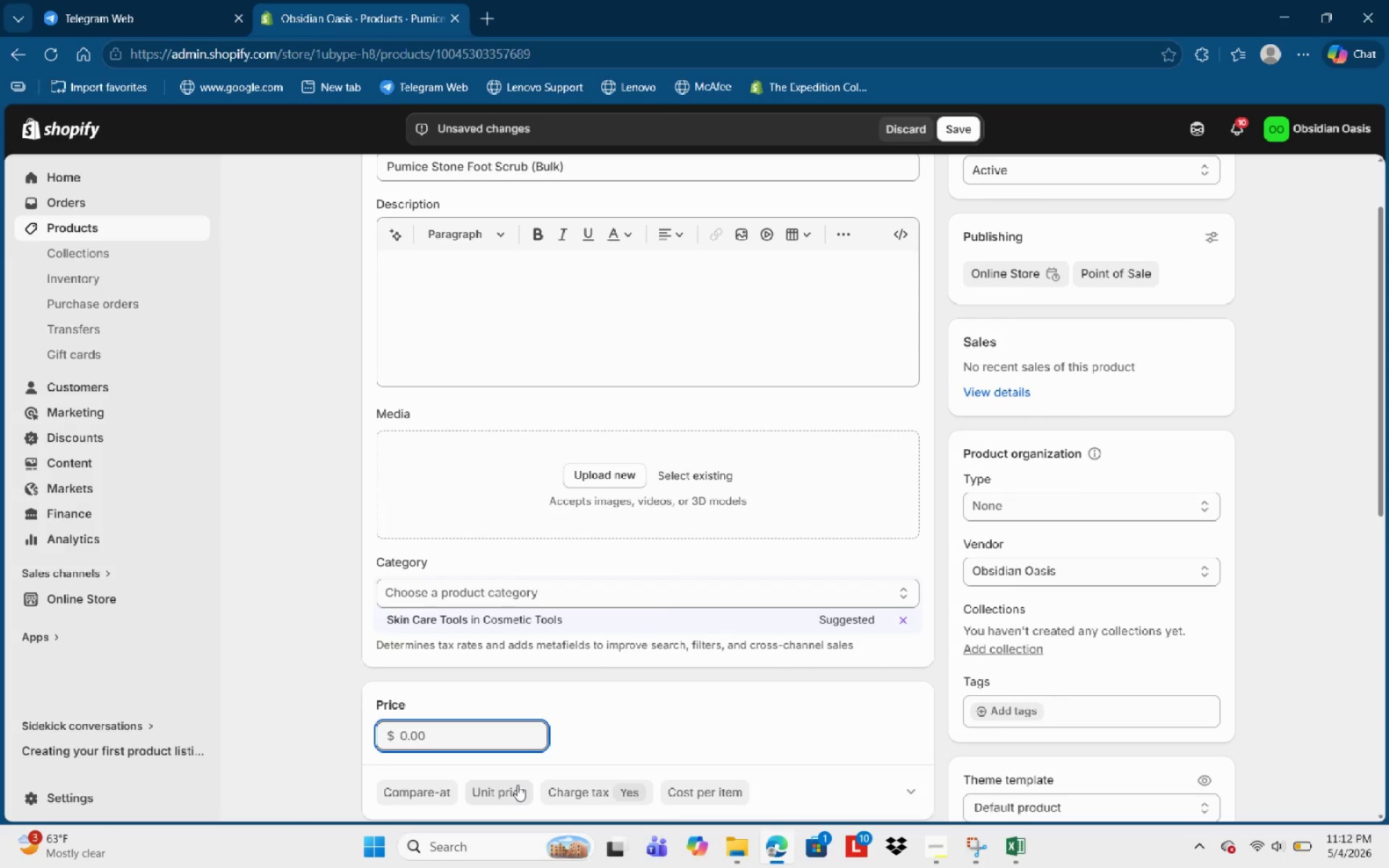 
key(Numpad1)
 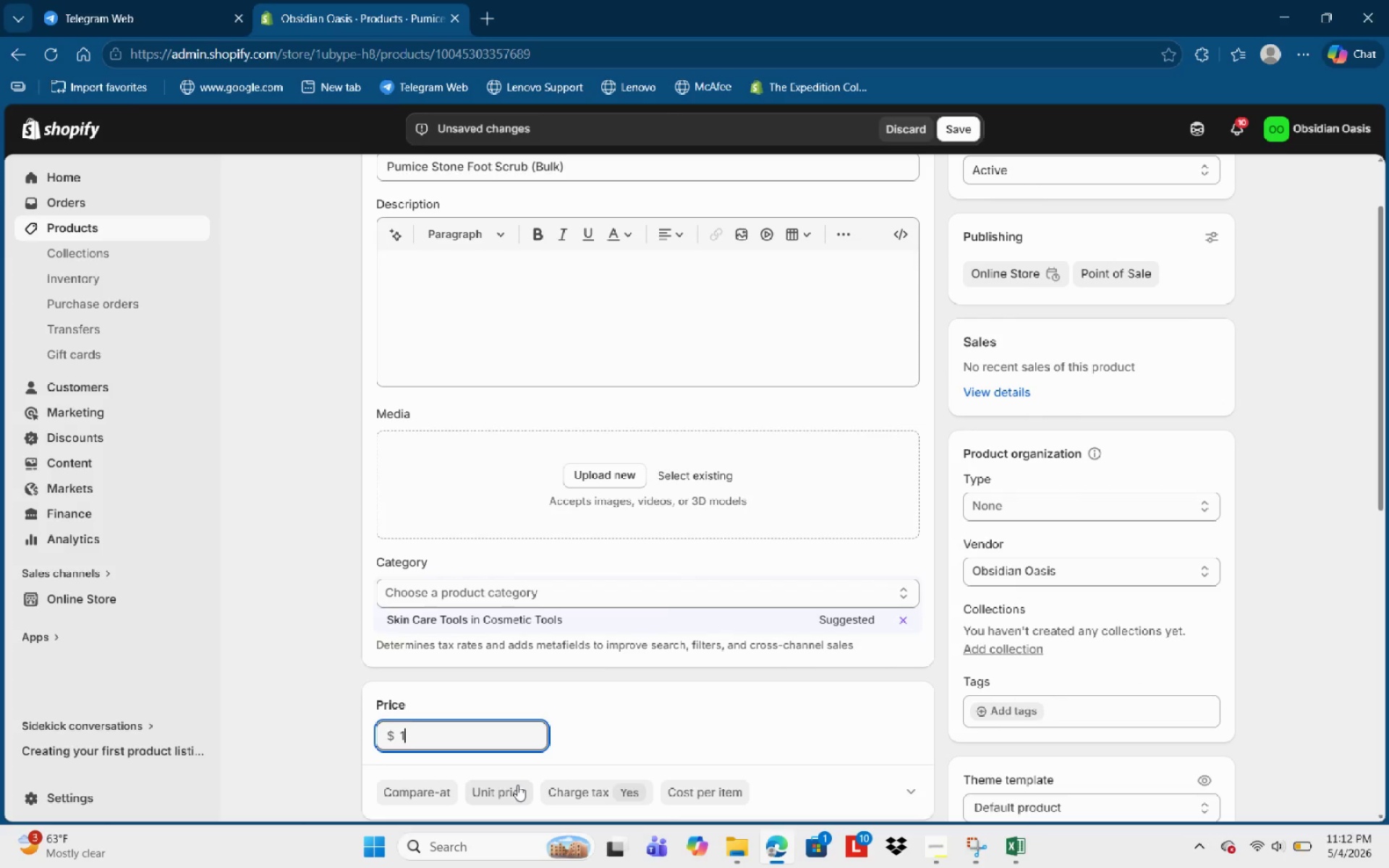 
key(Numpad8)
 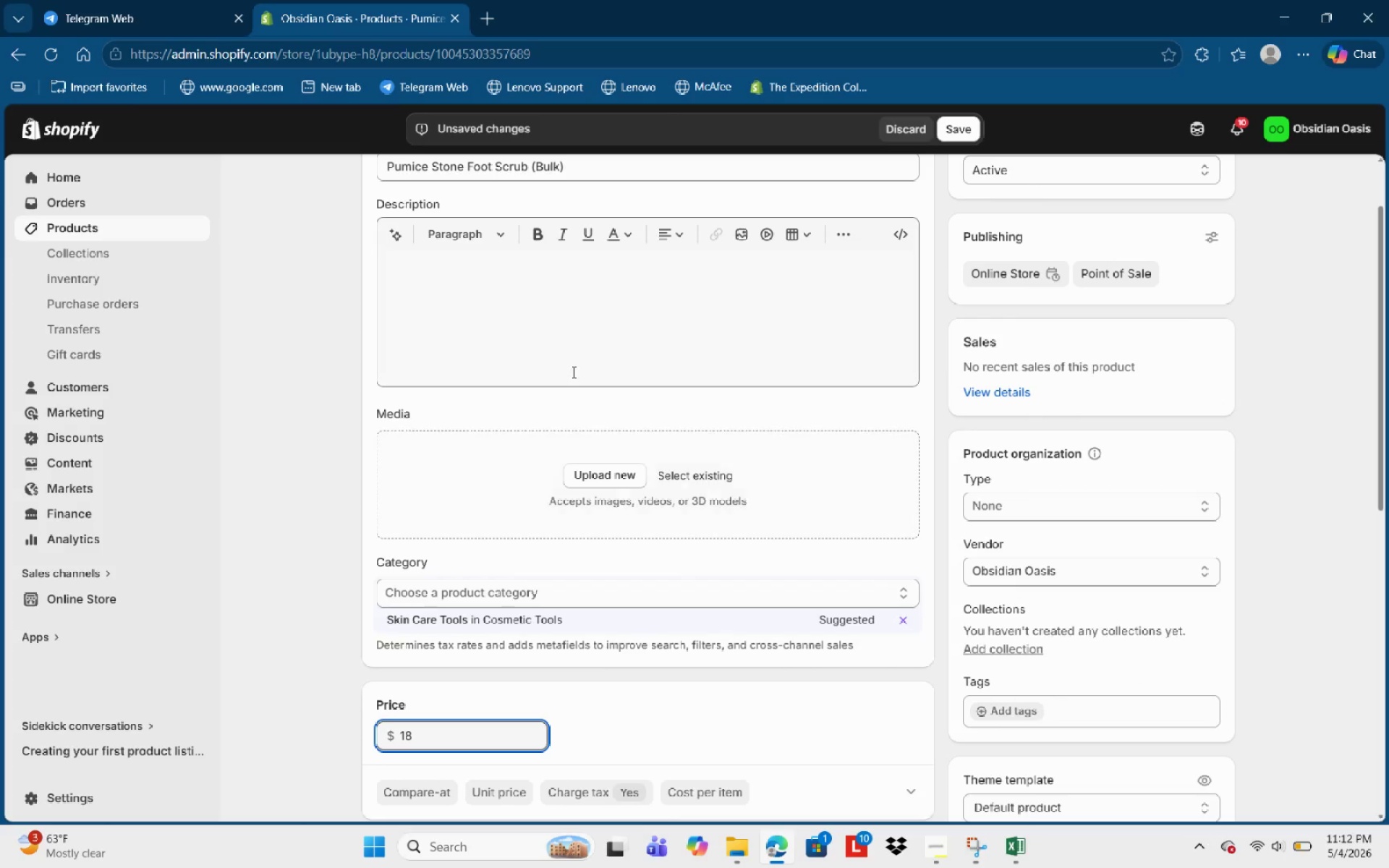 
scroll: coordinate [633, 463], scroll_direction: down, amount: 4.0
 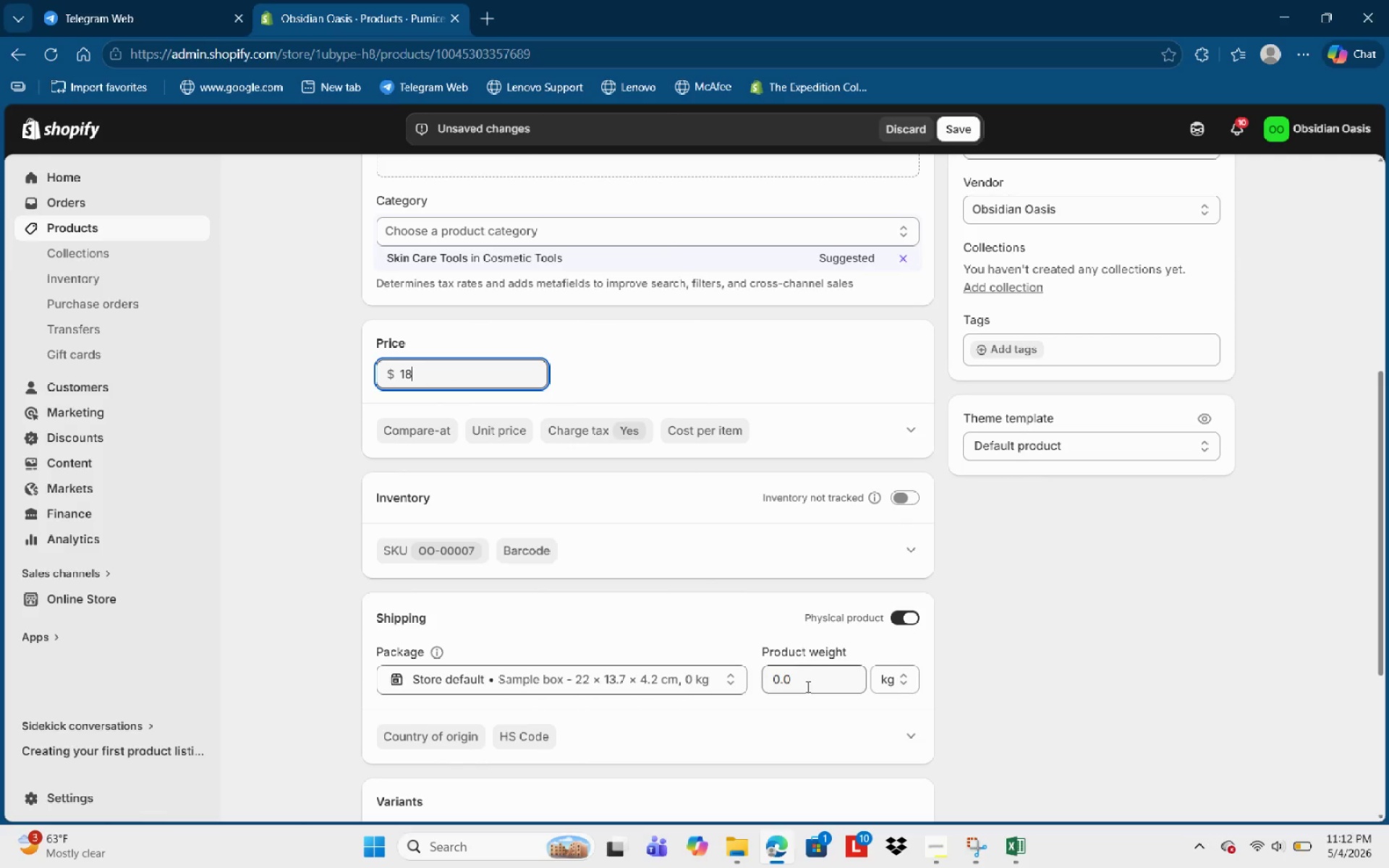 
left_click([807, 686])
 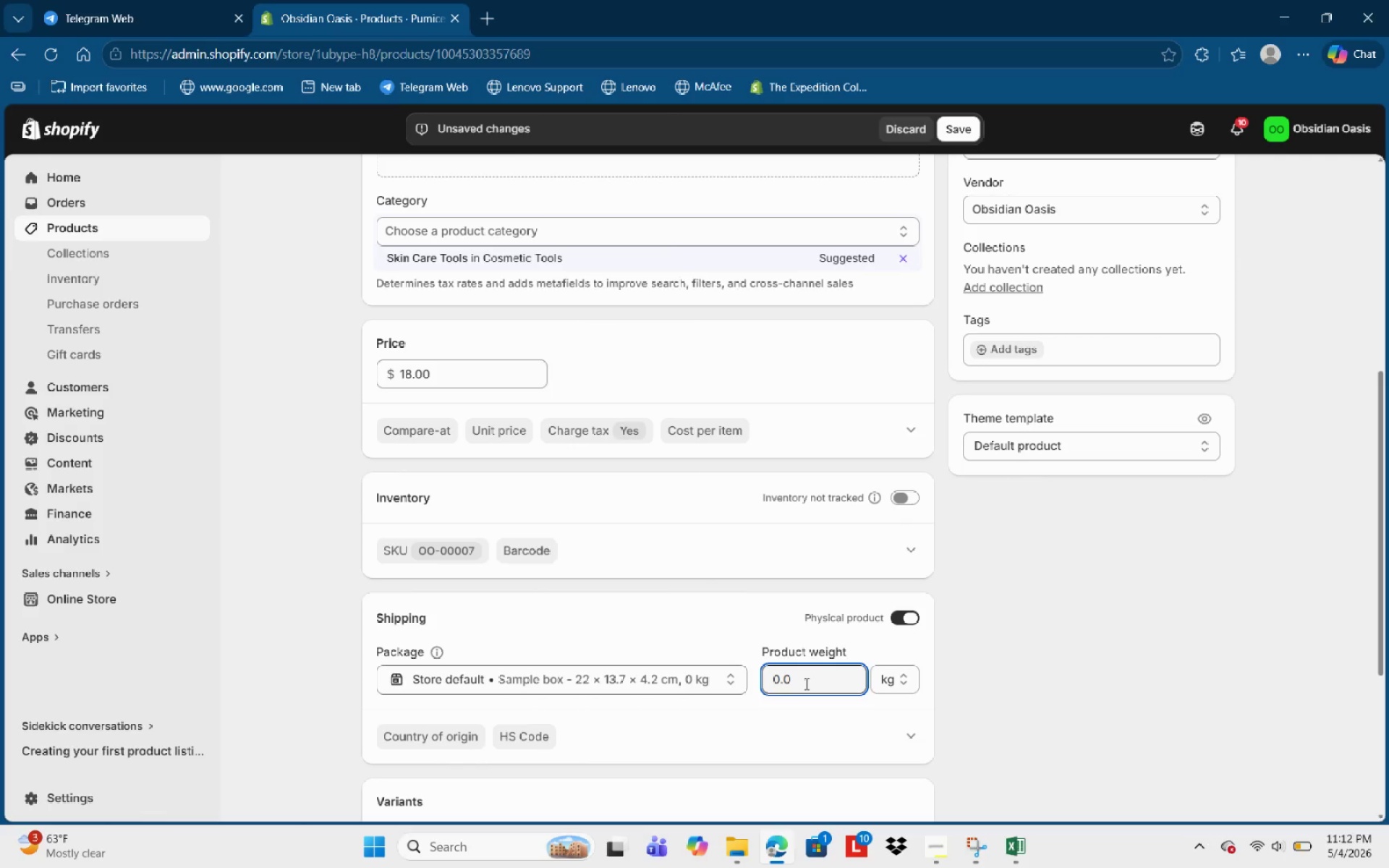 
key(Backspace)
 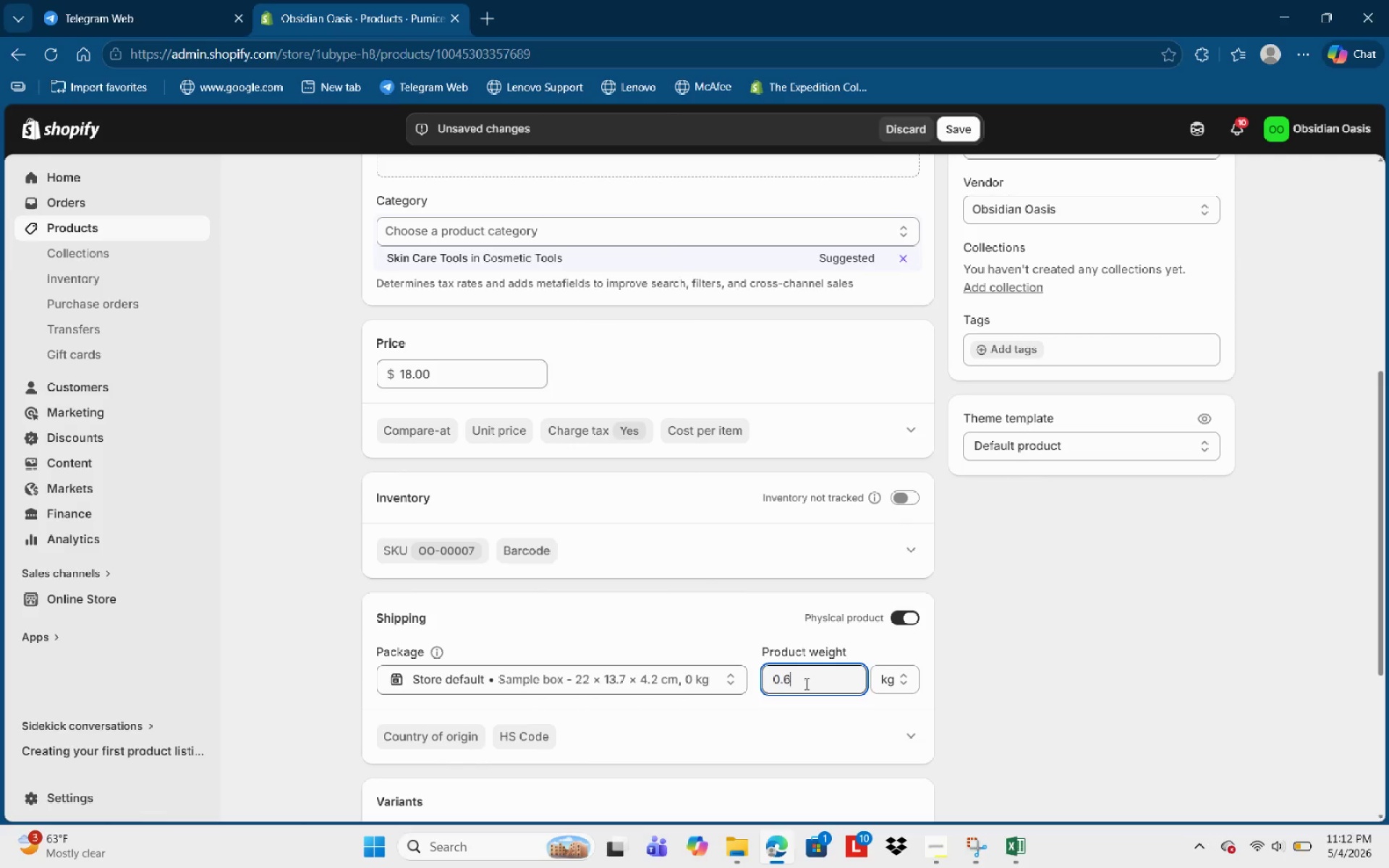 
key(Numpad6)
 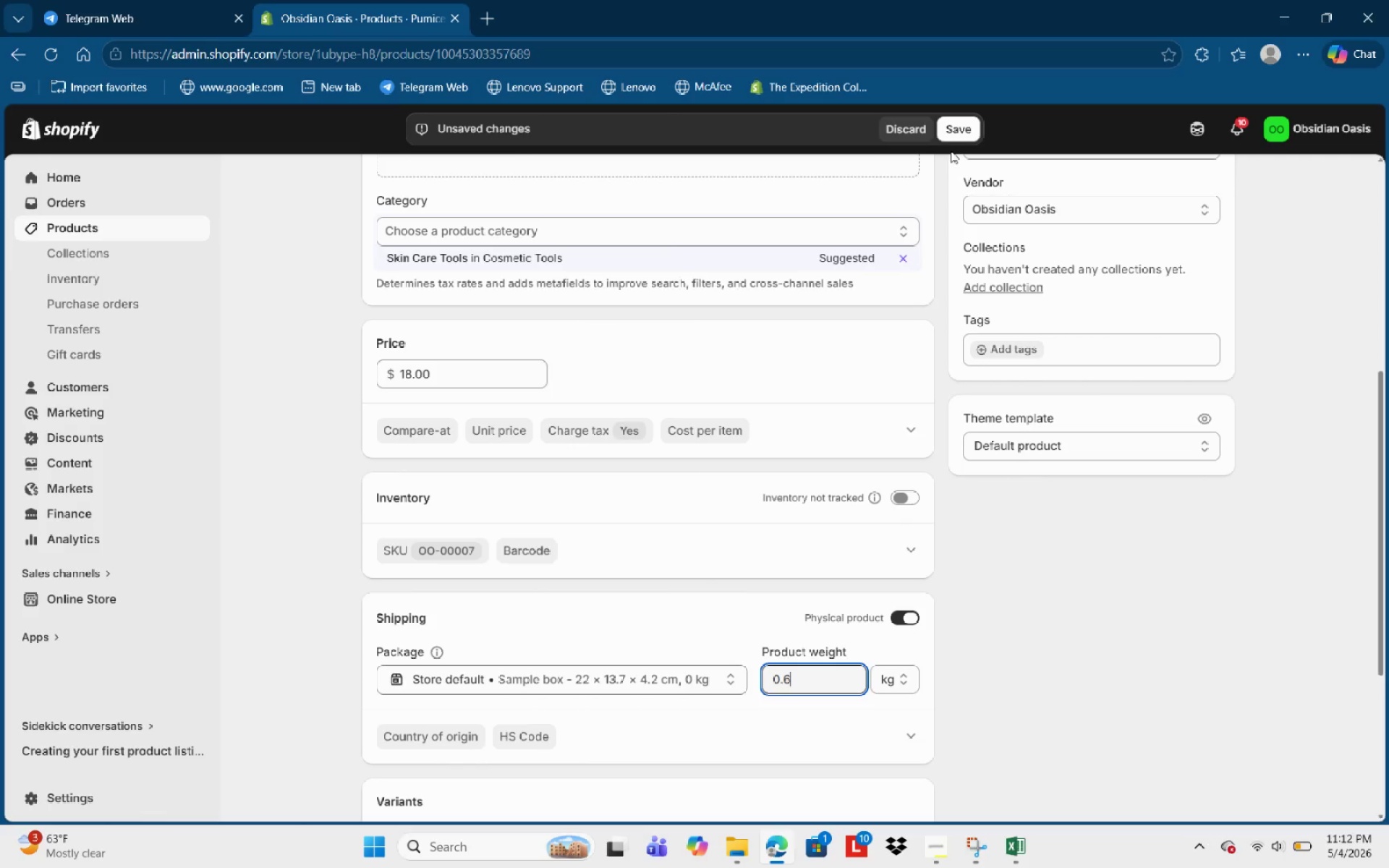 
left_click([956, 130])
 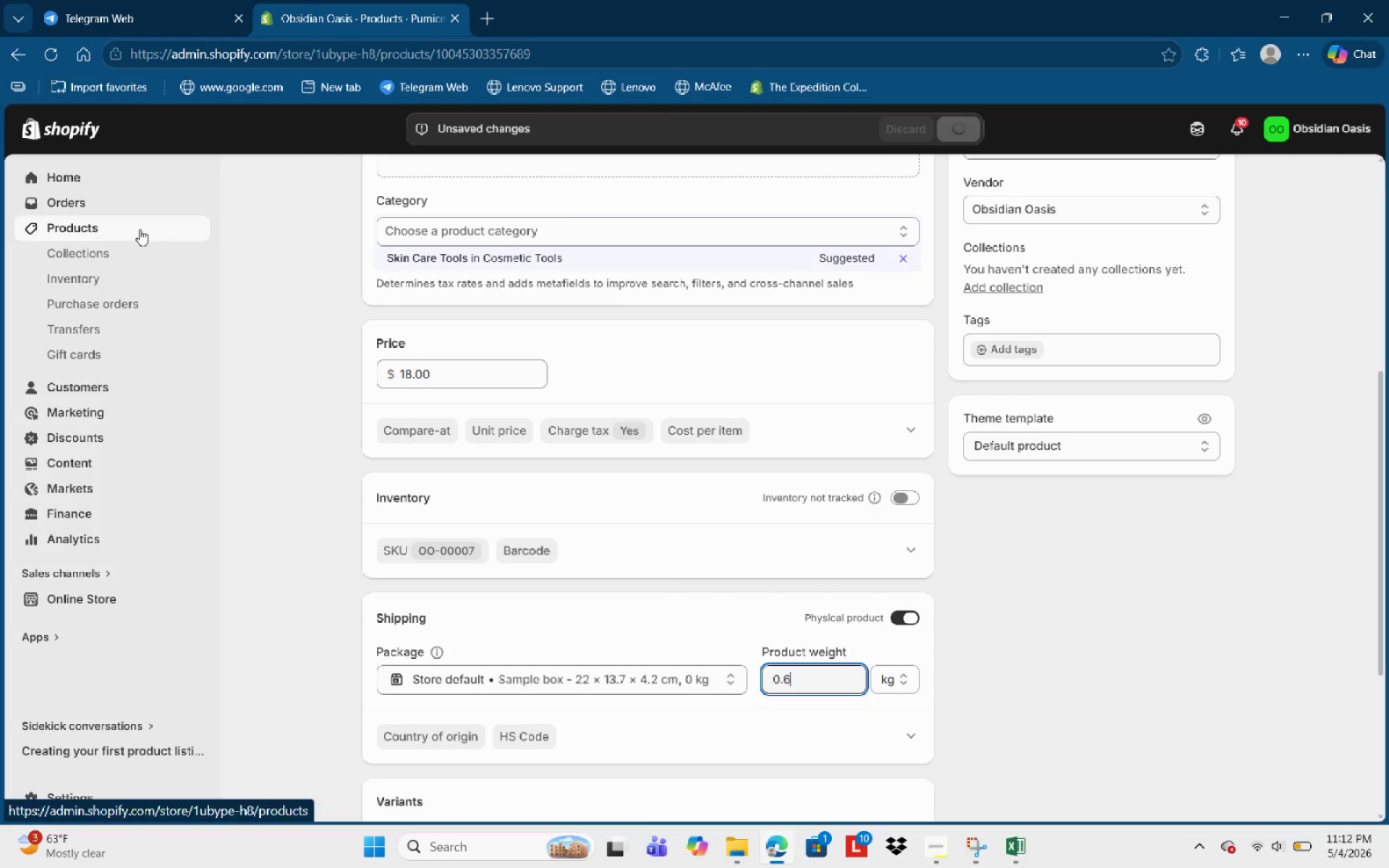 
left_click([138, 229])
 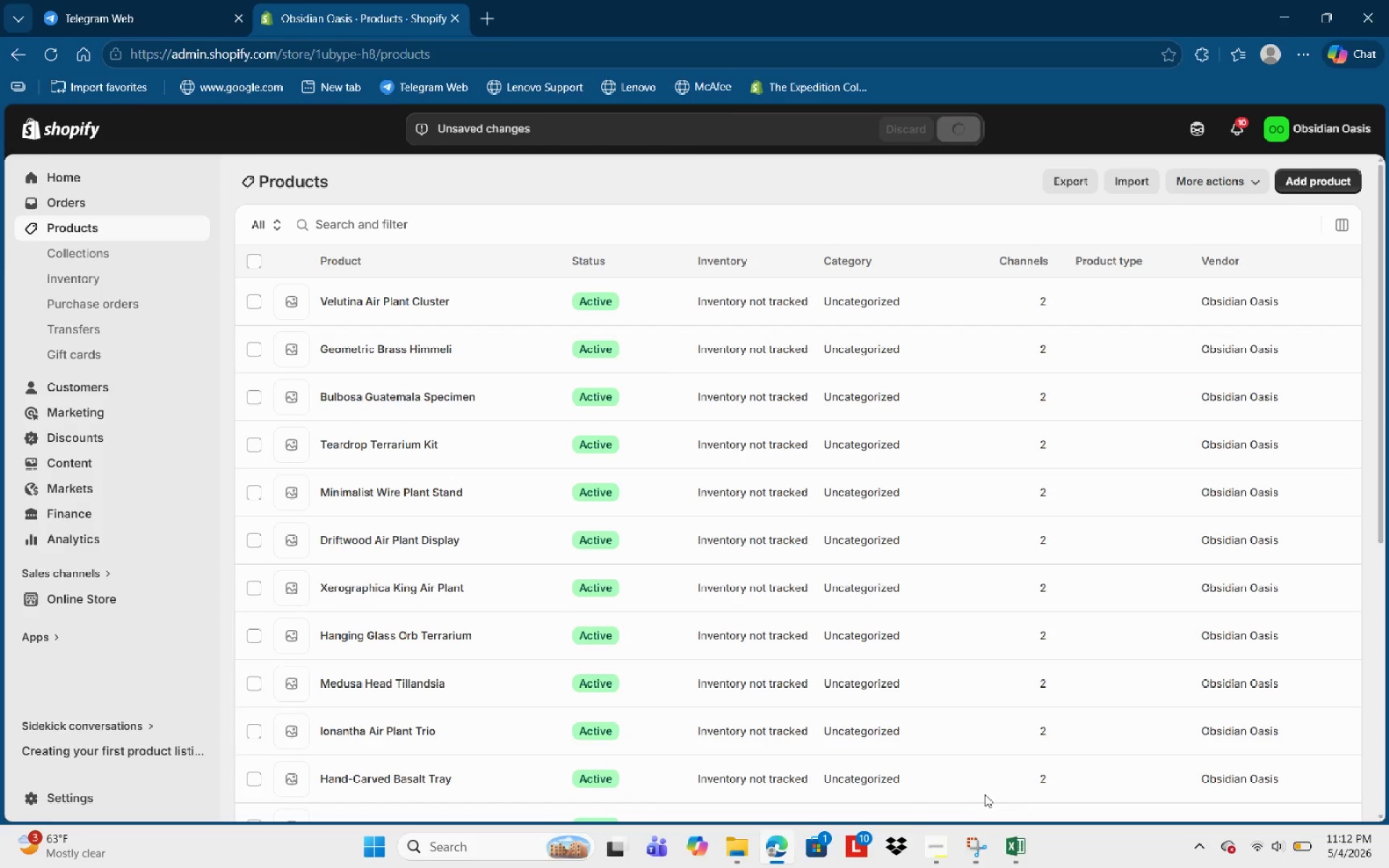 
scroll: coordinate [857, 469], scroll_direction: down, amount: 12.0
 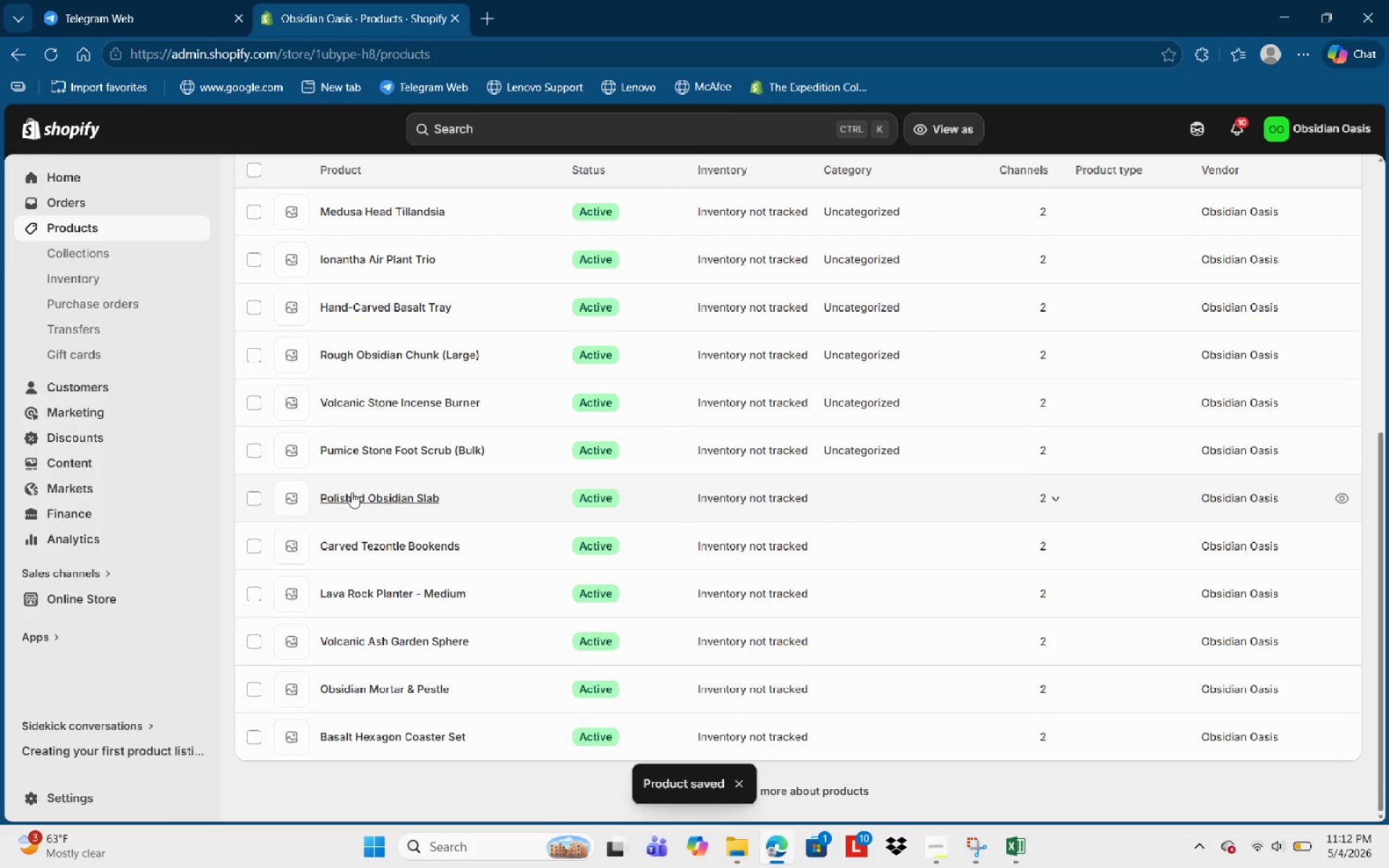 
left_click_drag(start_coordinate=[348, 498], to_coordinate=[344, 495])
 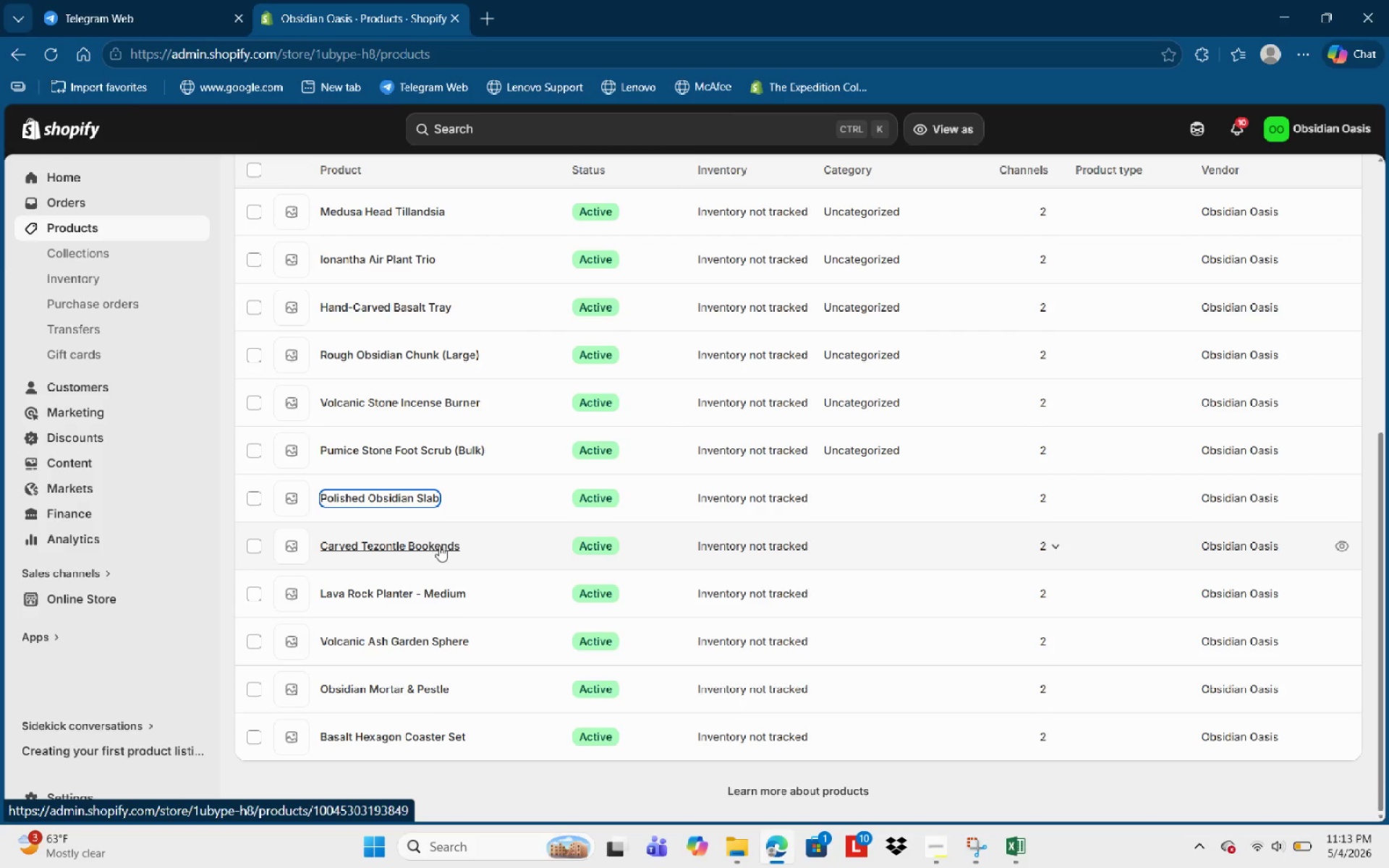 
left_click([379, 497])
 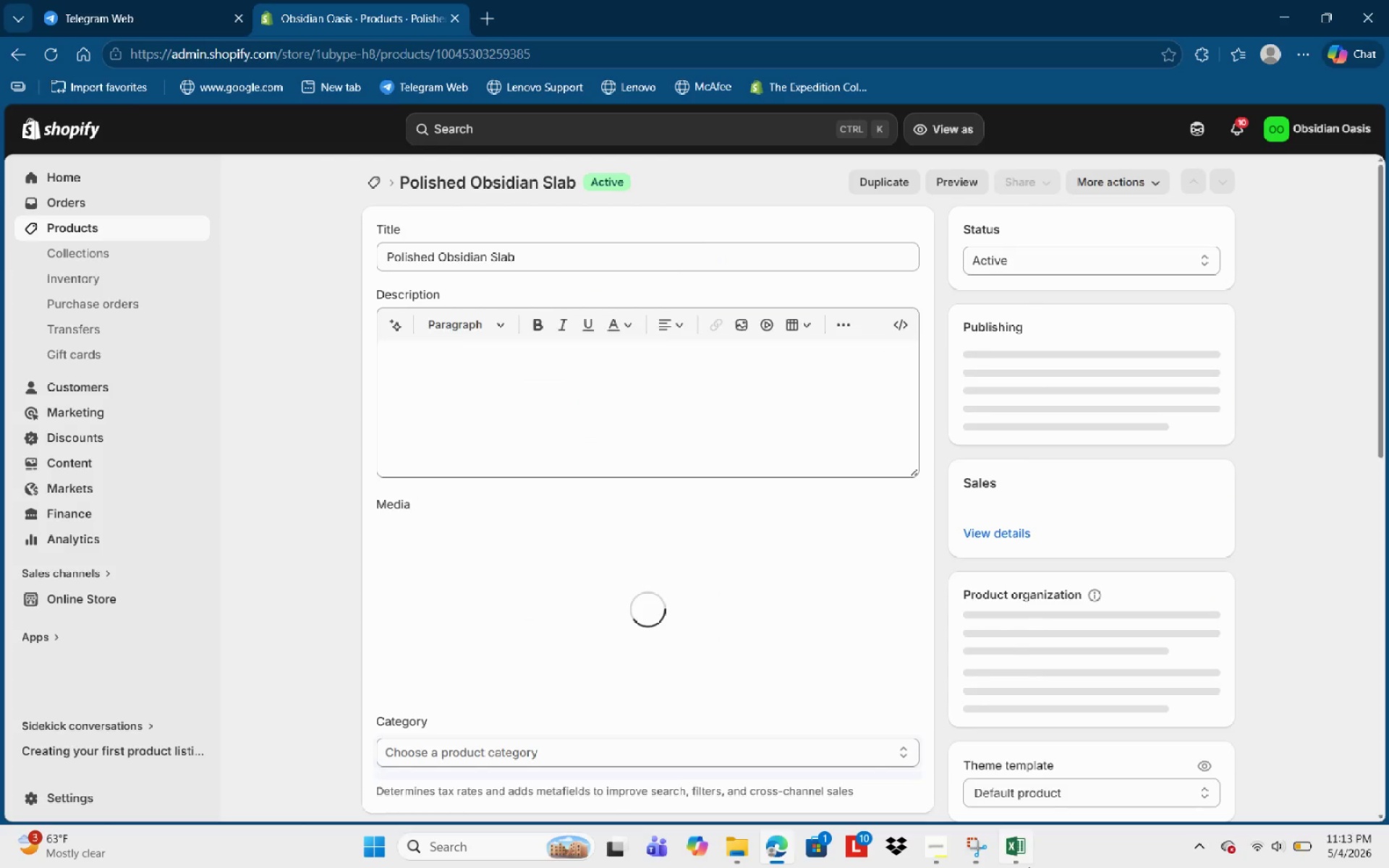 
left_click([1035, 855])
 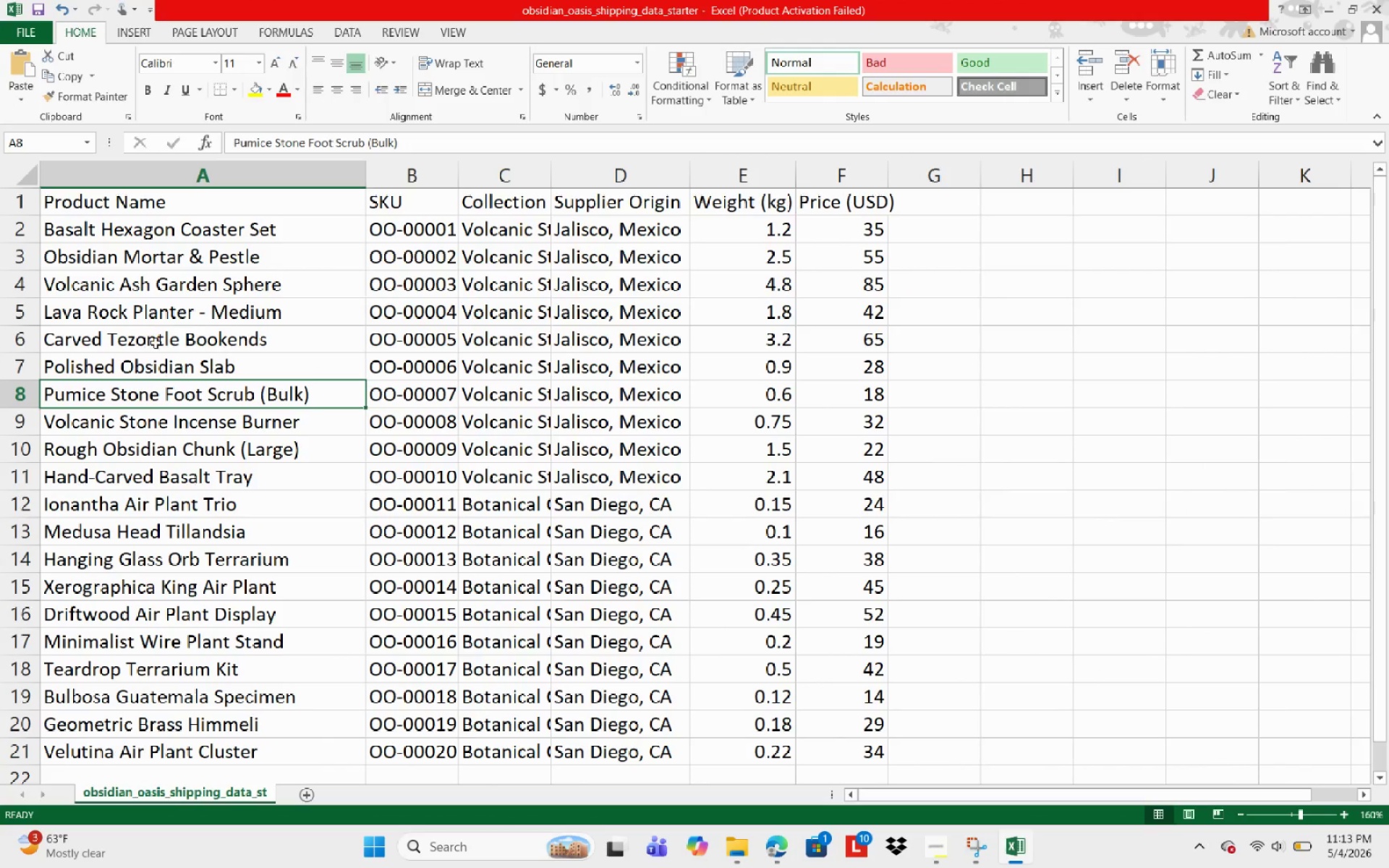 
left_click([240, 366])
 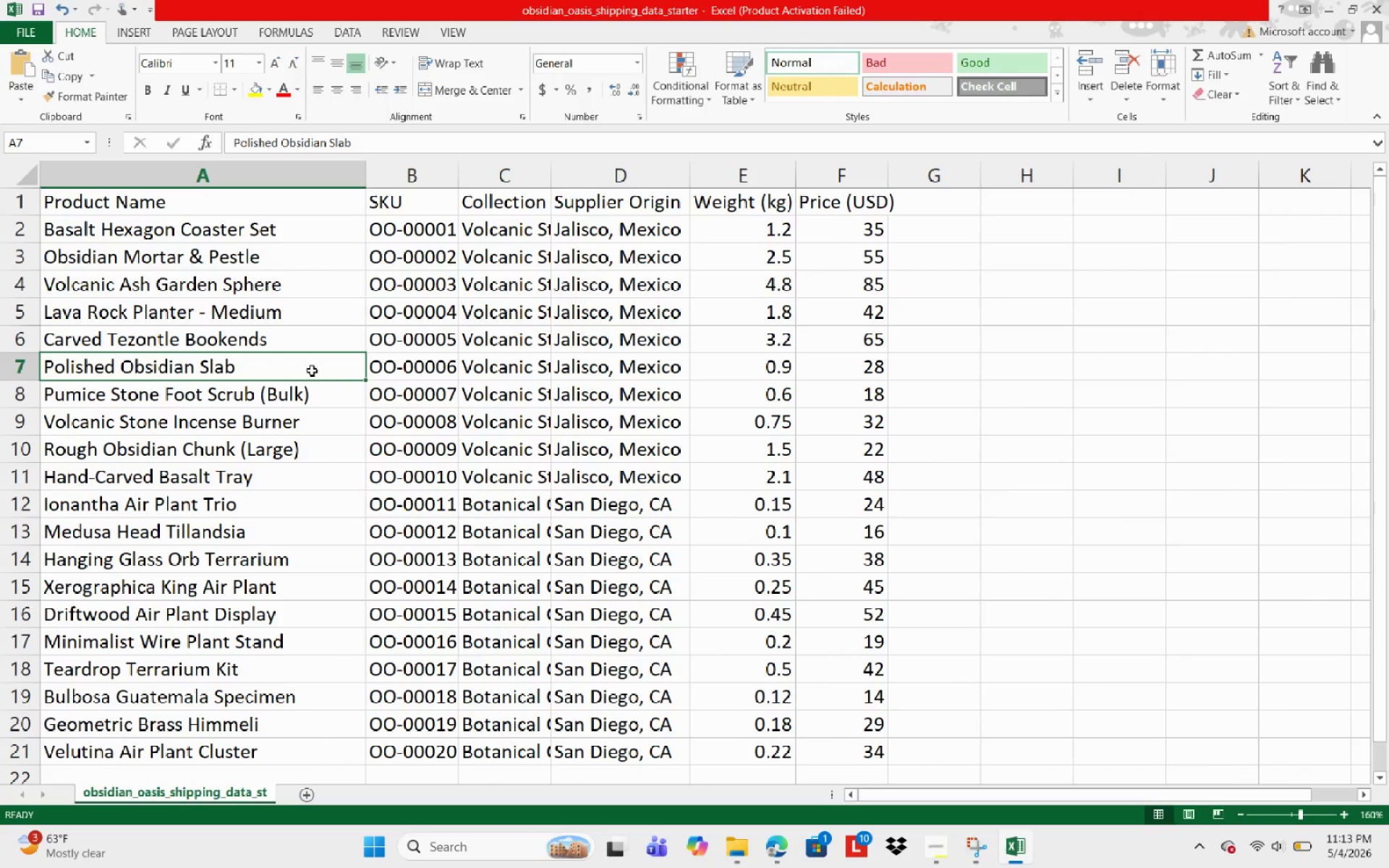 
wait(7.92)
 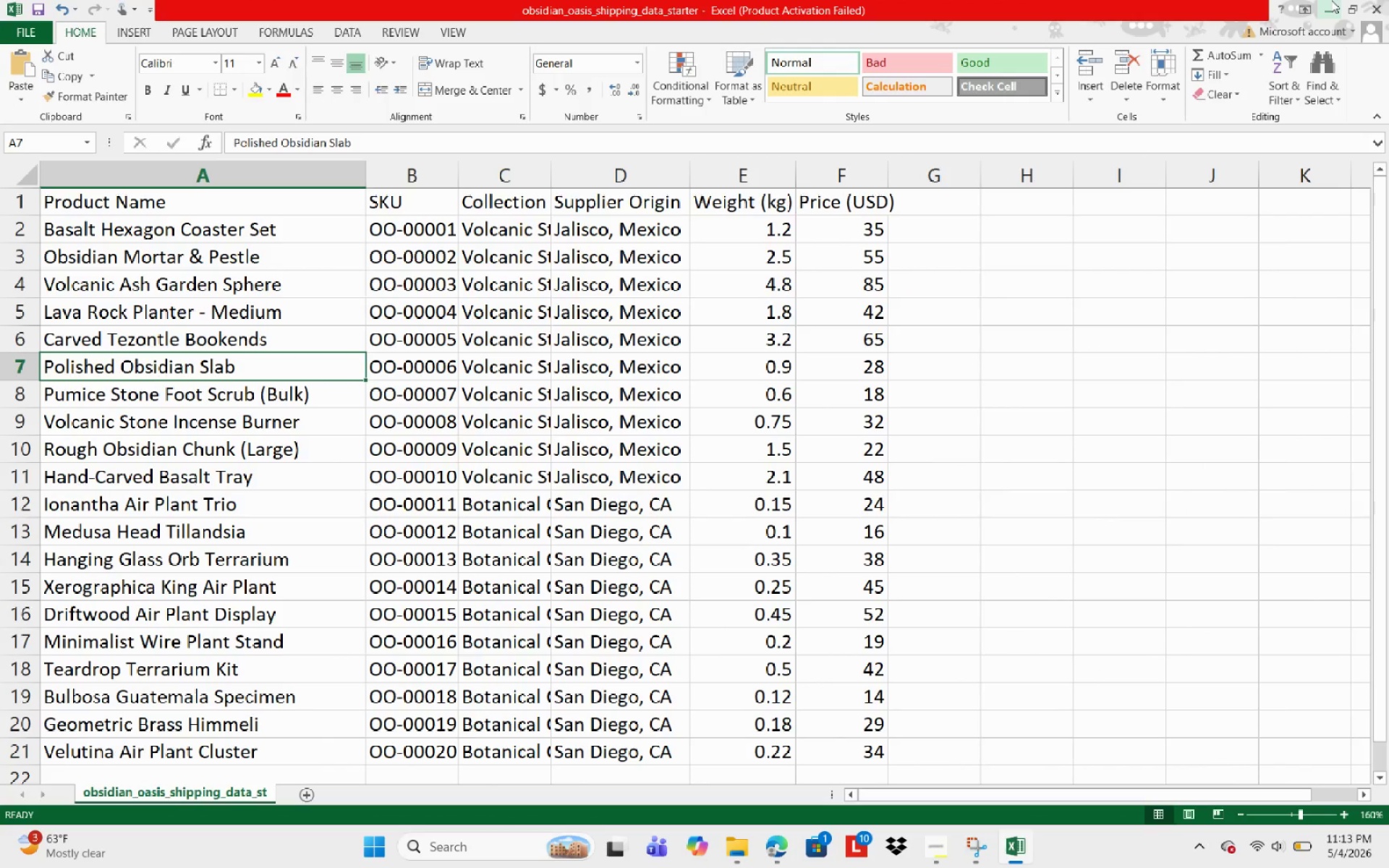 
left_click([1334, 0])
 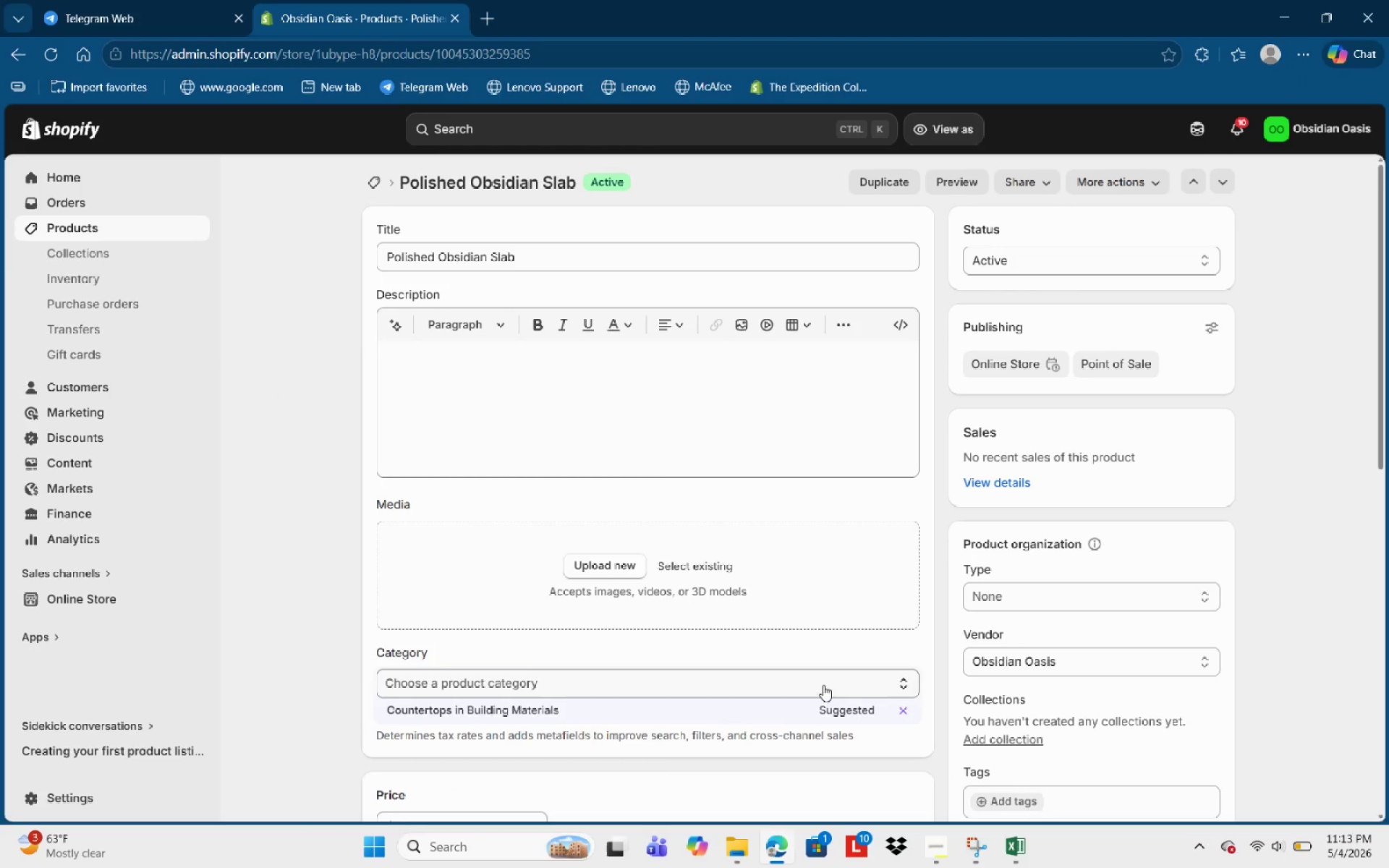 
scroll: coordinate [794, 624], scroll_direction: down, amount: 5.0
 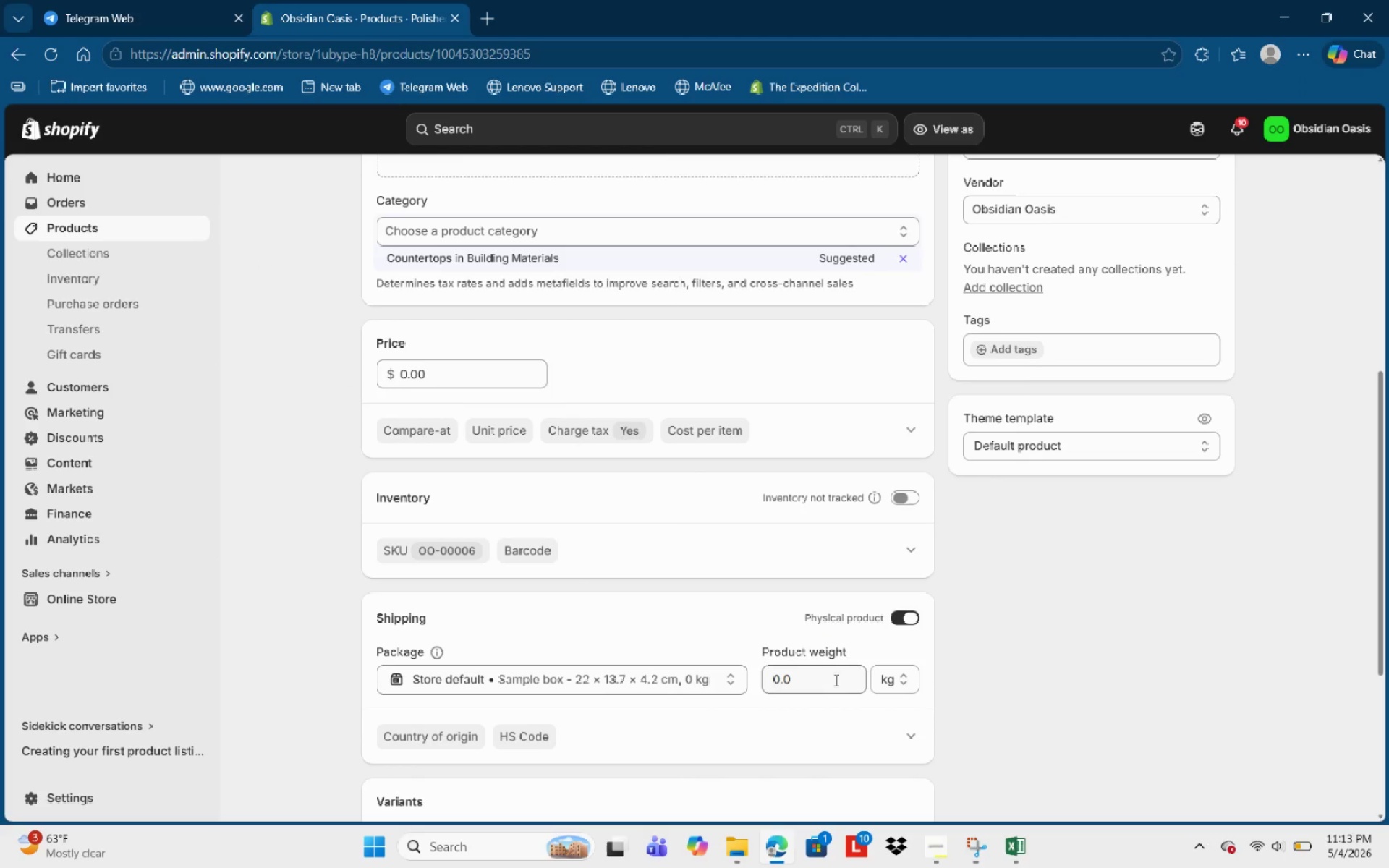 
left_click([832, 685])
 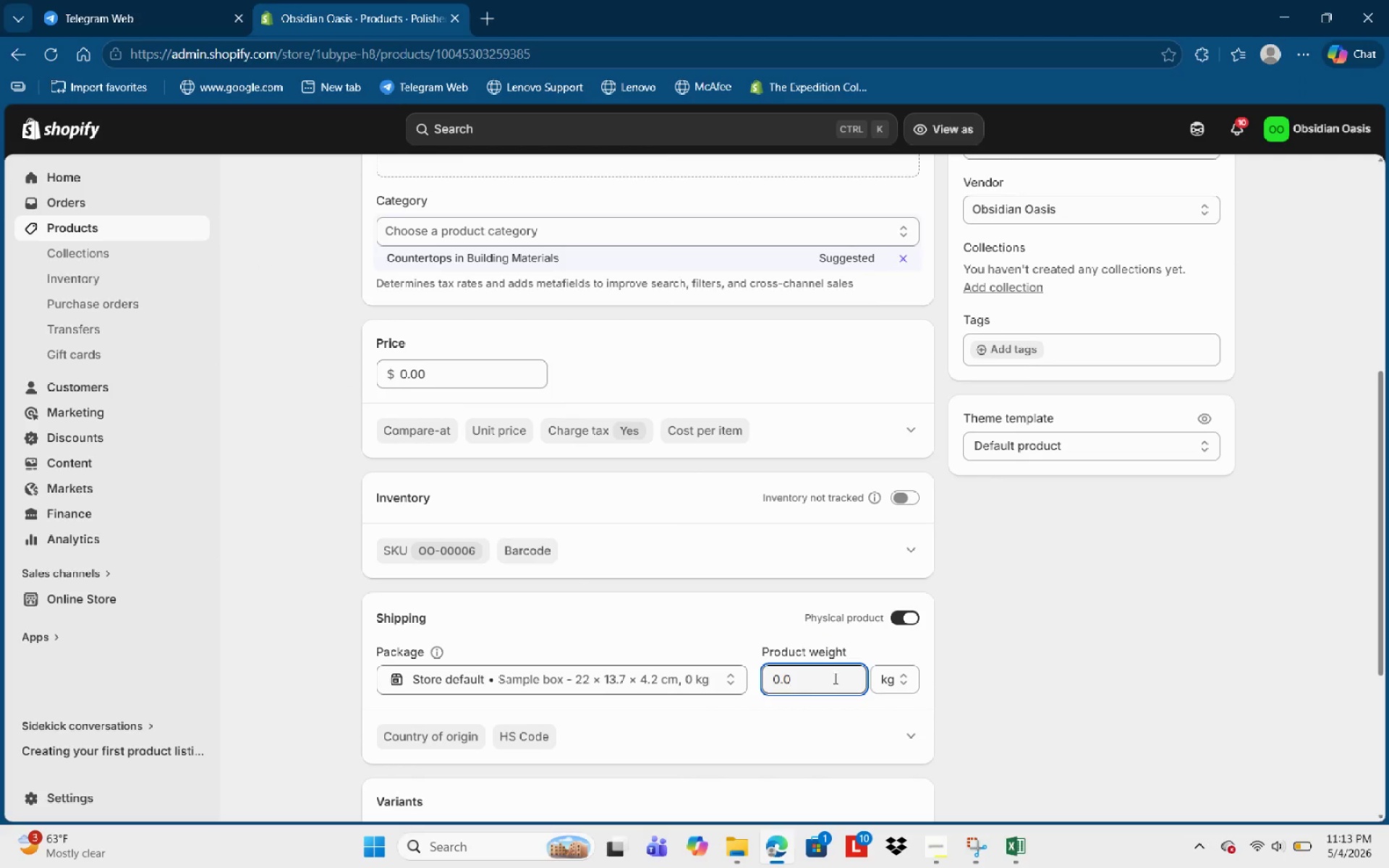 
key(Backspace)
 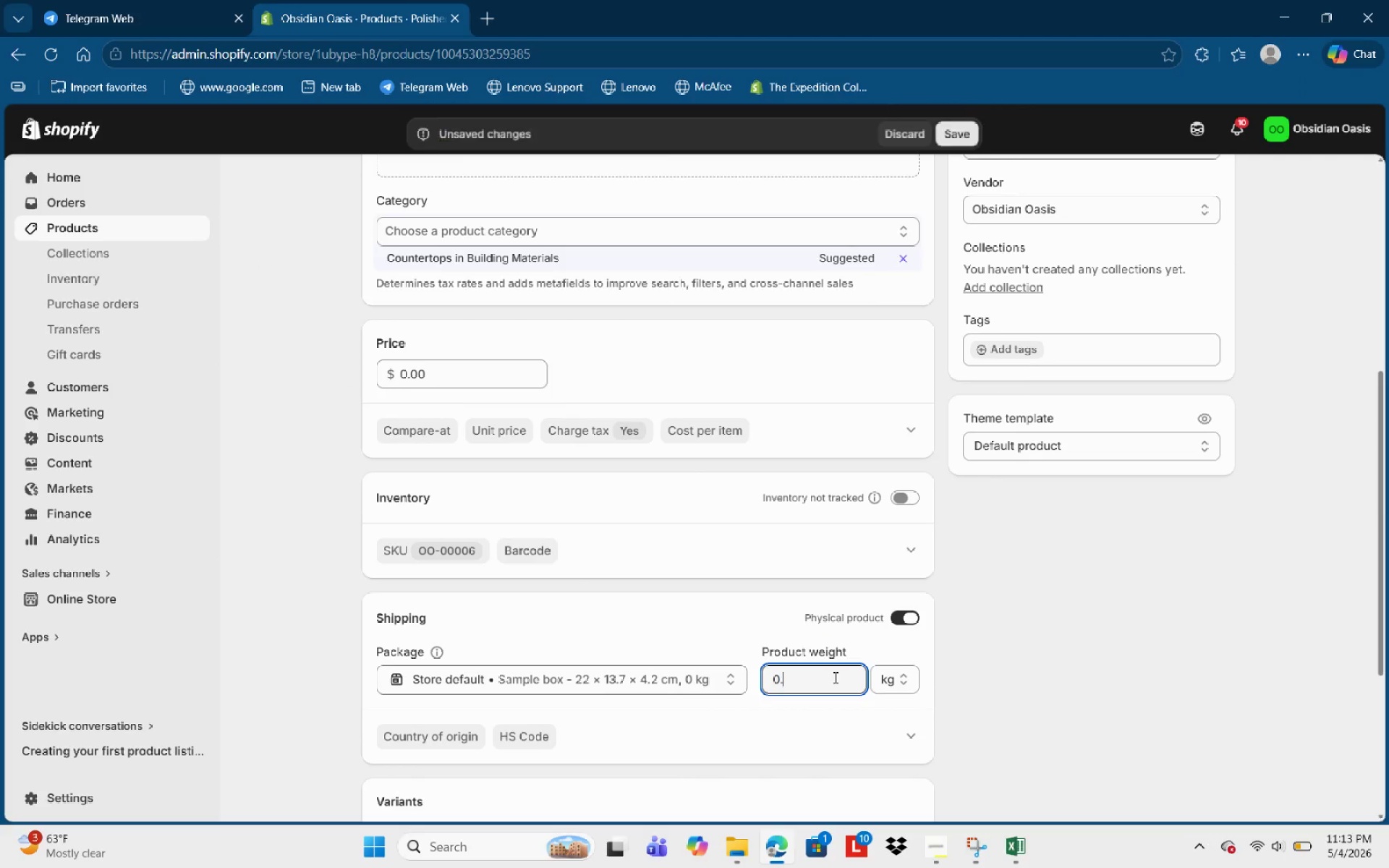 
key(Numpad9)
 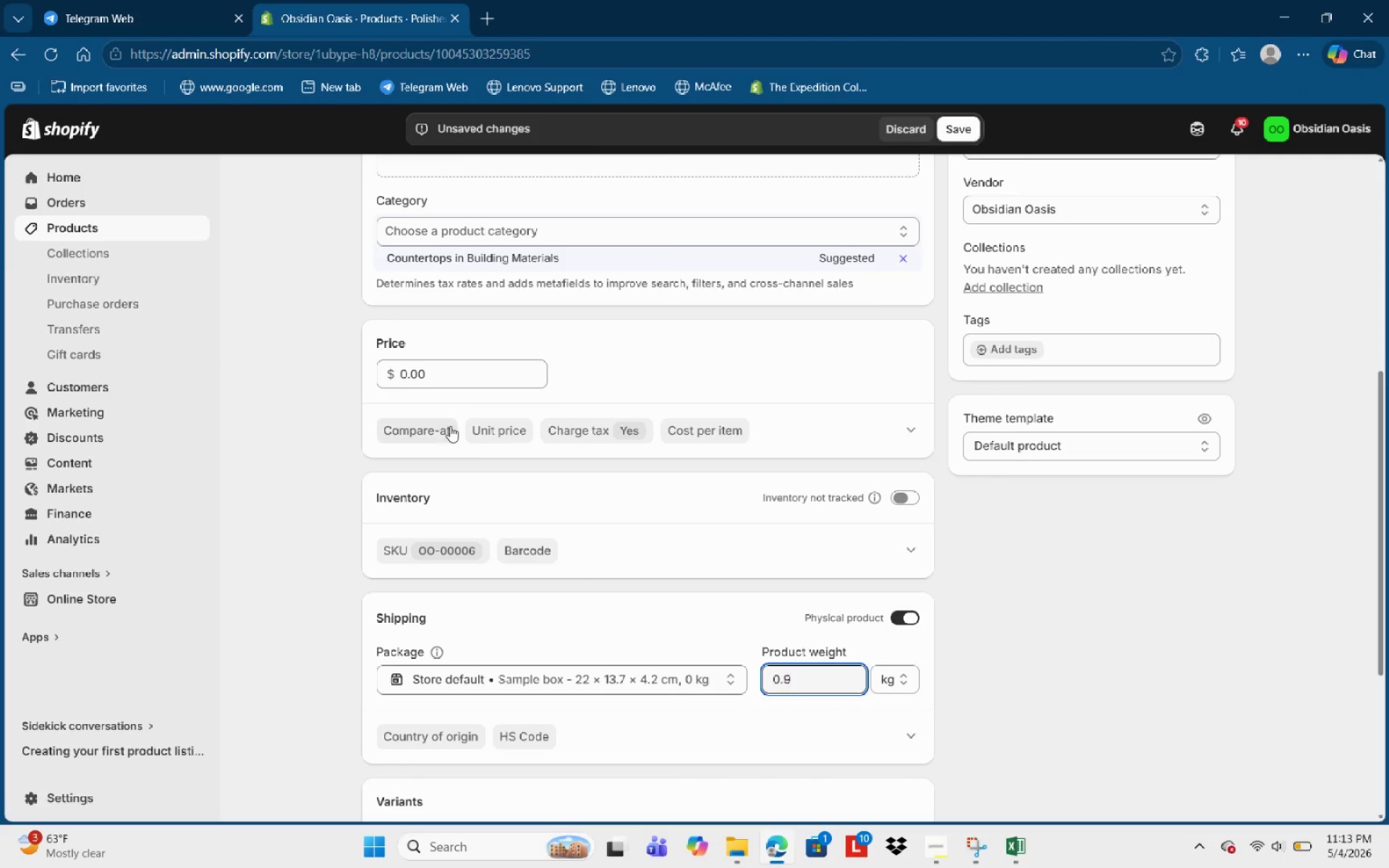 
left_click([447, 372])
 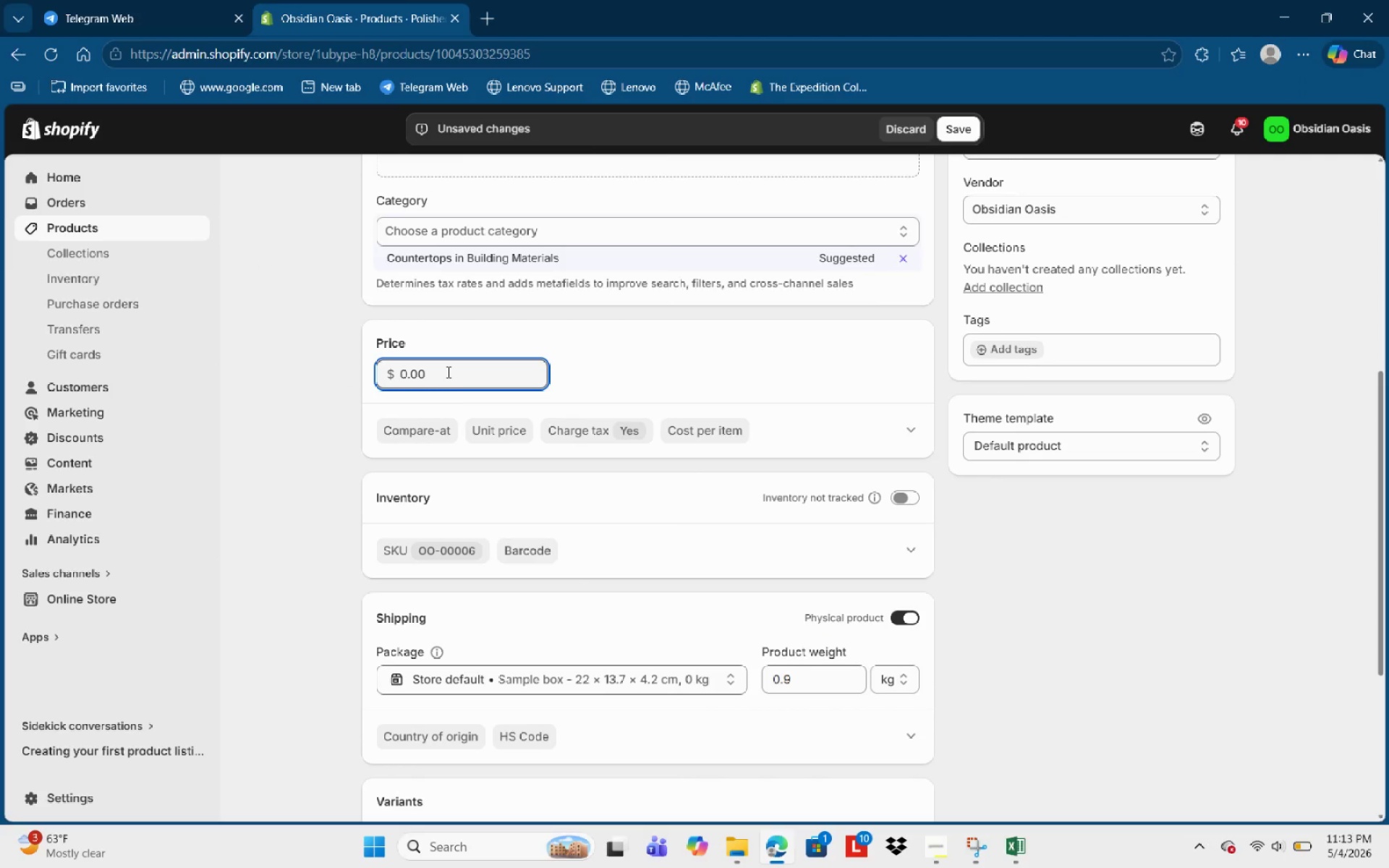 
key(Backspace)
 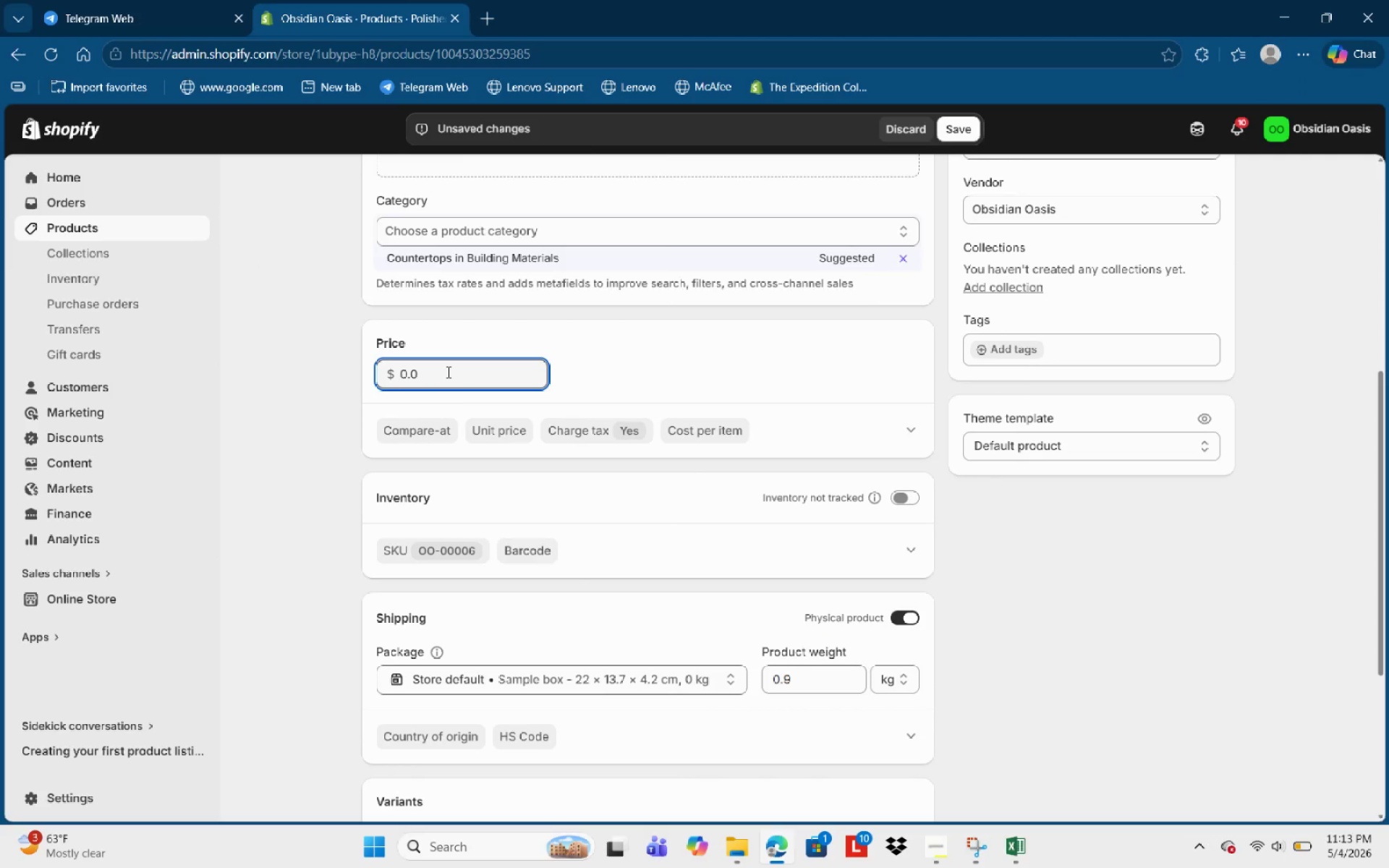 
key(Backspace)
 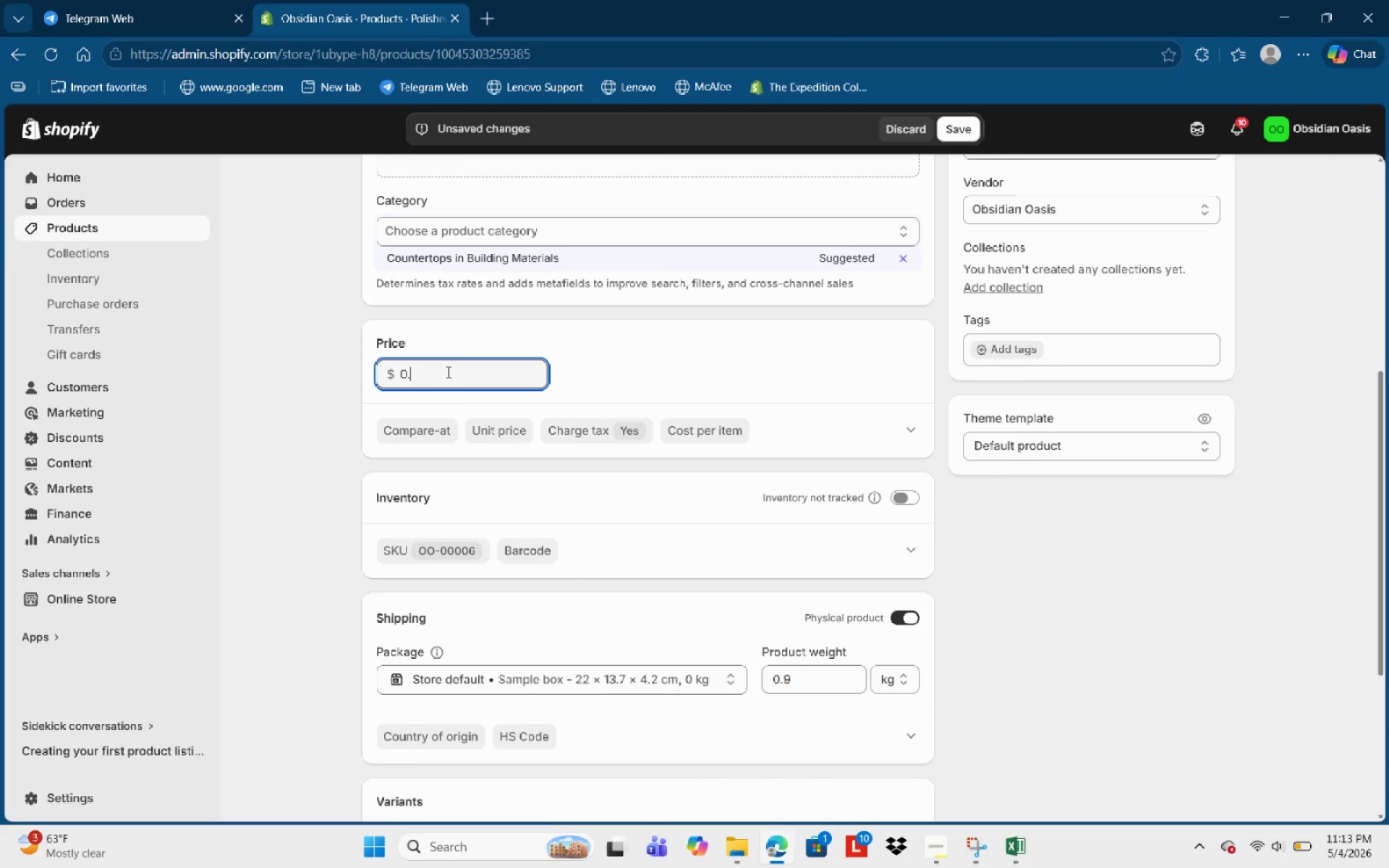 
key(Backspace)
 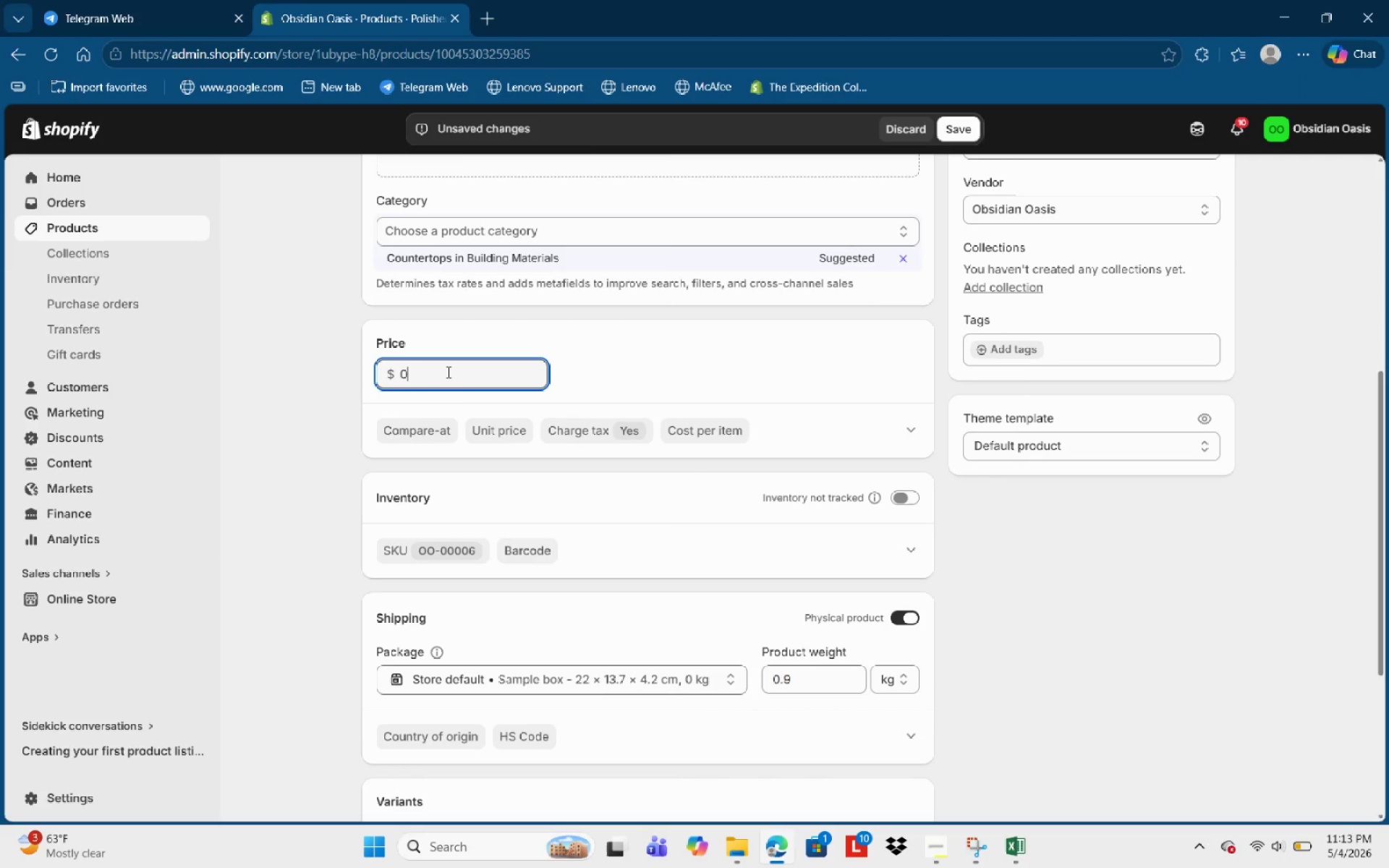 
key(Backspace)
 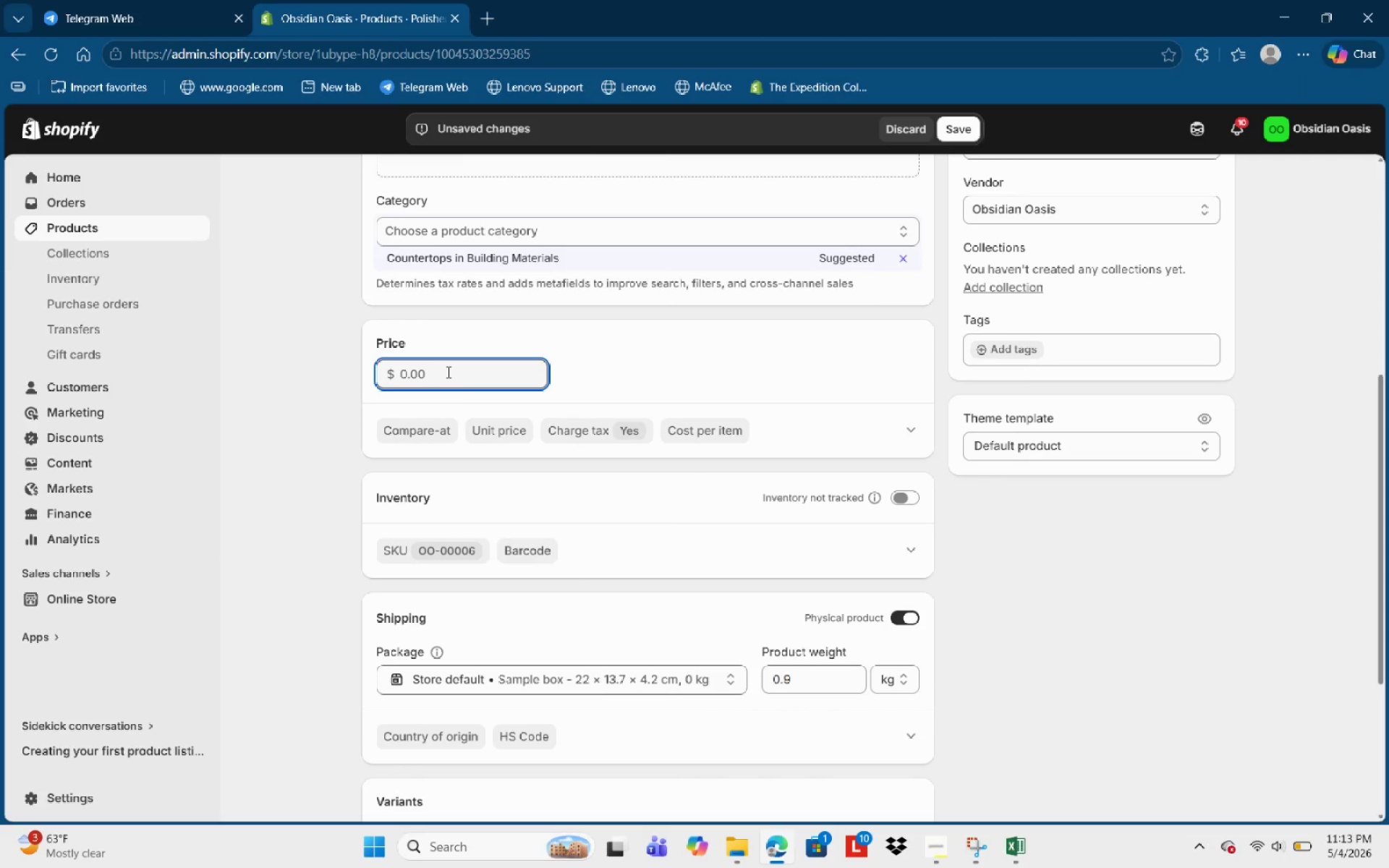 
hold_key(key=Backspace, duration=0.48)
 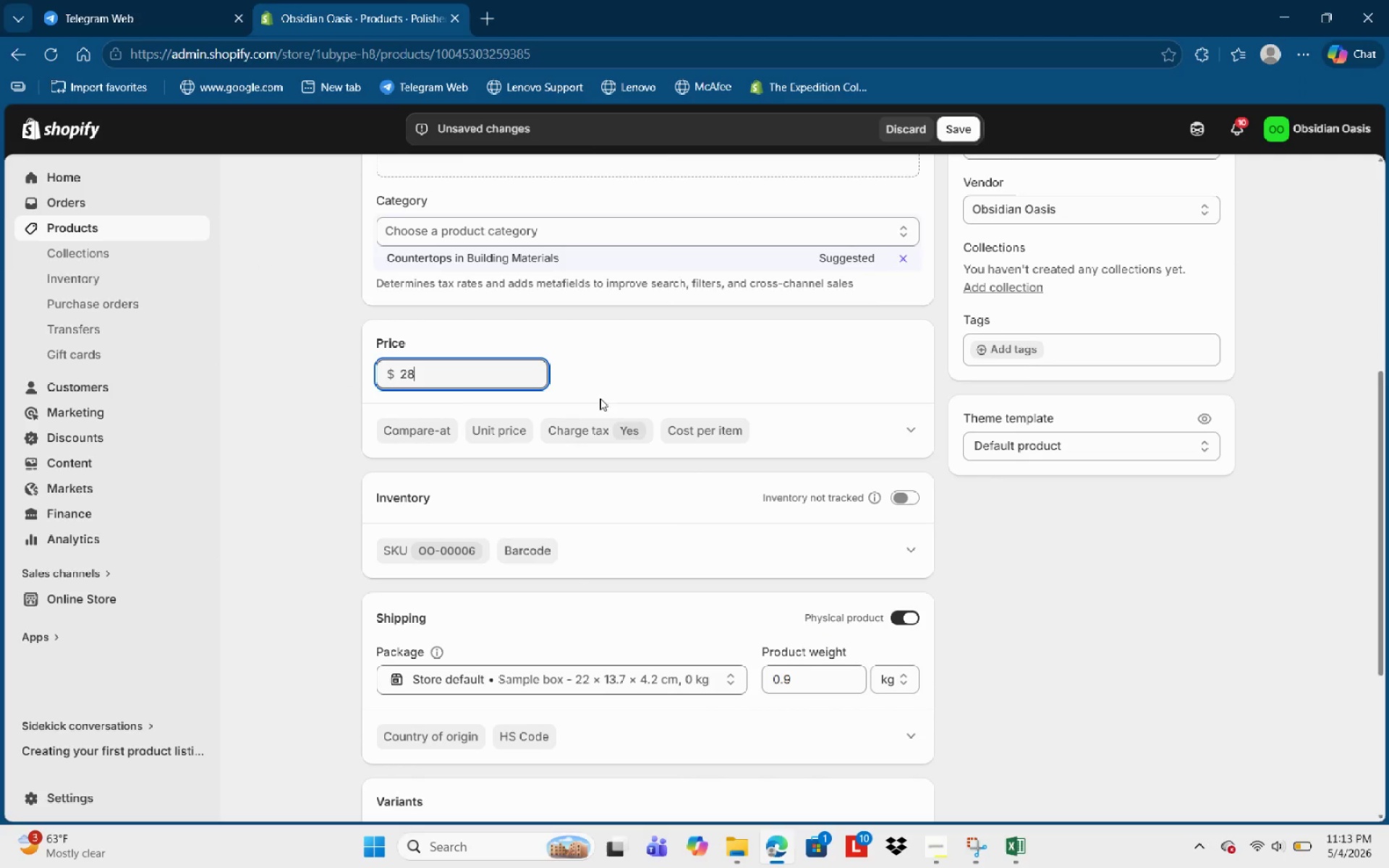 
key(Numpad2)
 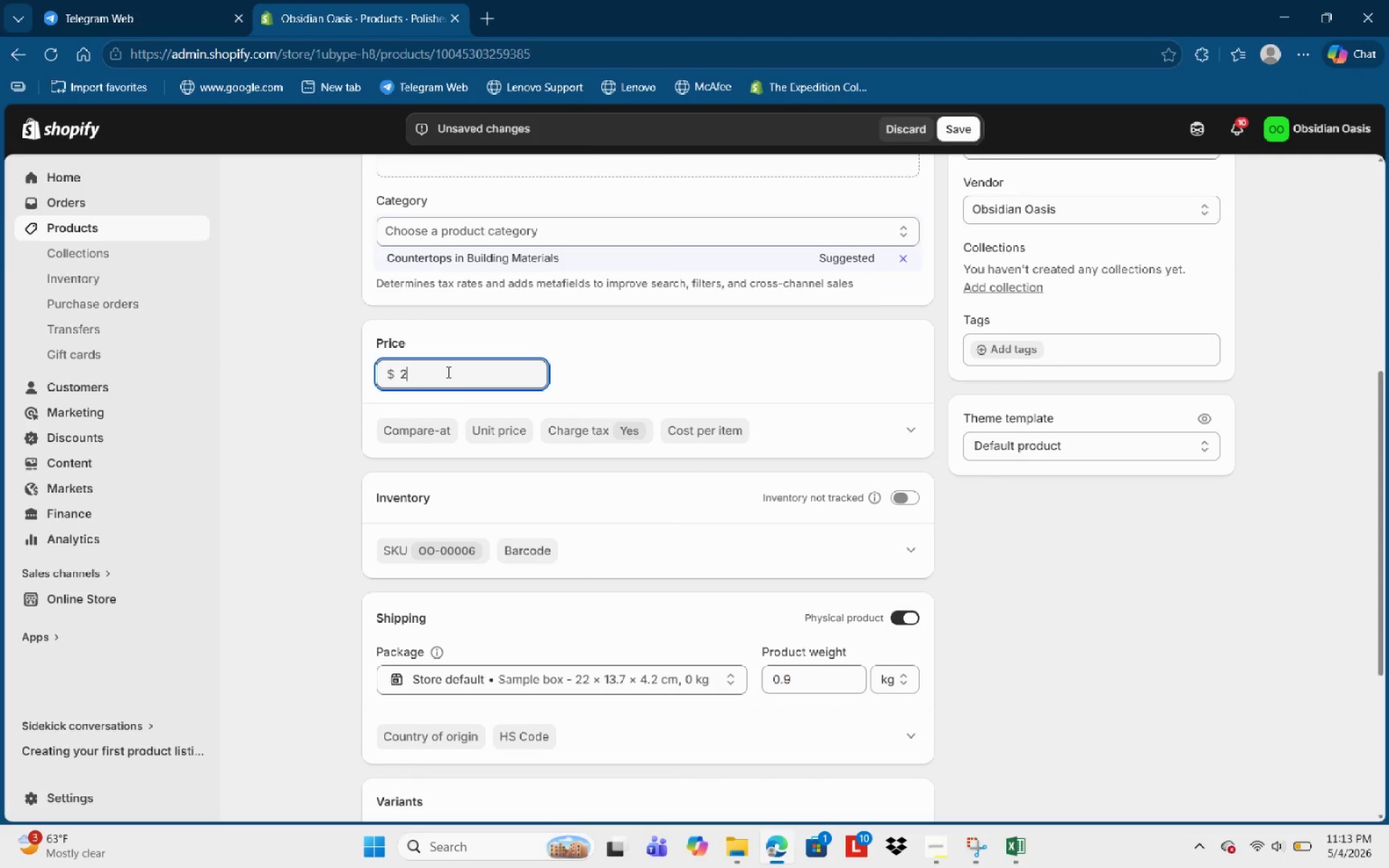 
key(Numpad8)
 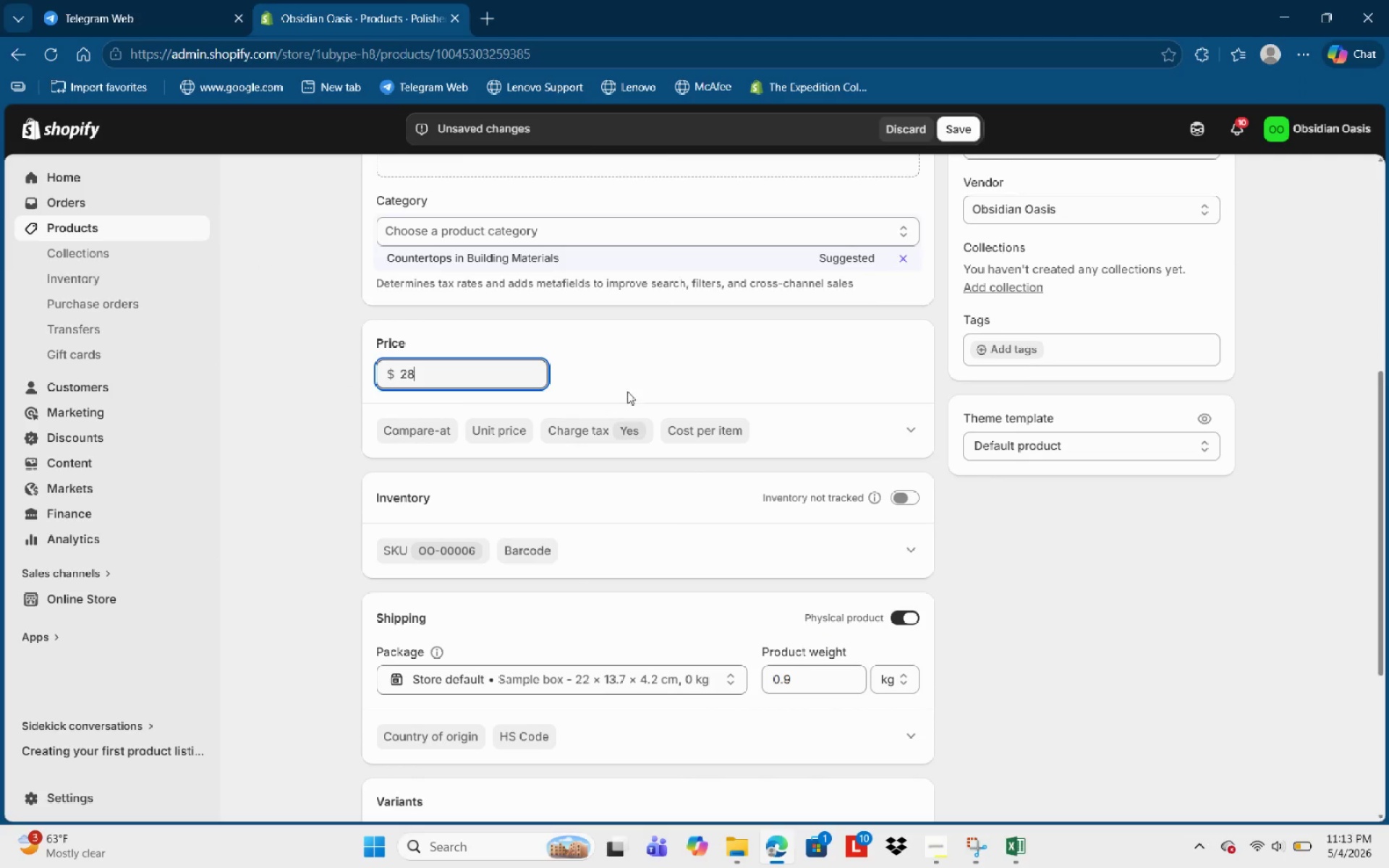 
left_click([673, 381])
 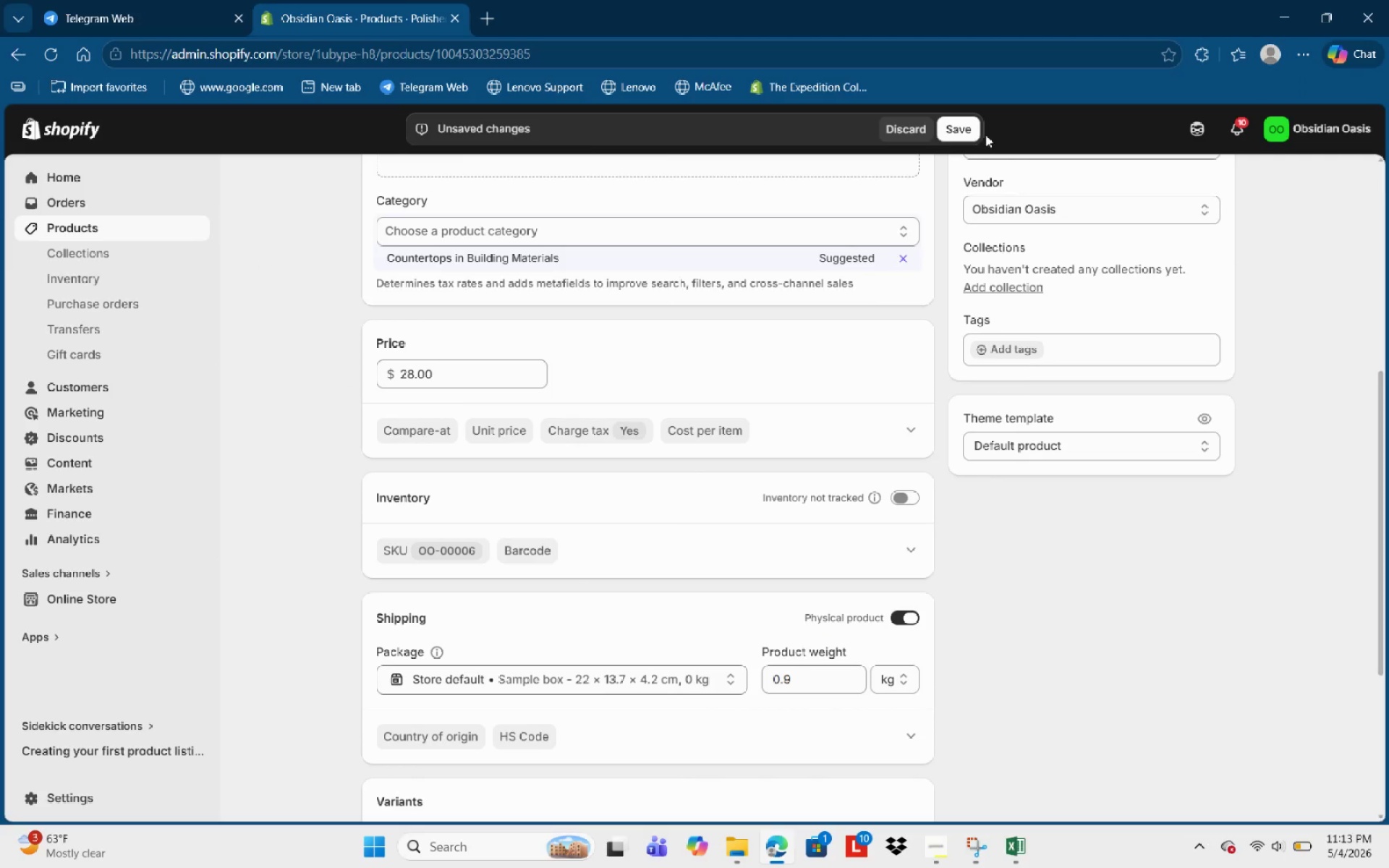 
left_click([981, 137])
 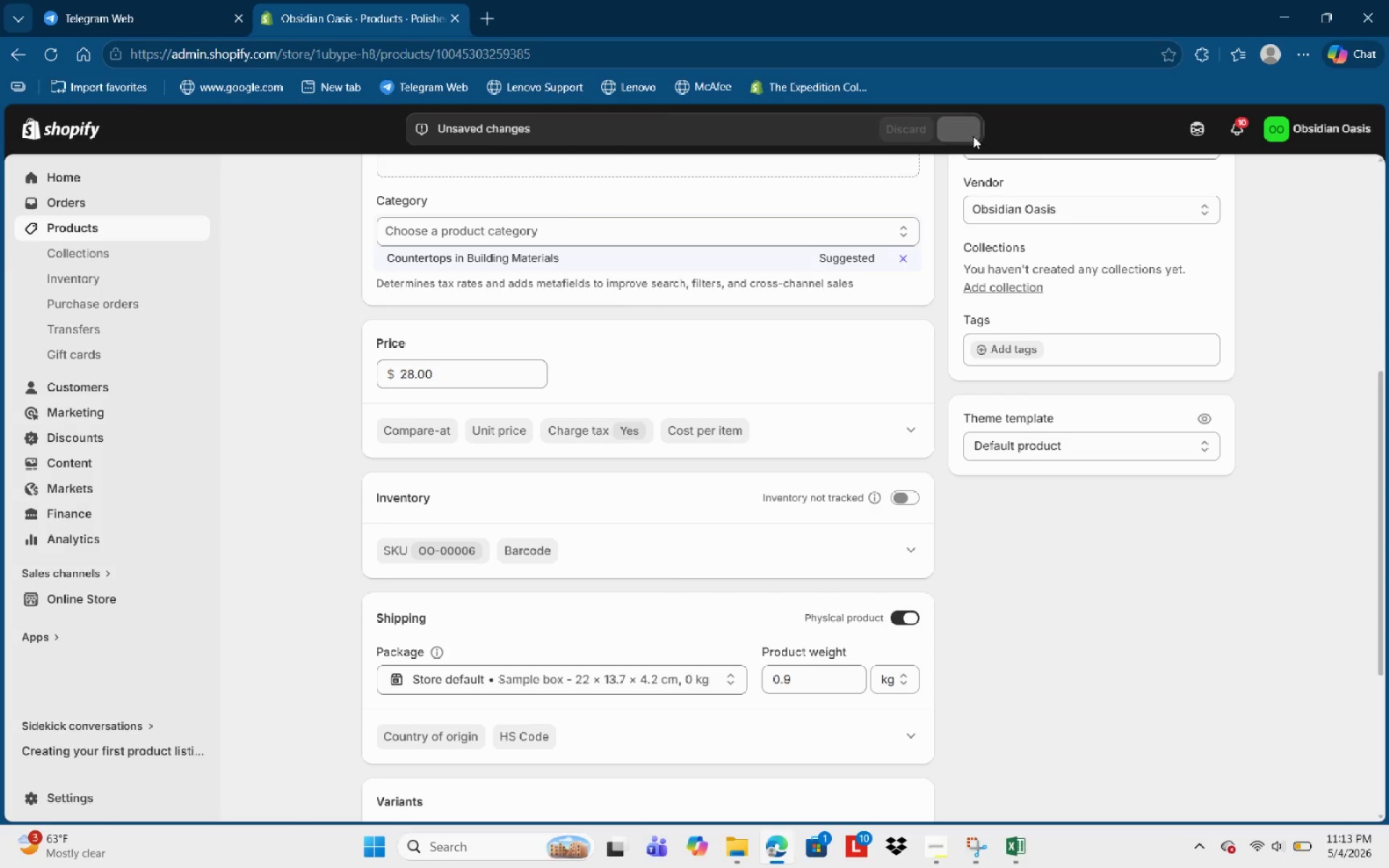 
mouse_move([944, 119])
 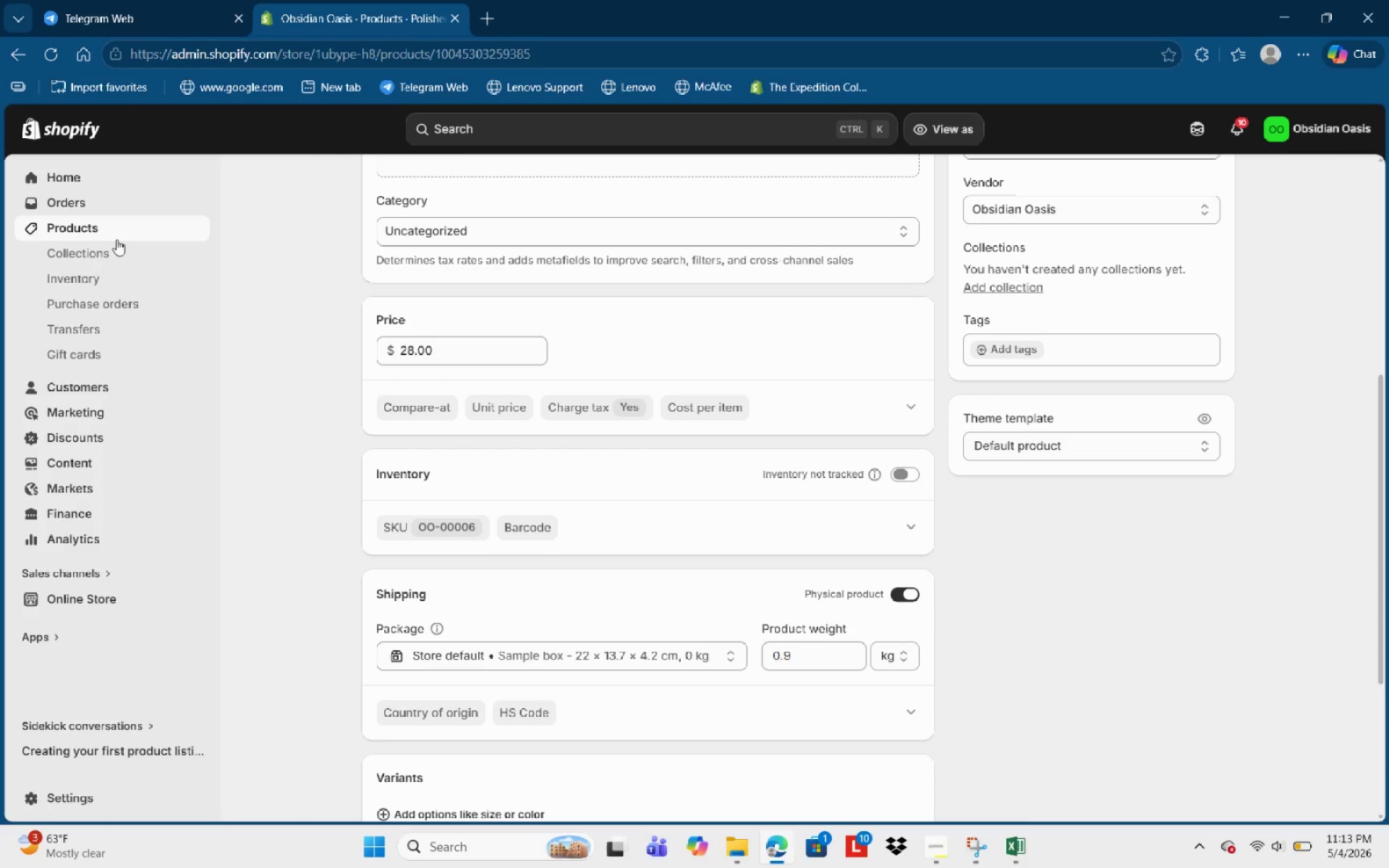 
left_click([103, 221])
 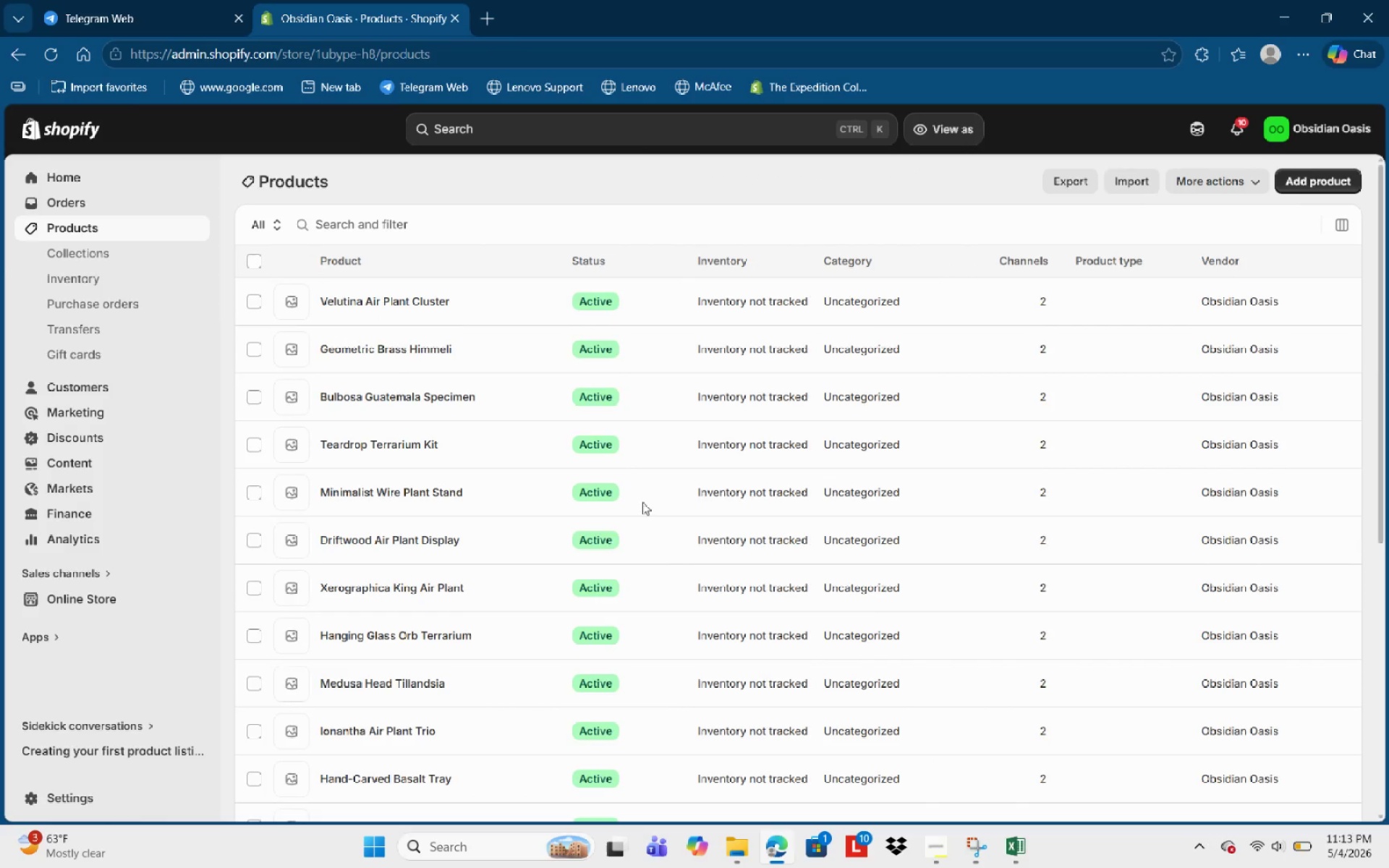 
scroll: coordinate [917, 569], scroll_direction: down, amount: 6.0
 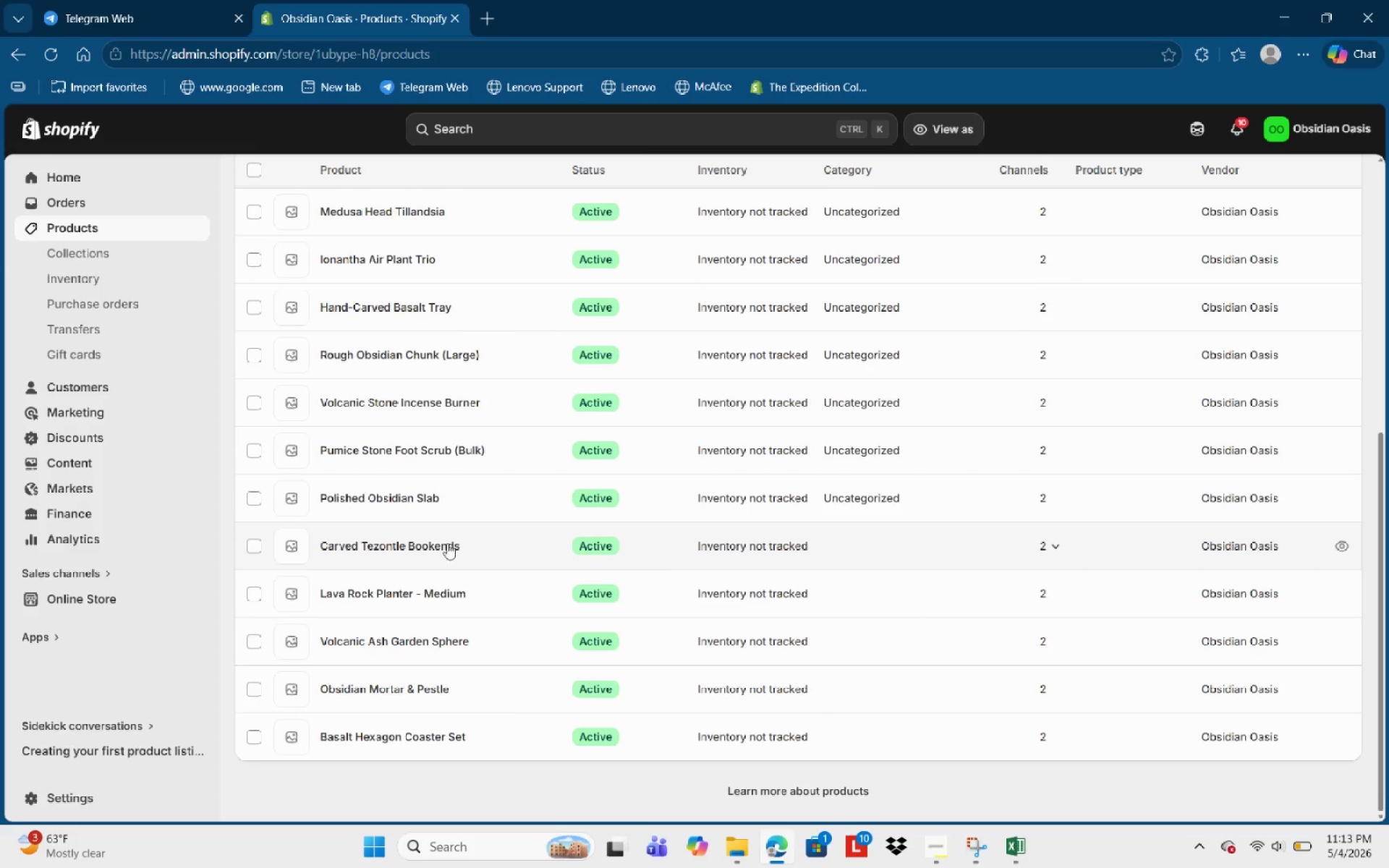 
left_click([397, 545])
 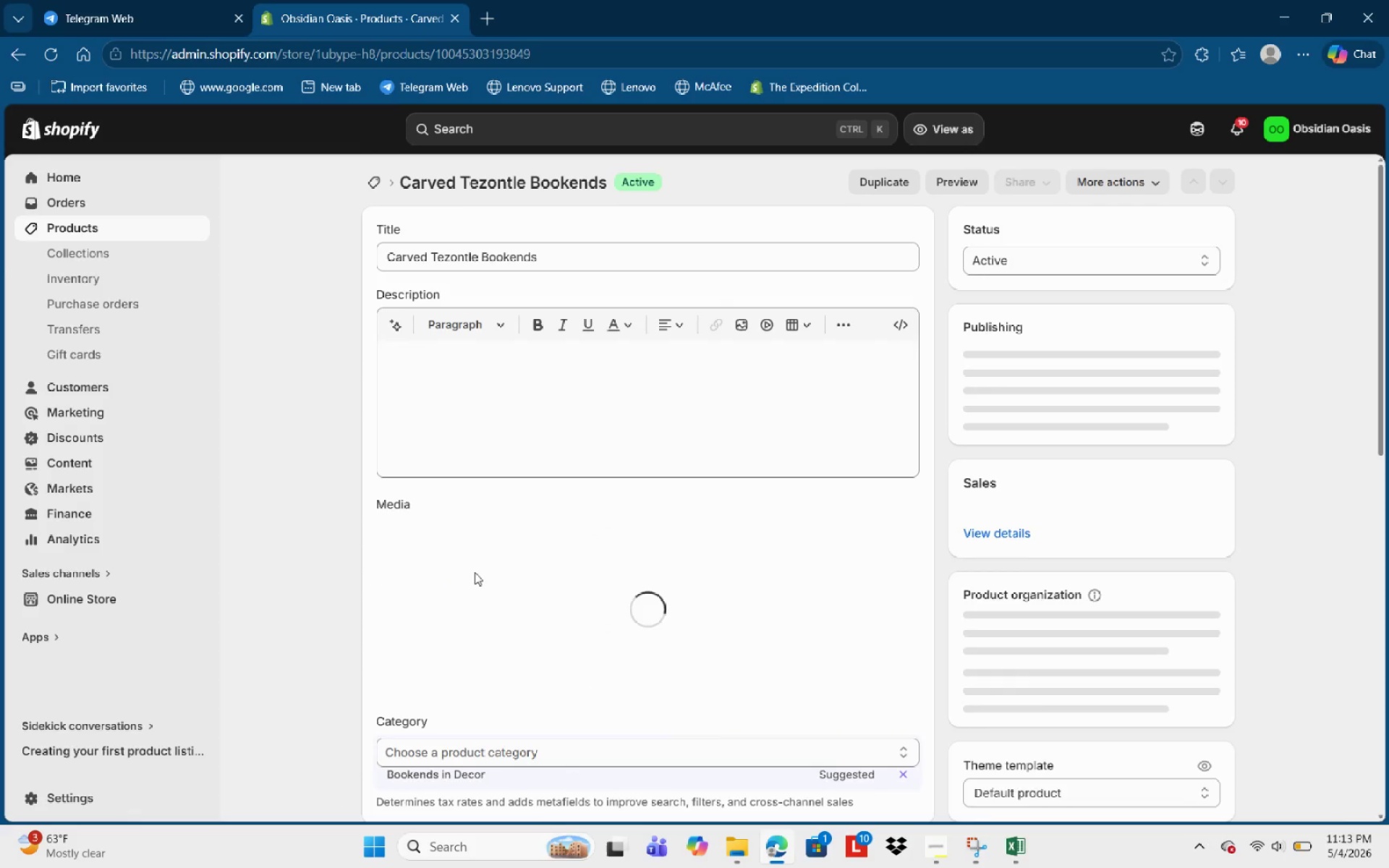 
scroll: coordinate [832, 571], scroll_direction: down, amount: 6.0
 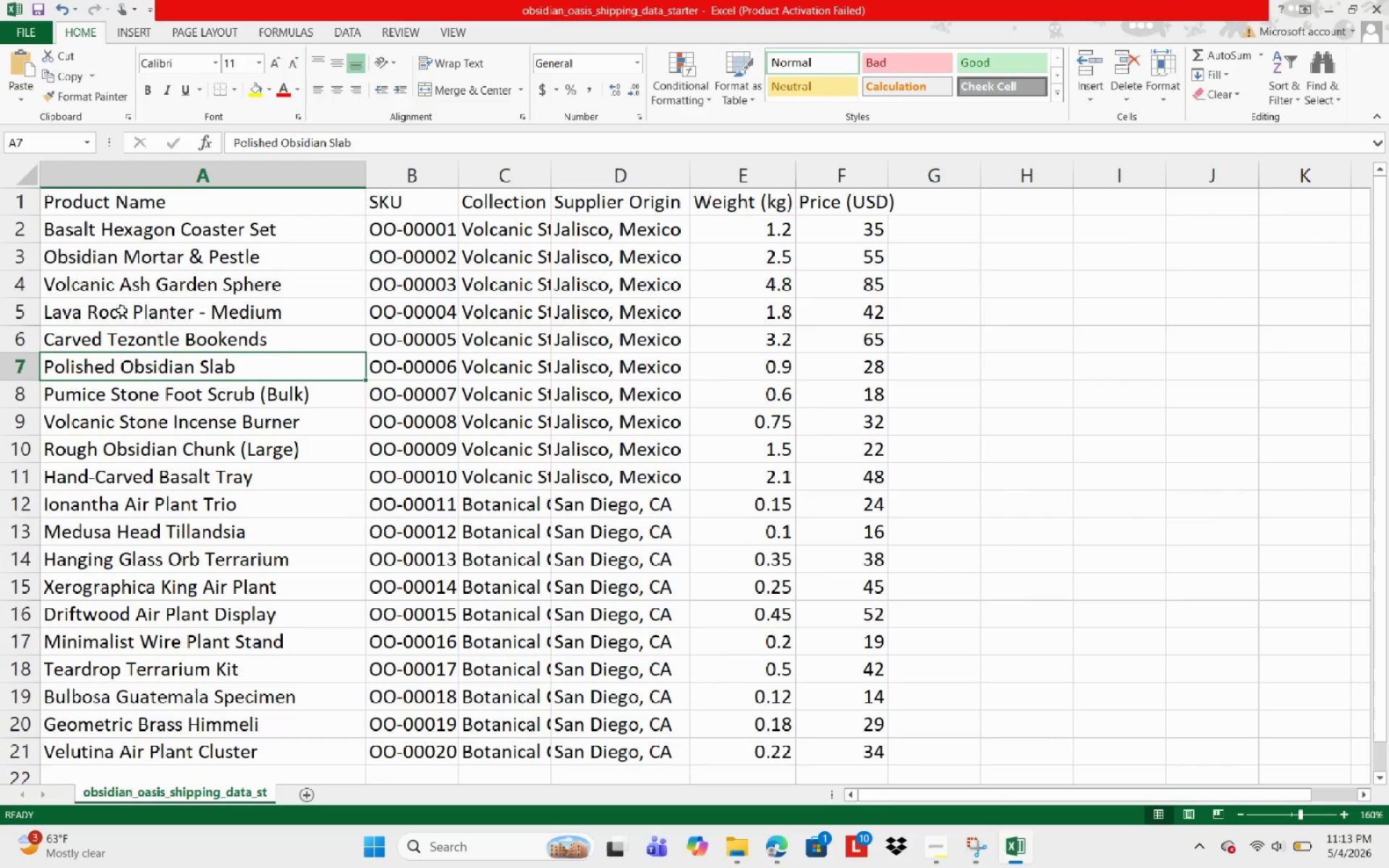 
scroll: coordinate [109, 342], scroll_direction: up, amount: 2.0
 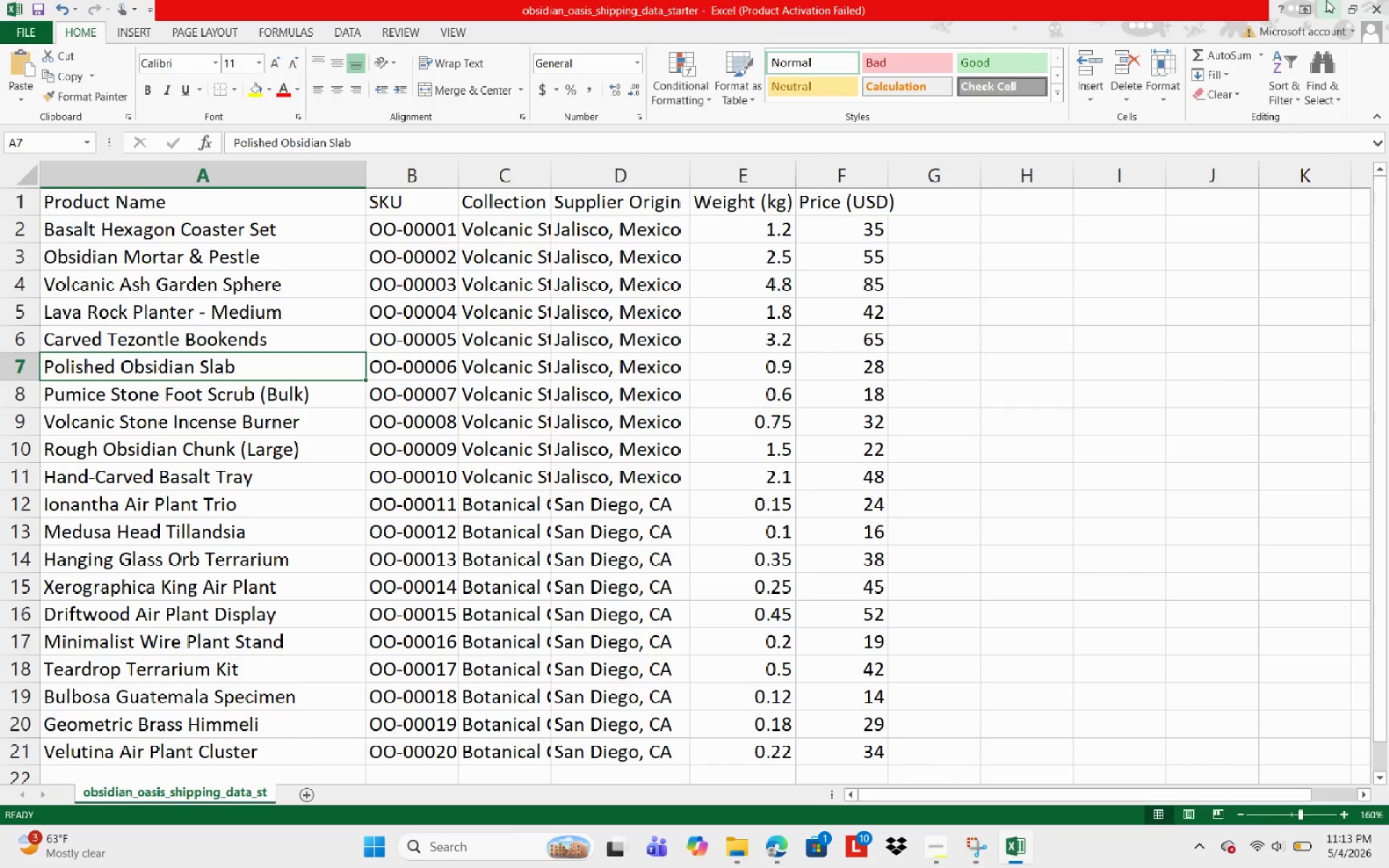 
left_click([1326, 0])
 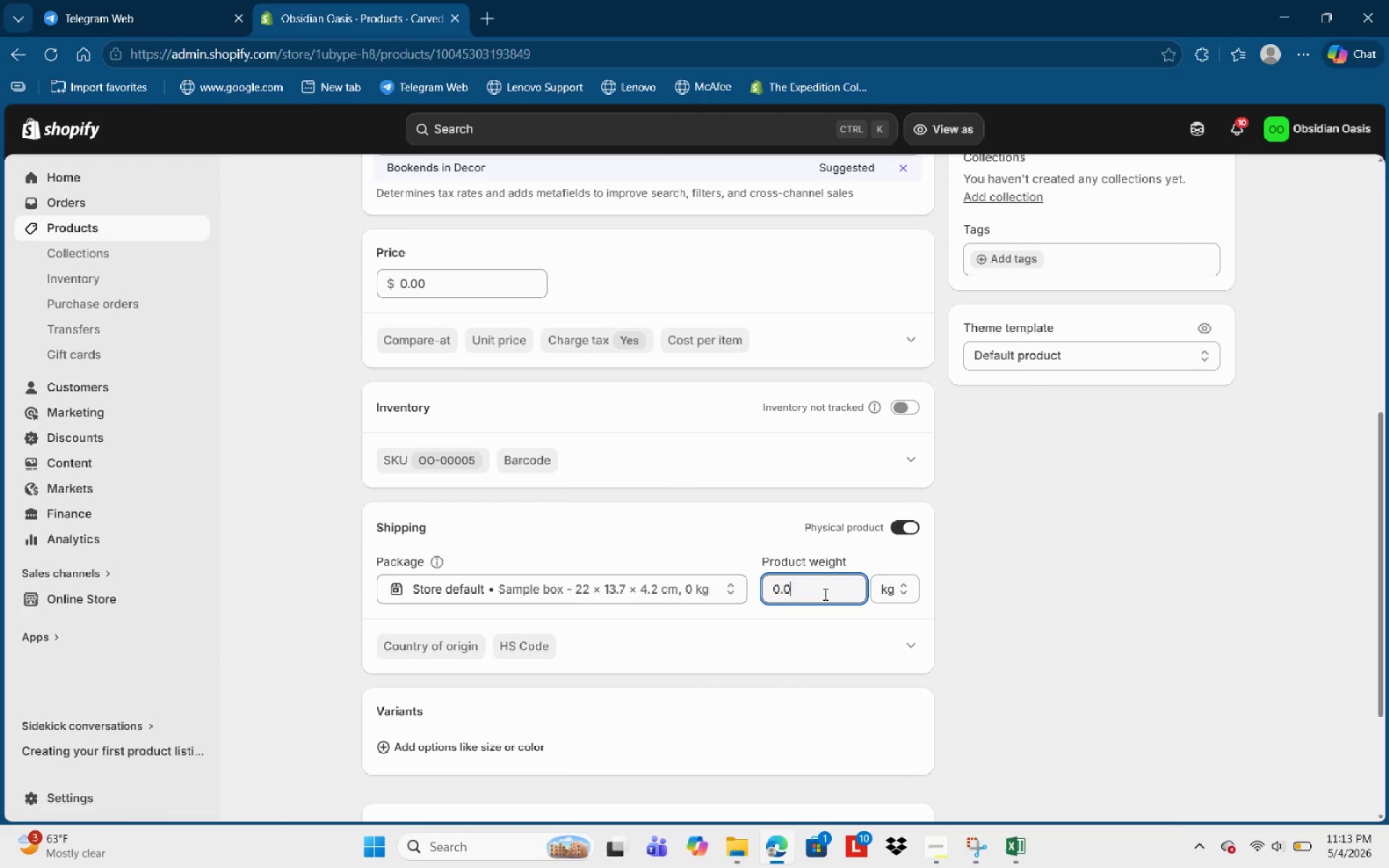 
key(Backspace)
 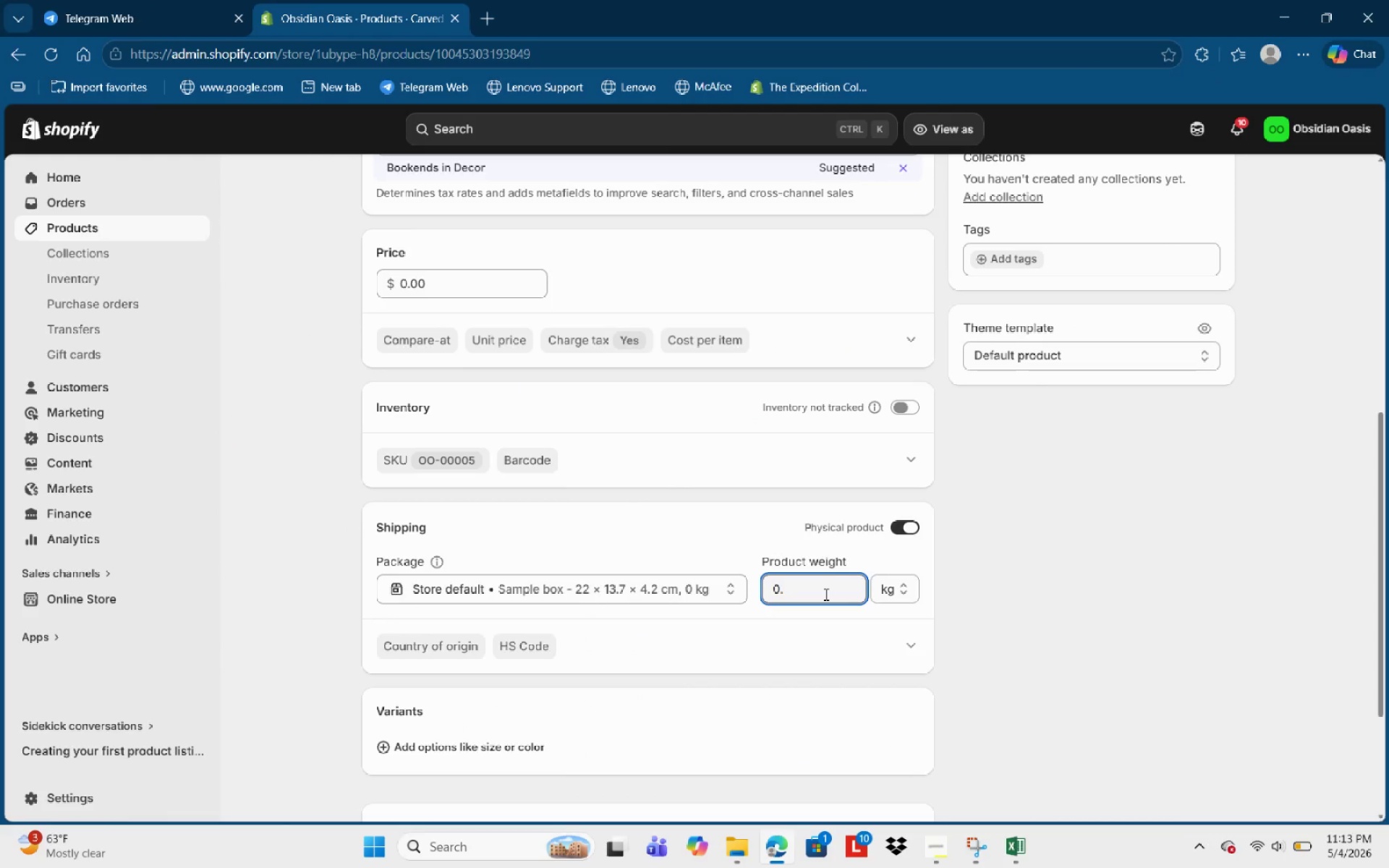 
key(Backspace)
 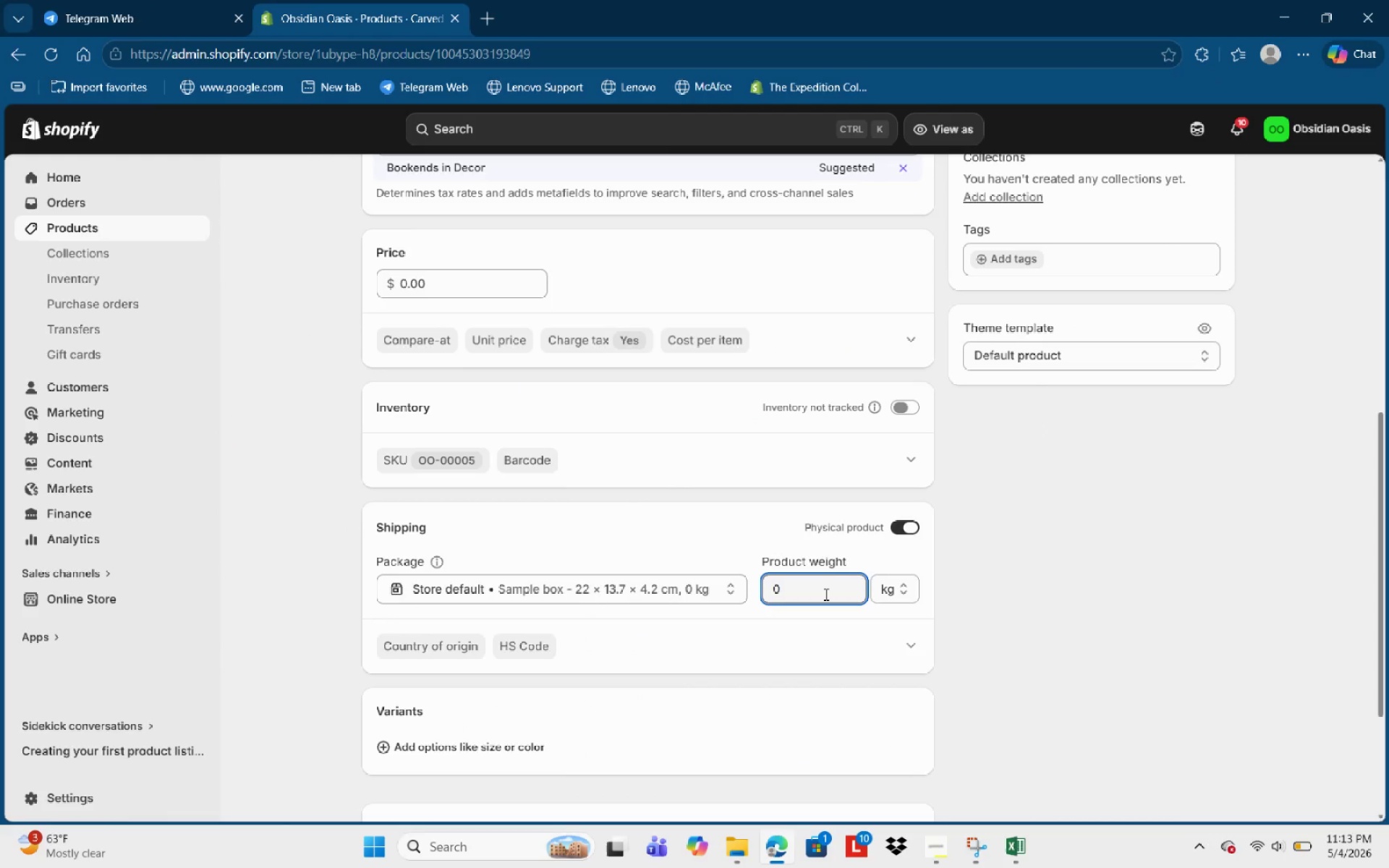 
key(Backspace)
 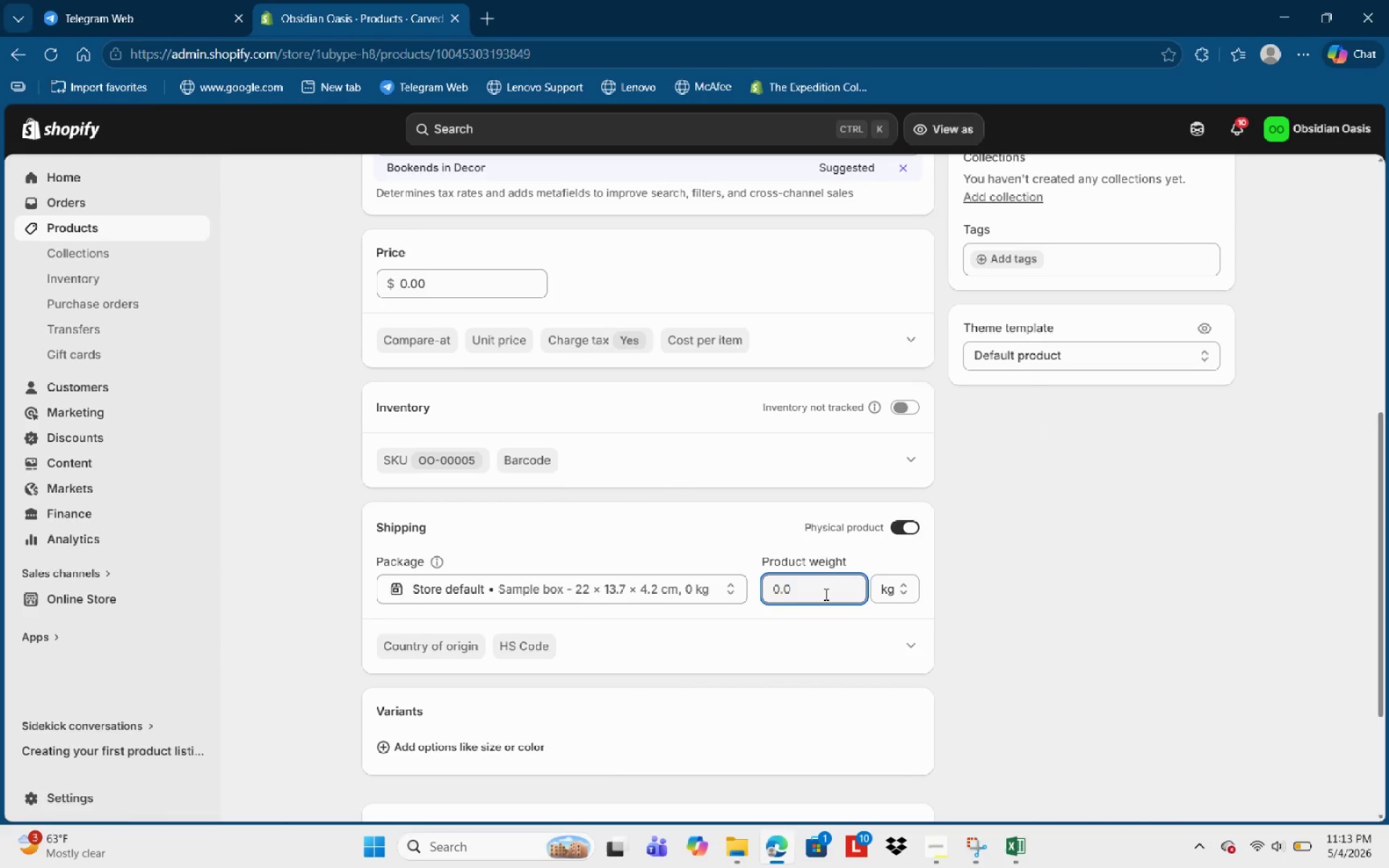 
key(Backspace)
 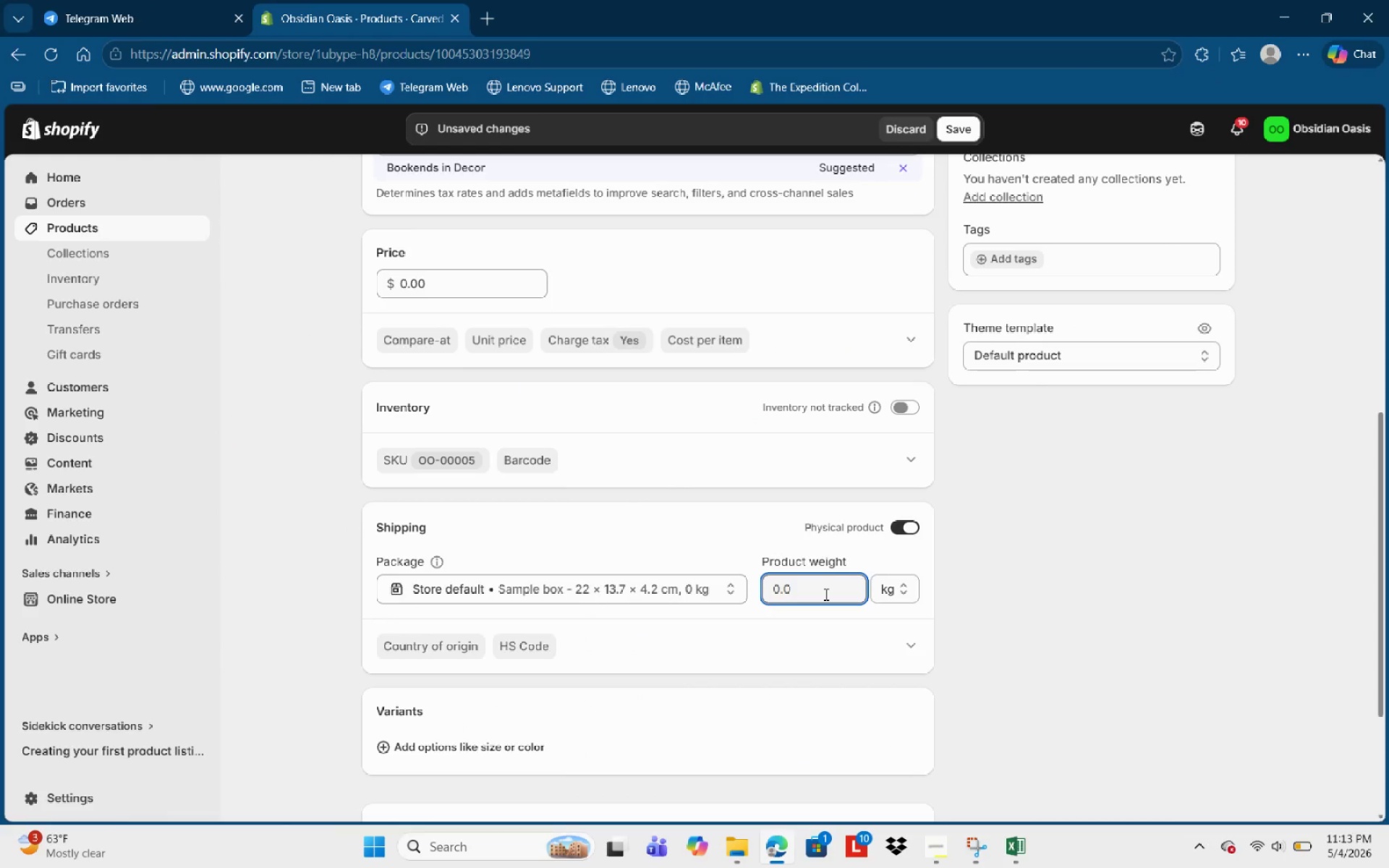 
key(Numpad3)
 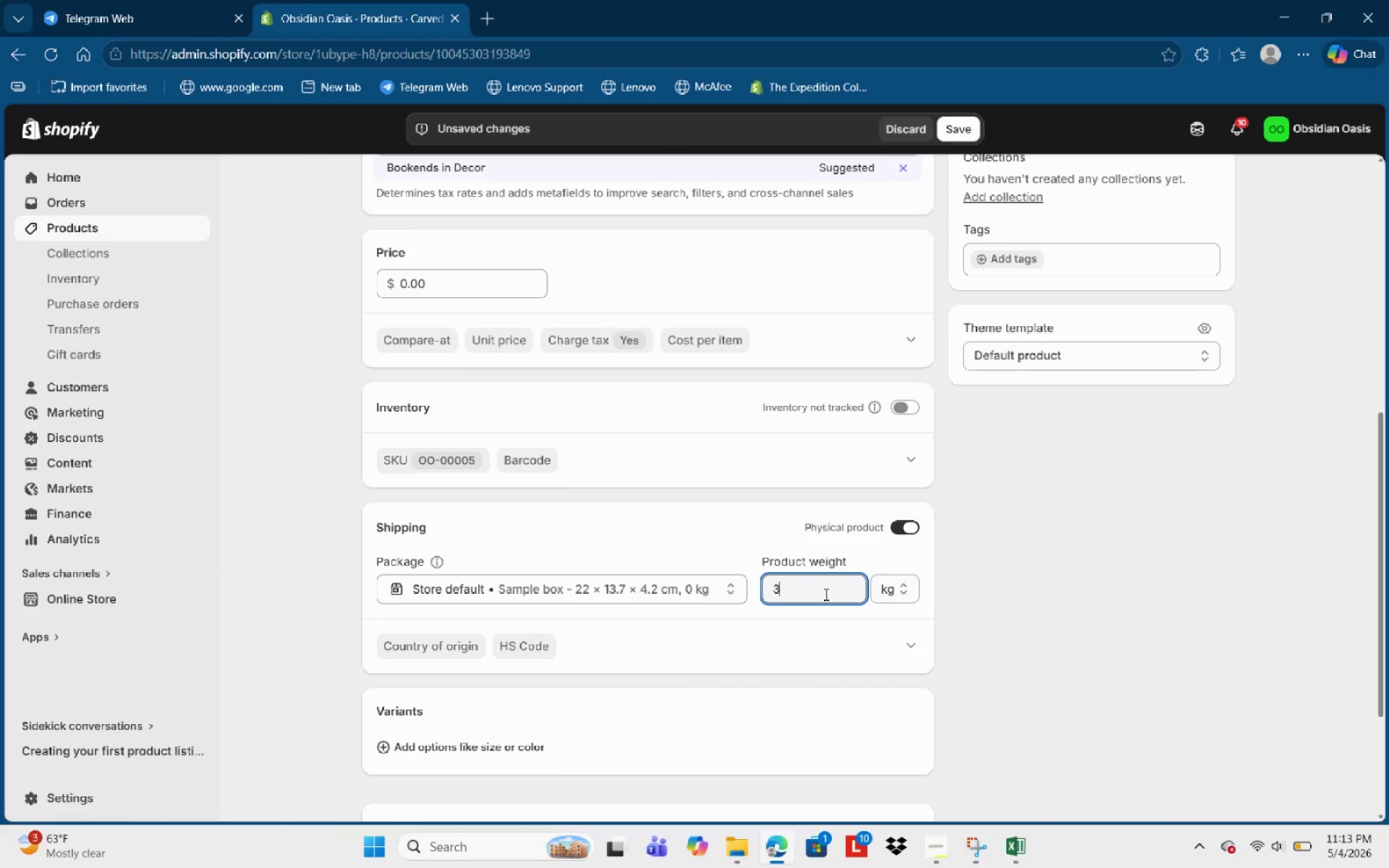 
key(NumpadDecimal)
 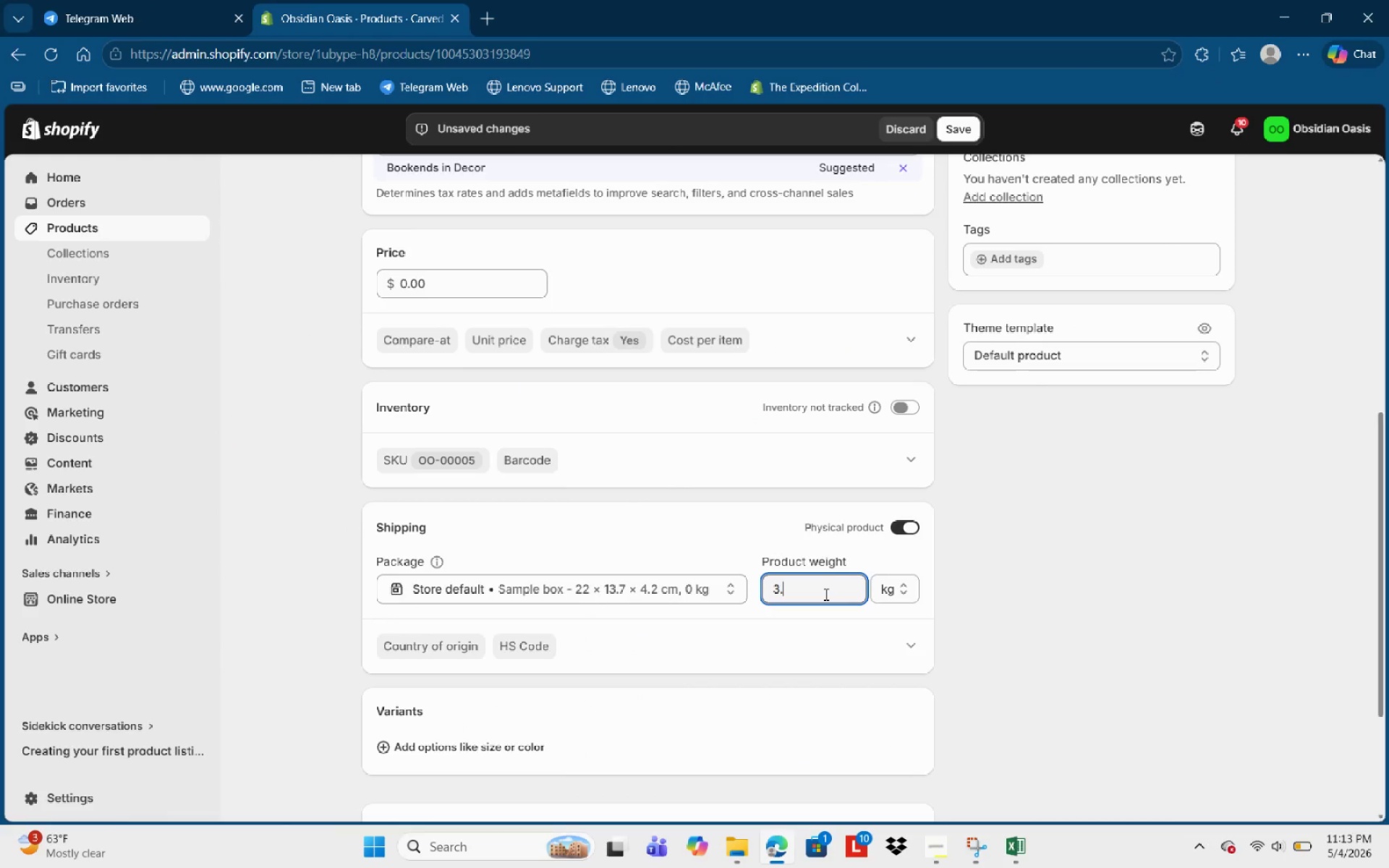 
key(Numpad2)
 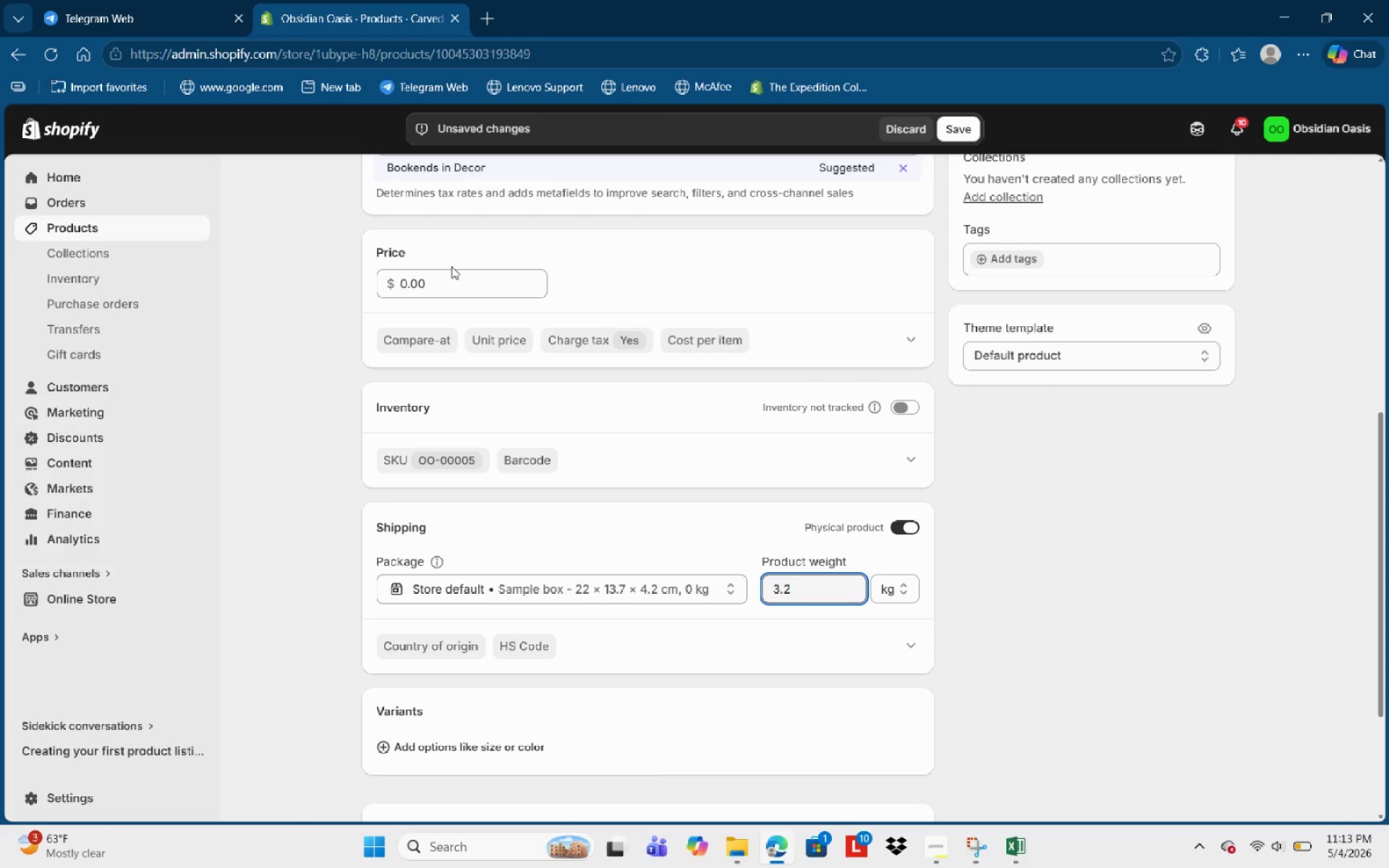 
left_click([441, 281])
 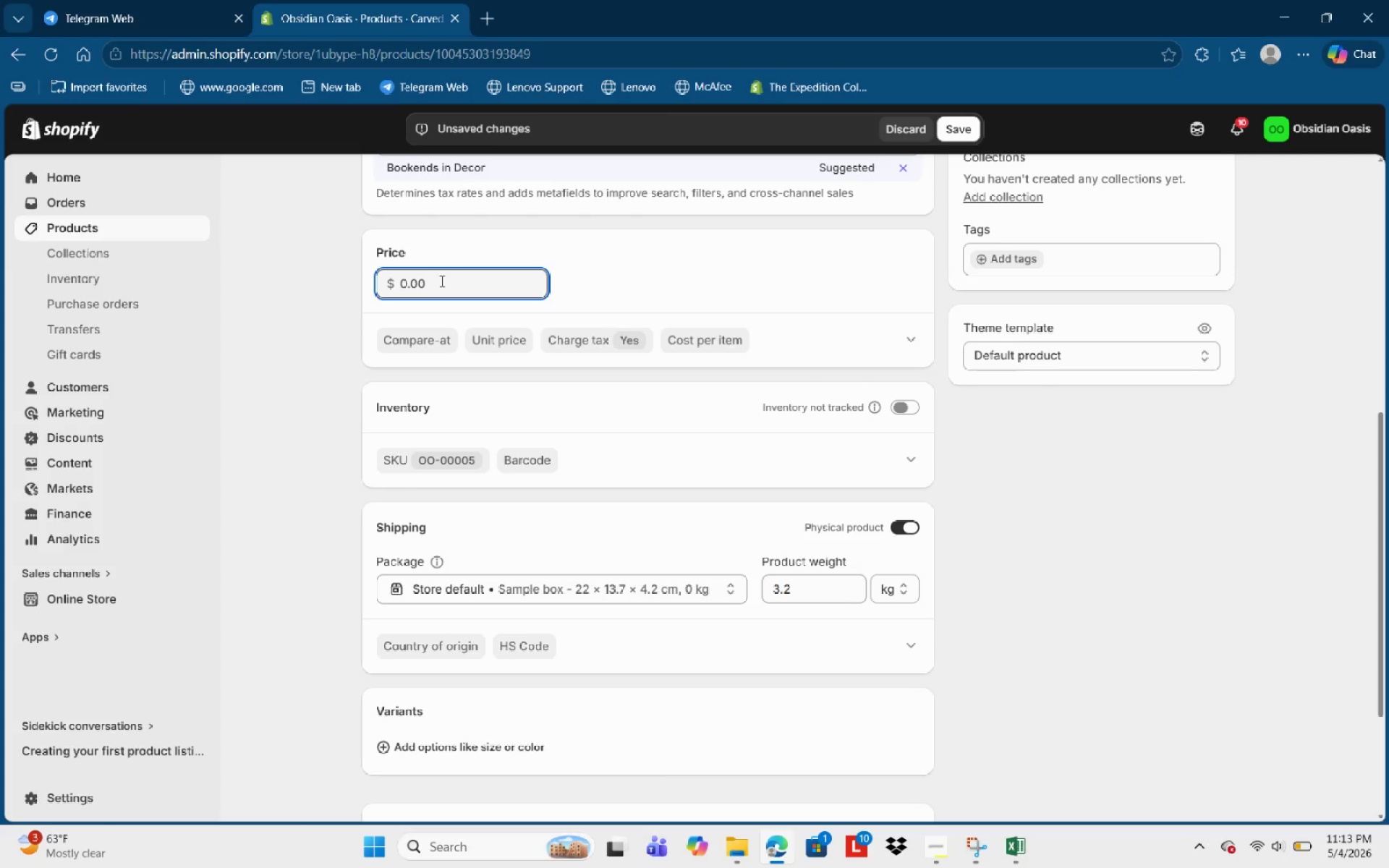 
key(Backspace)
 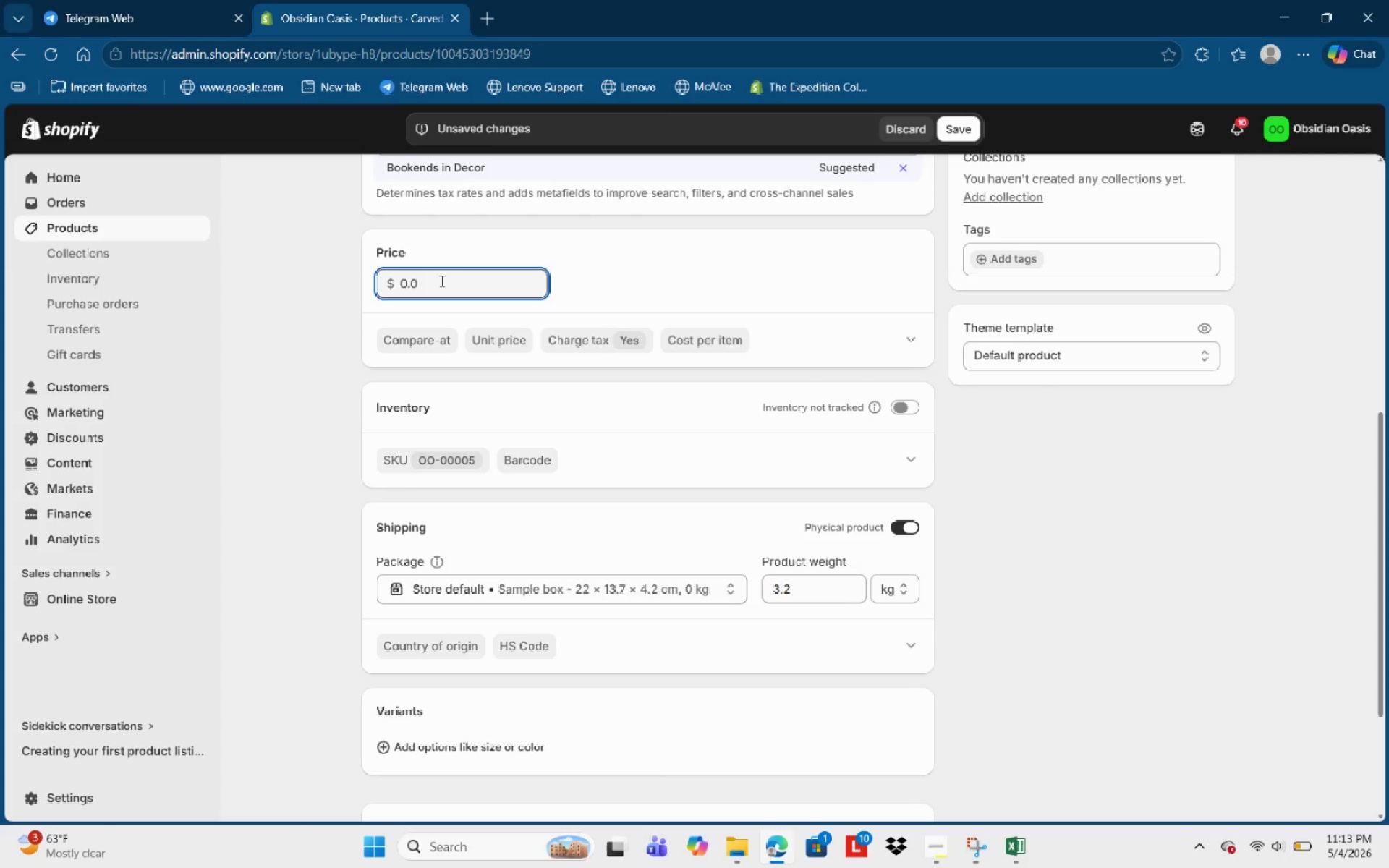 
key(Backspace)
 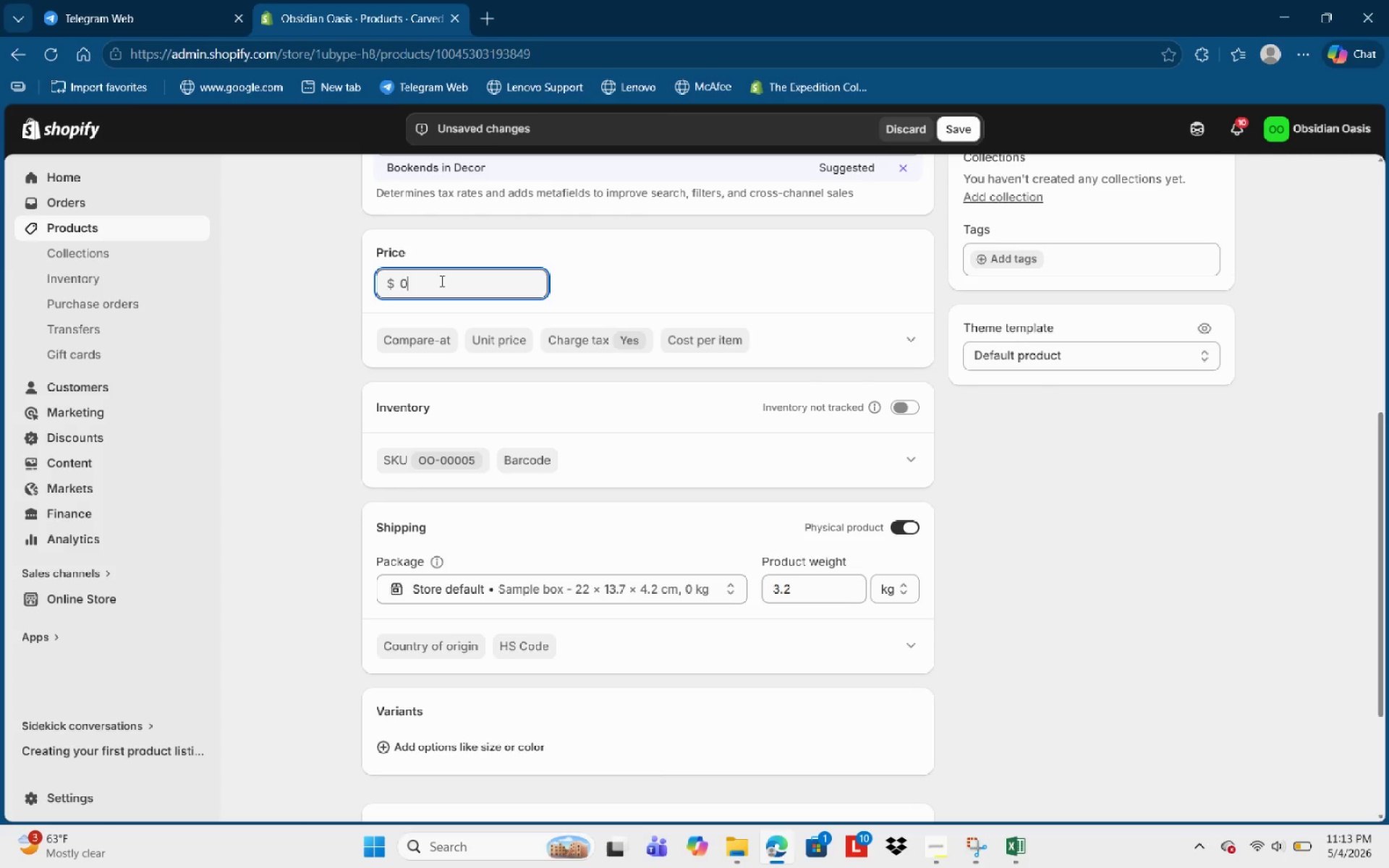 
key(Backspace)
 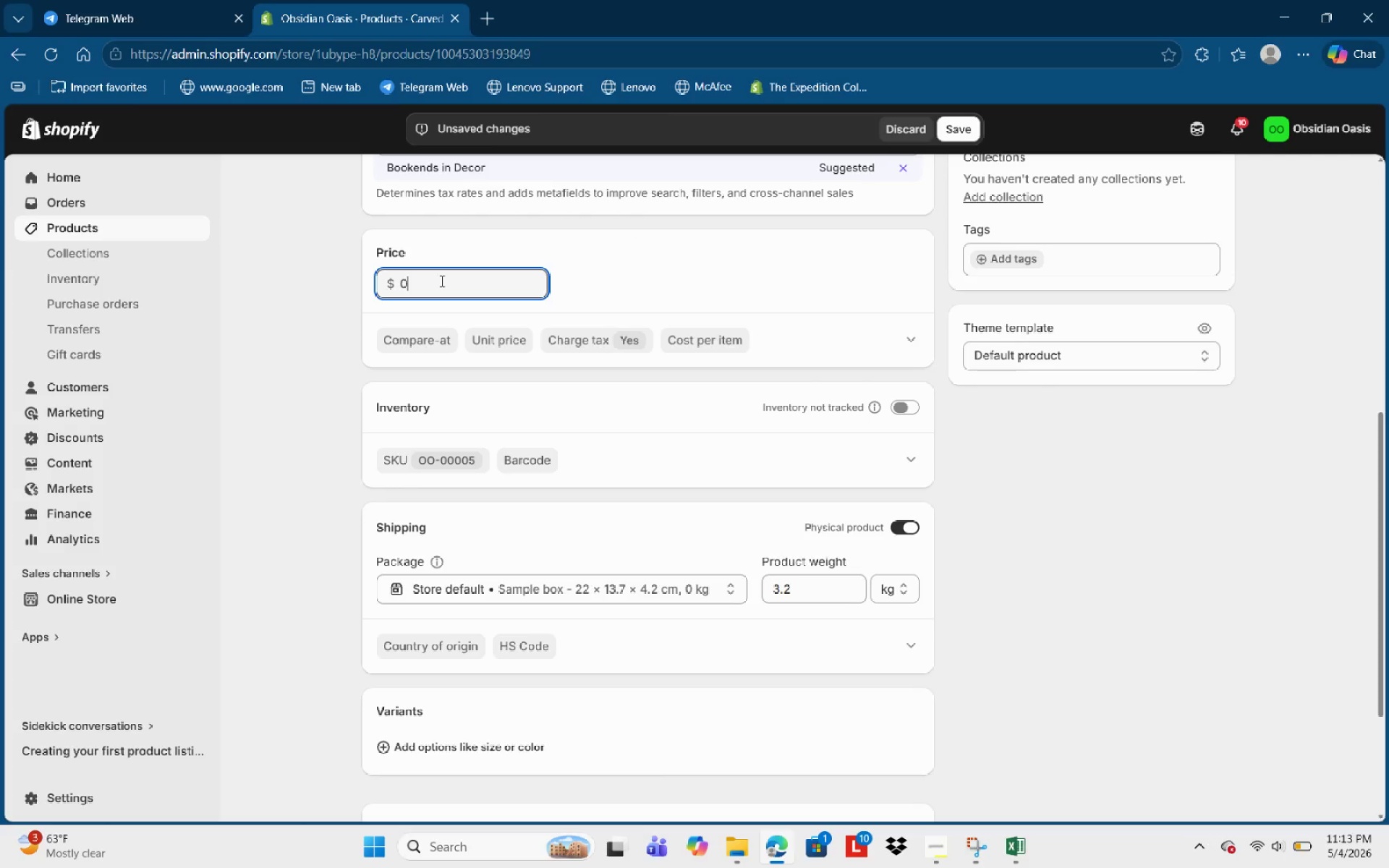 
key(Backspace)
 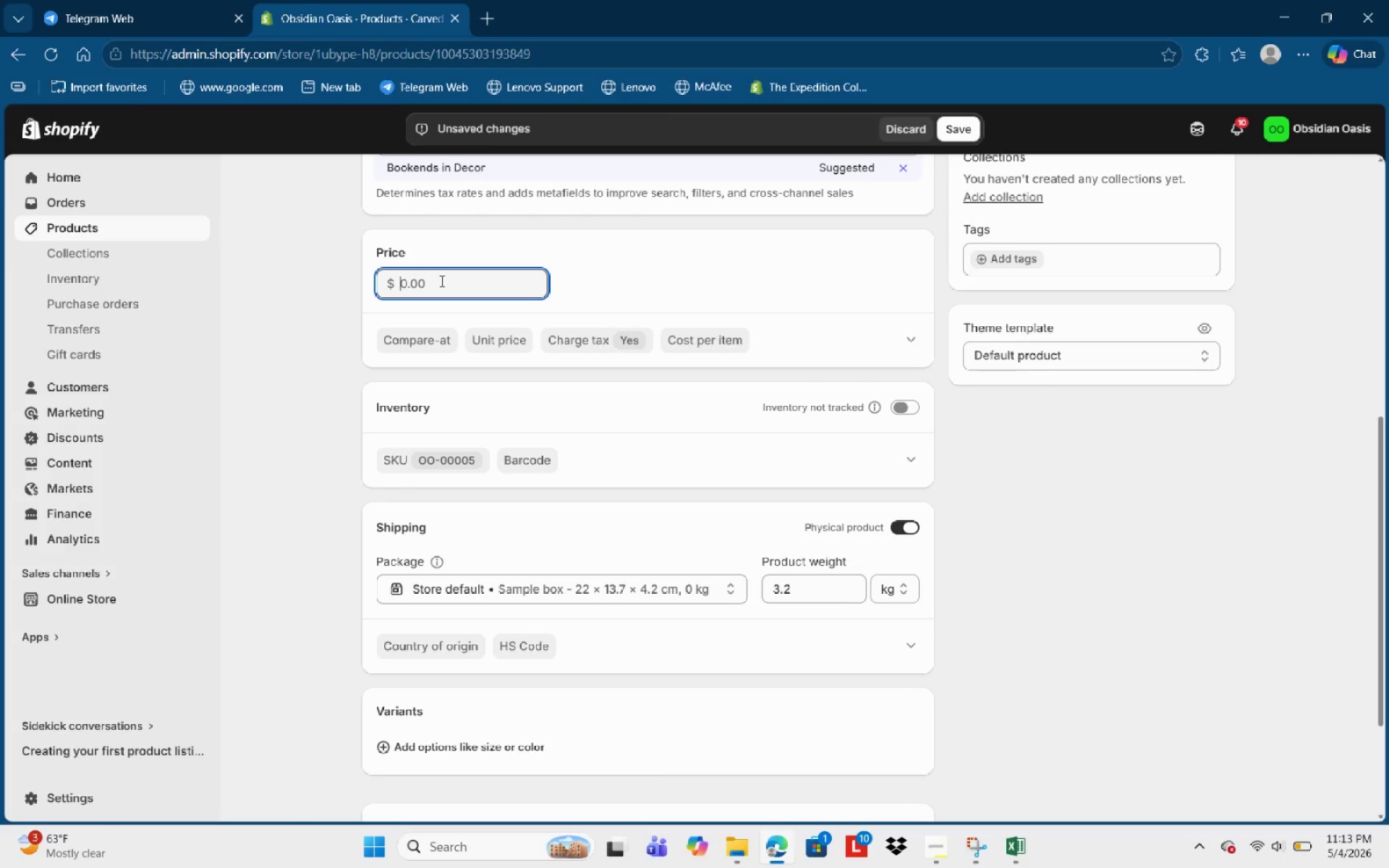 
key(Backspace)
 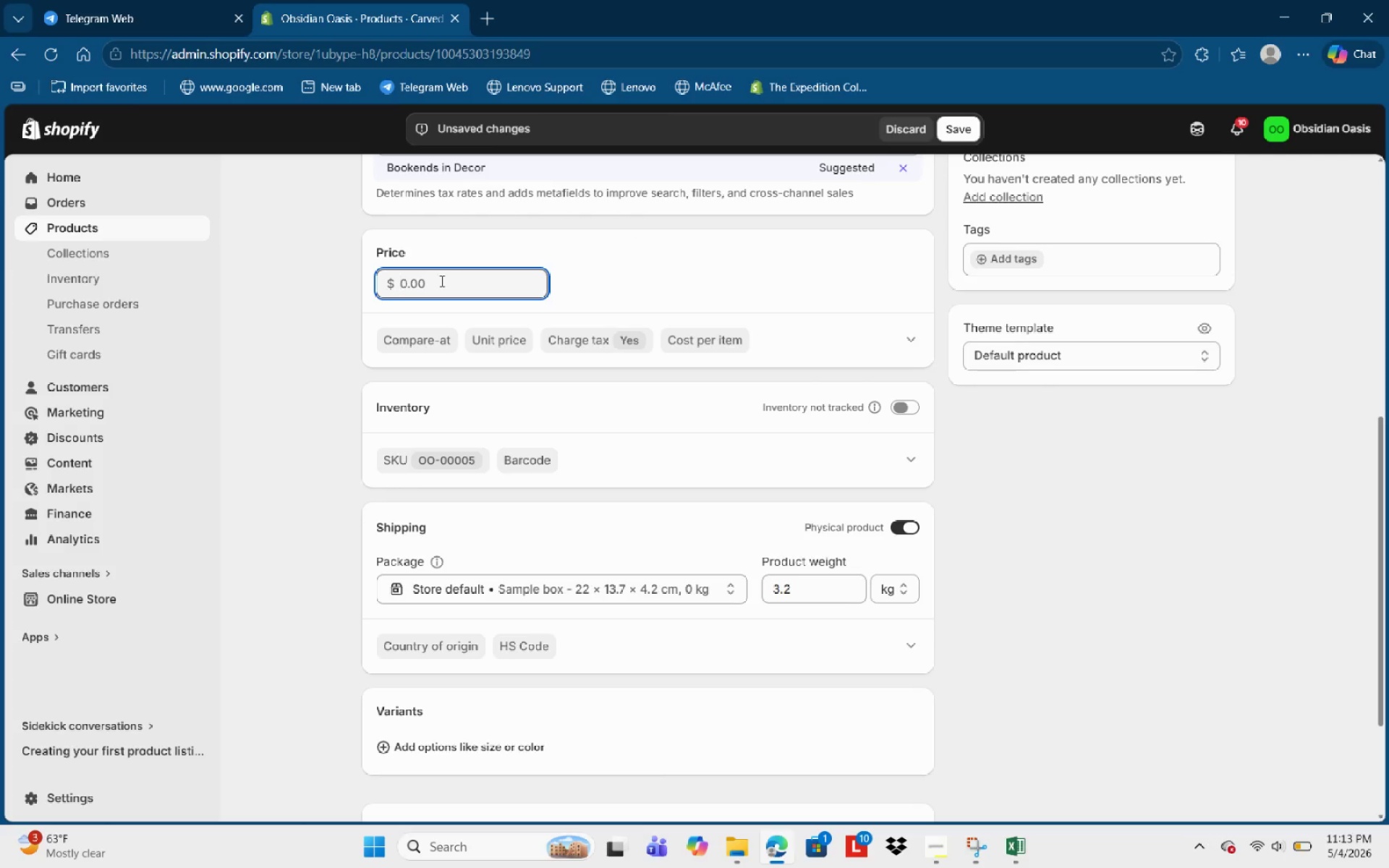 
key(Backspace)
 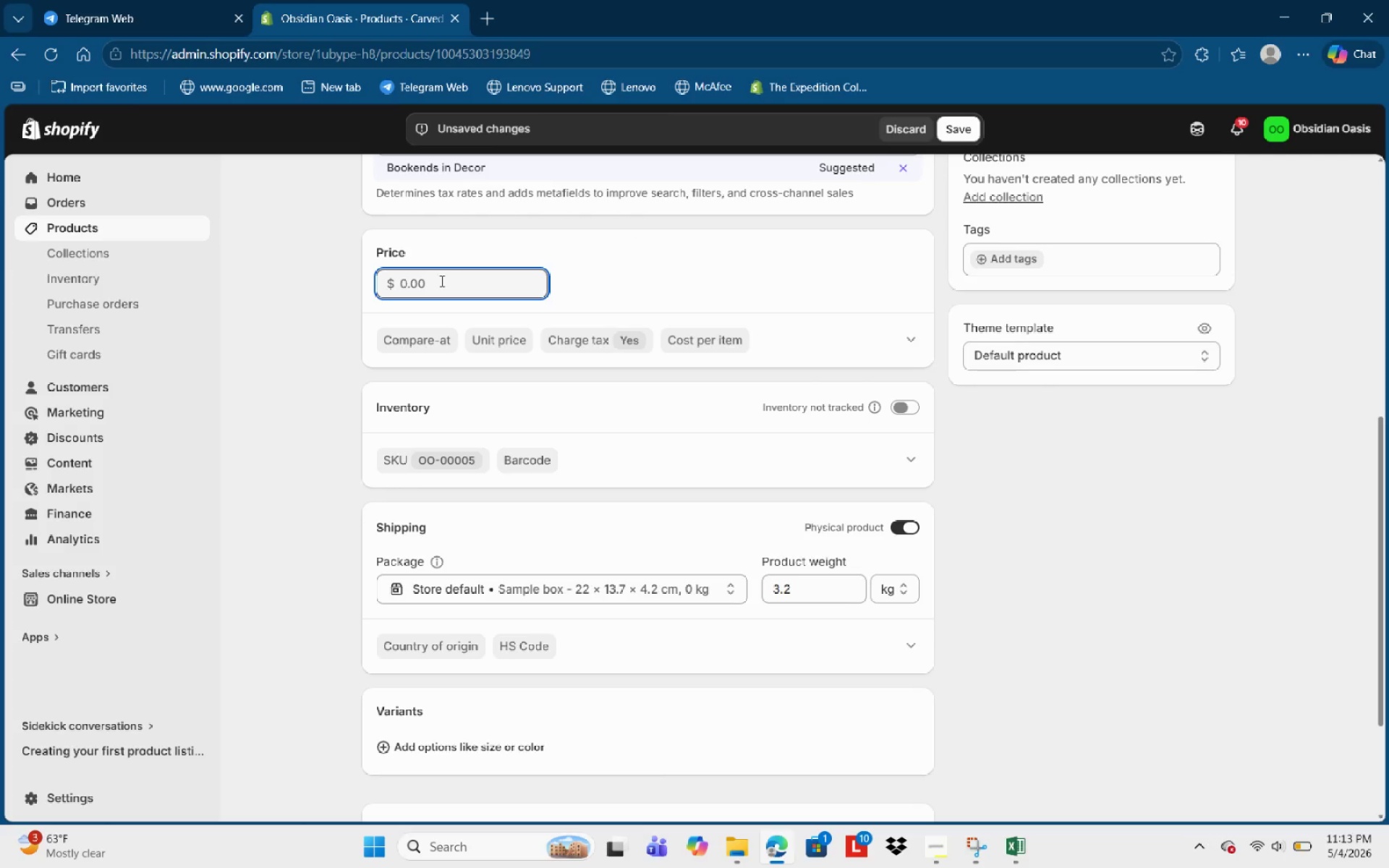 
key(Numpad6)
 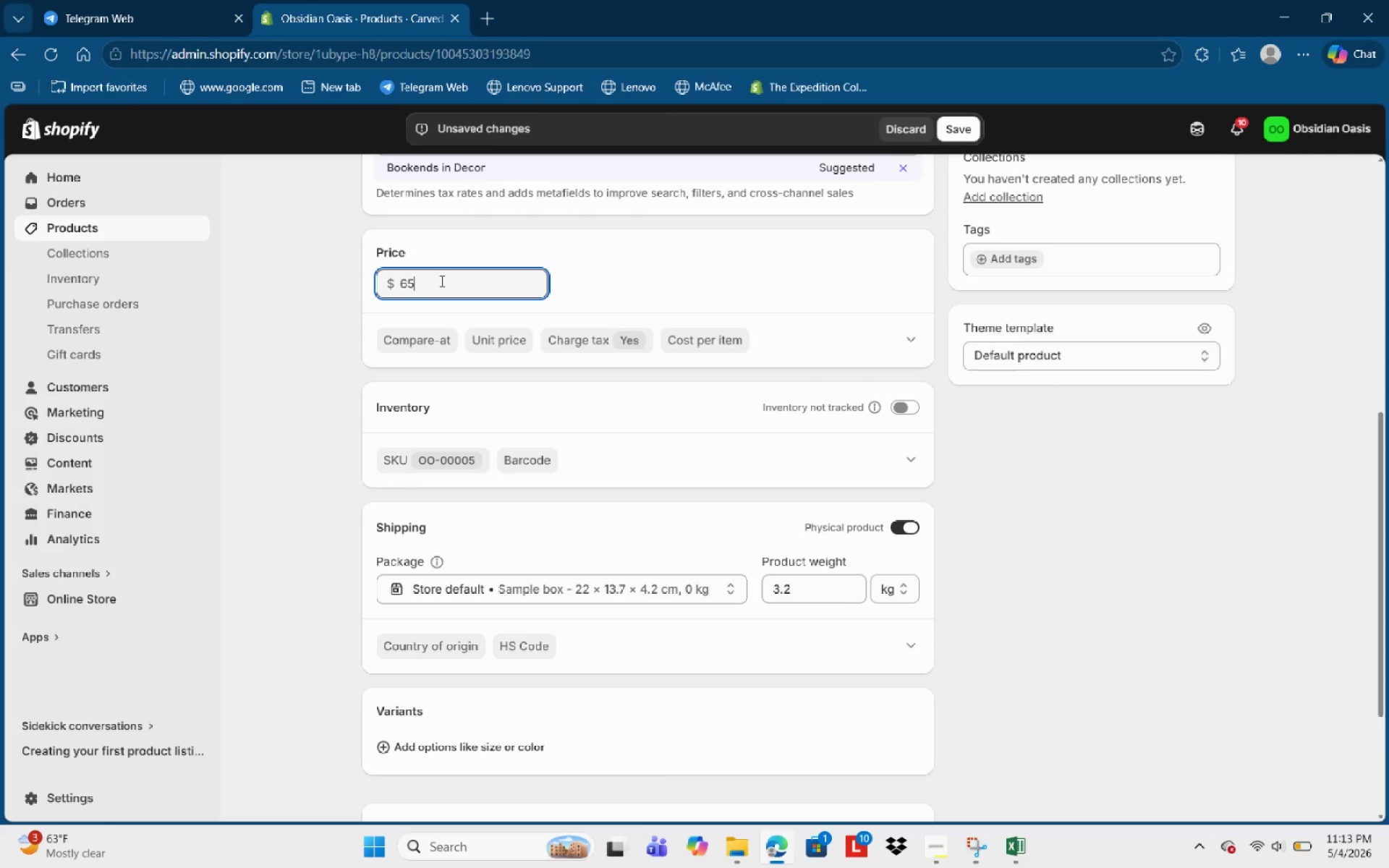 
key(Numpad5)
 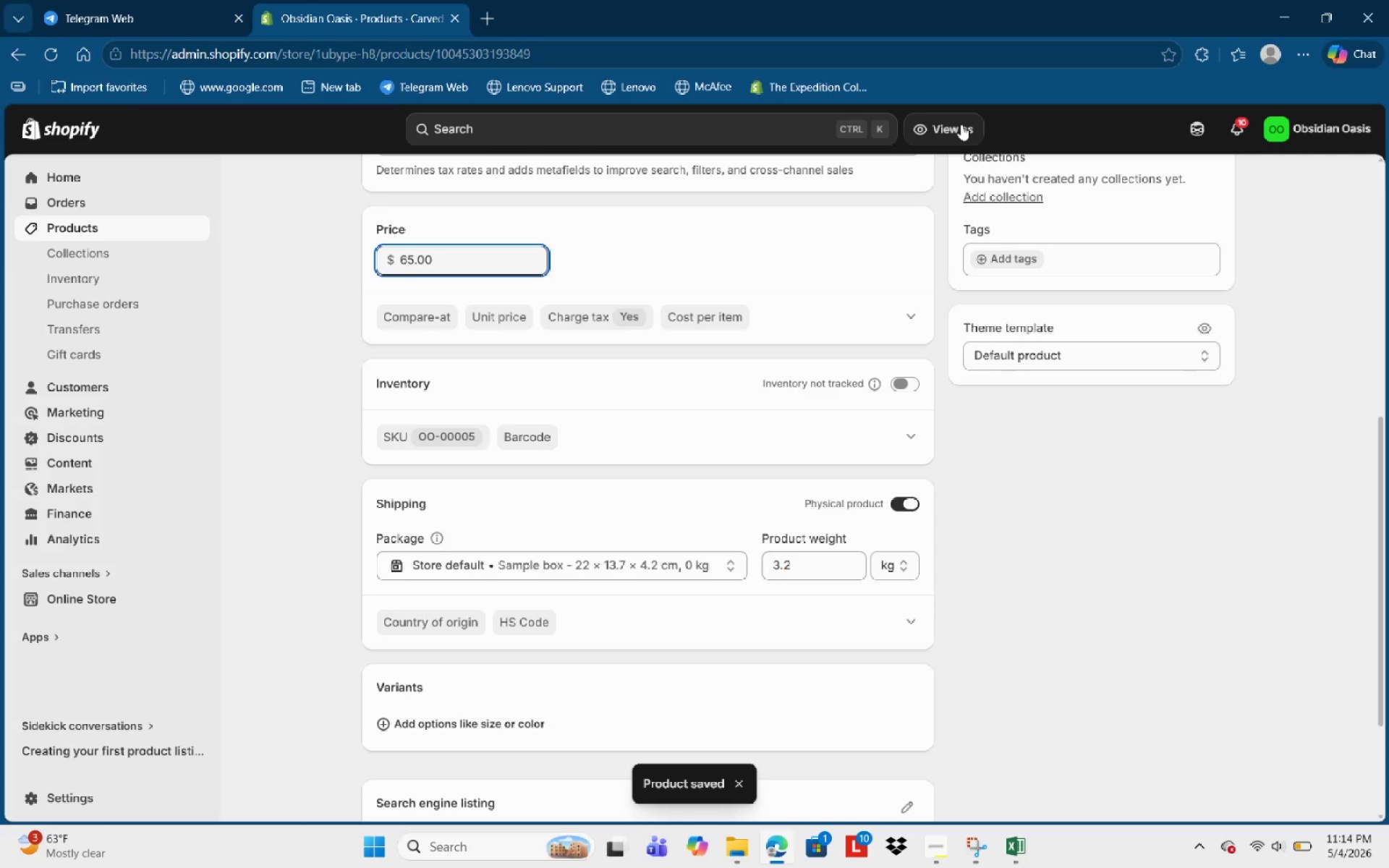 
wait(15.12)
 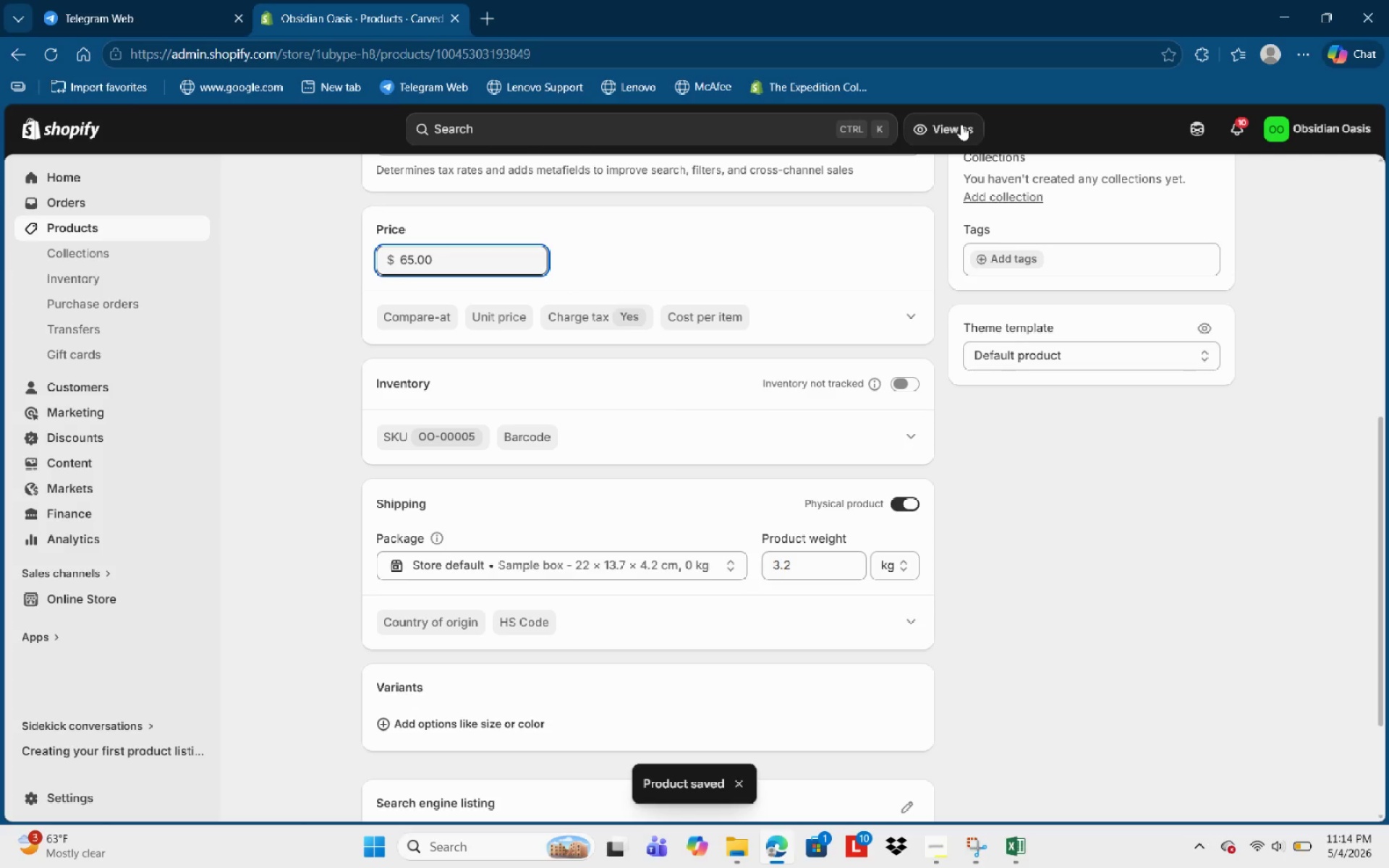 
scroll: coordinate [696, 488], scroll_direction: up, amount: 3.0
 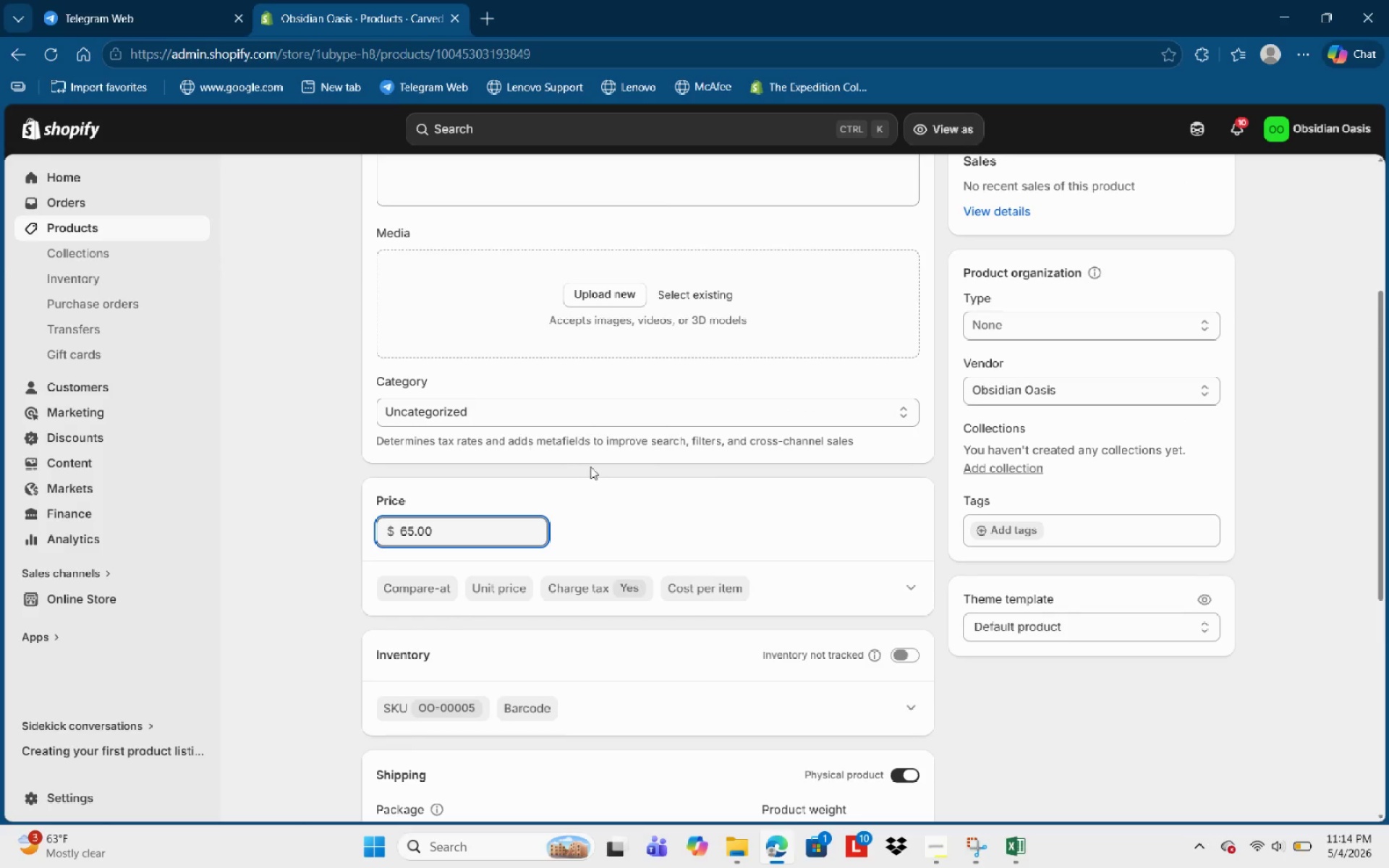 
left_click([655, 493])
 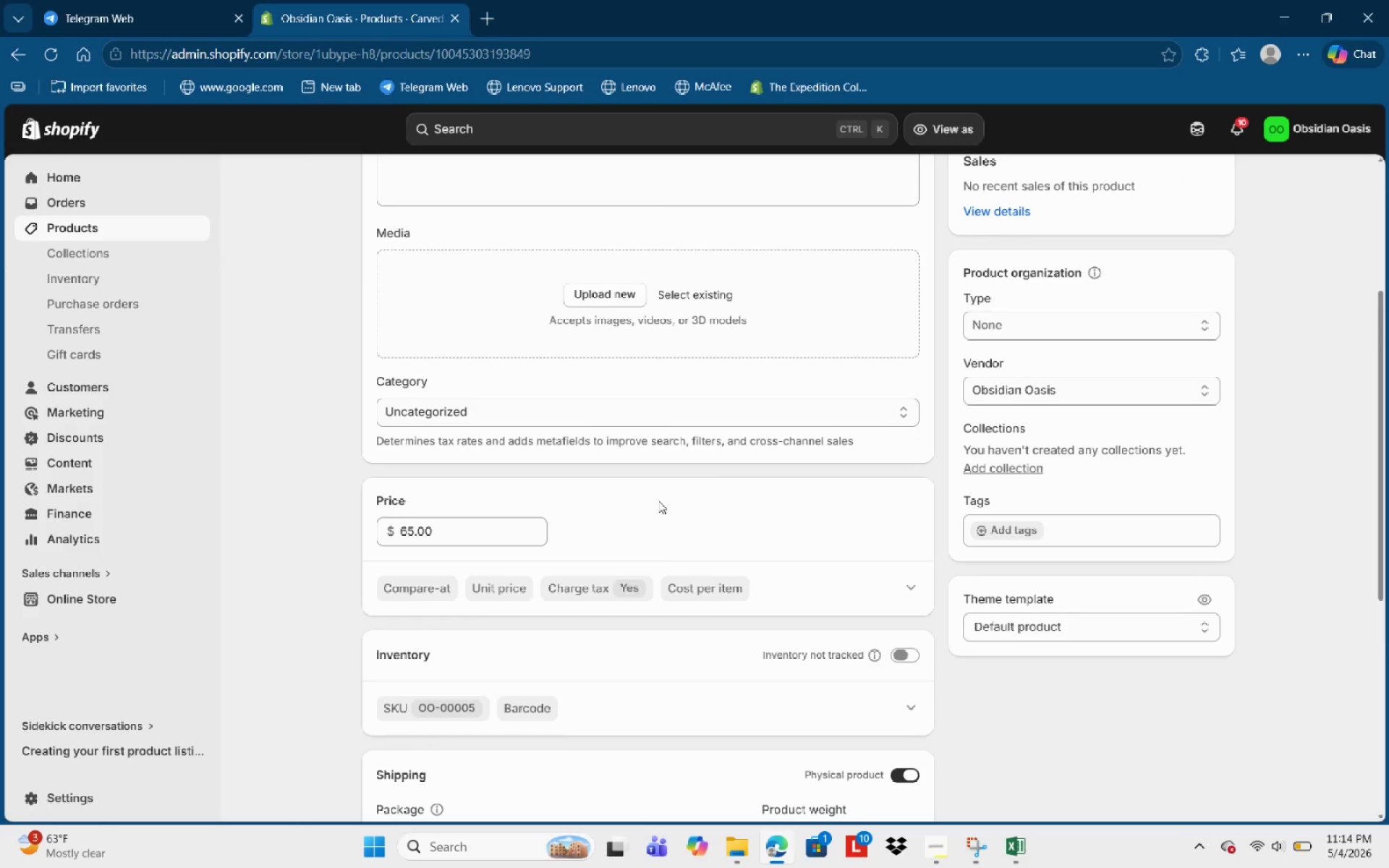 
scroll: coordinate [660, 499], scroll_direction: up, amount: 4.0
 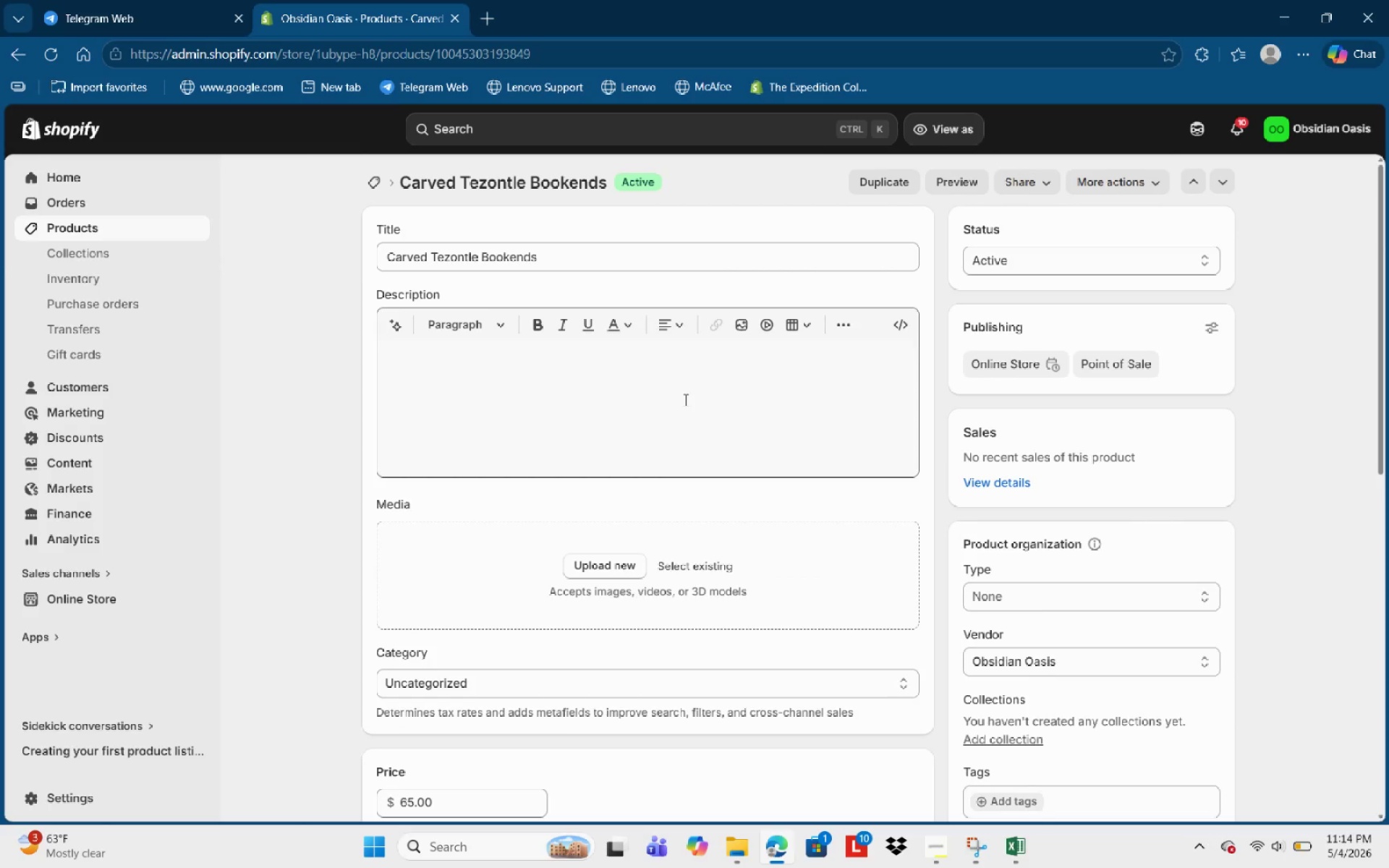 
wait(8.02)
 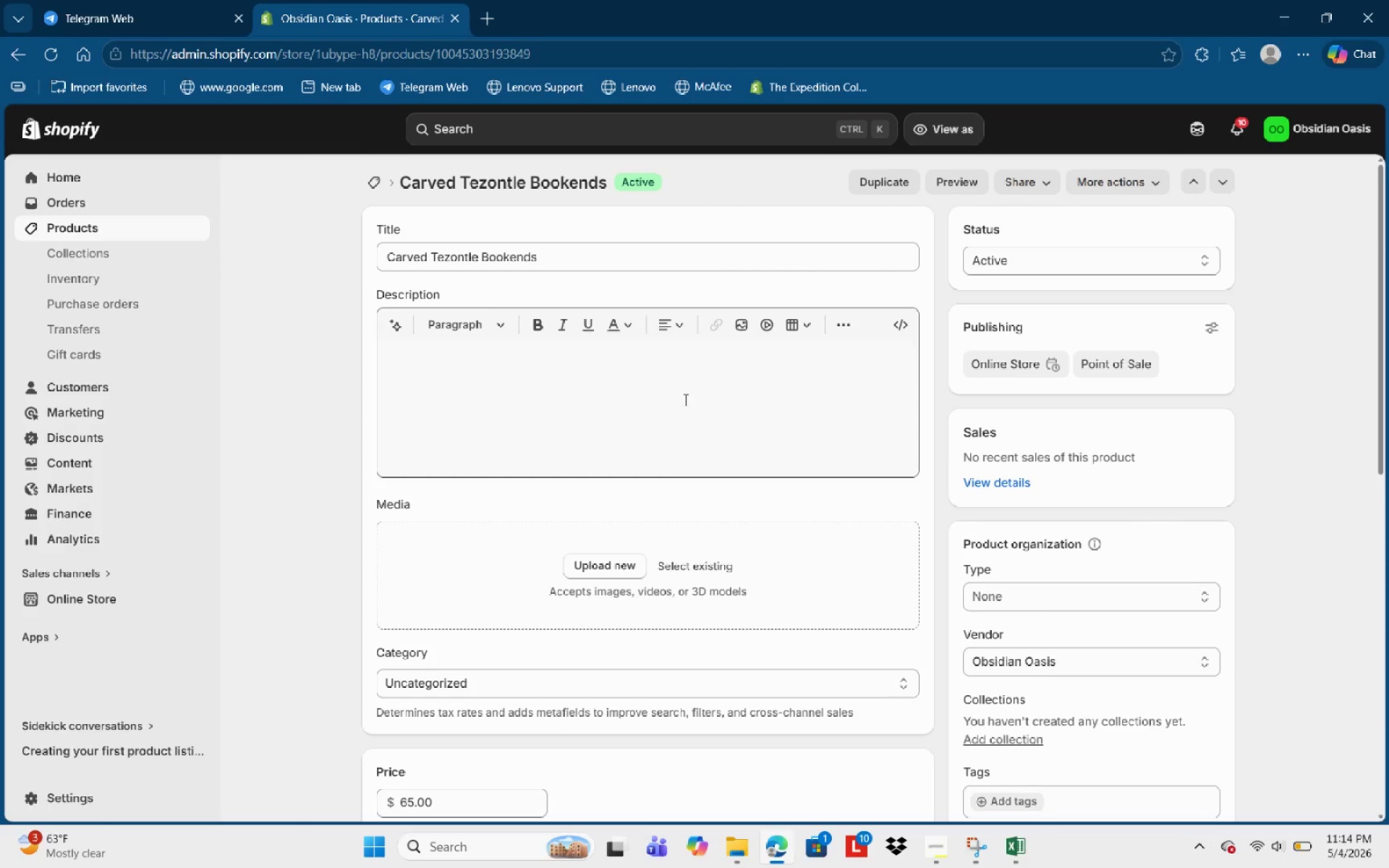 
scroll: coordinate [878, 716], scroll_direction: down, amount: 6.0
 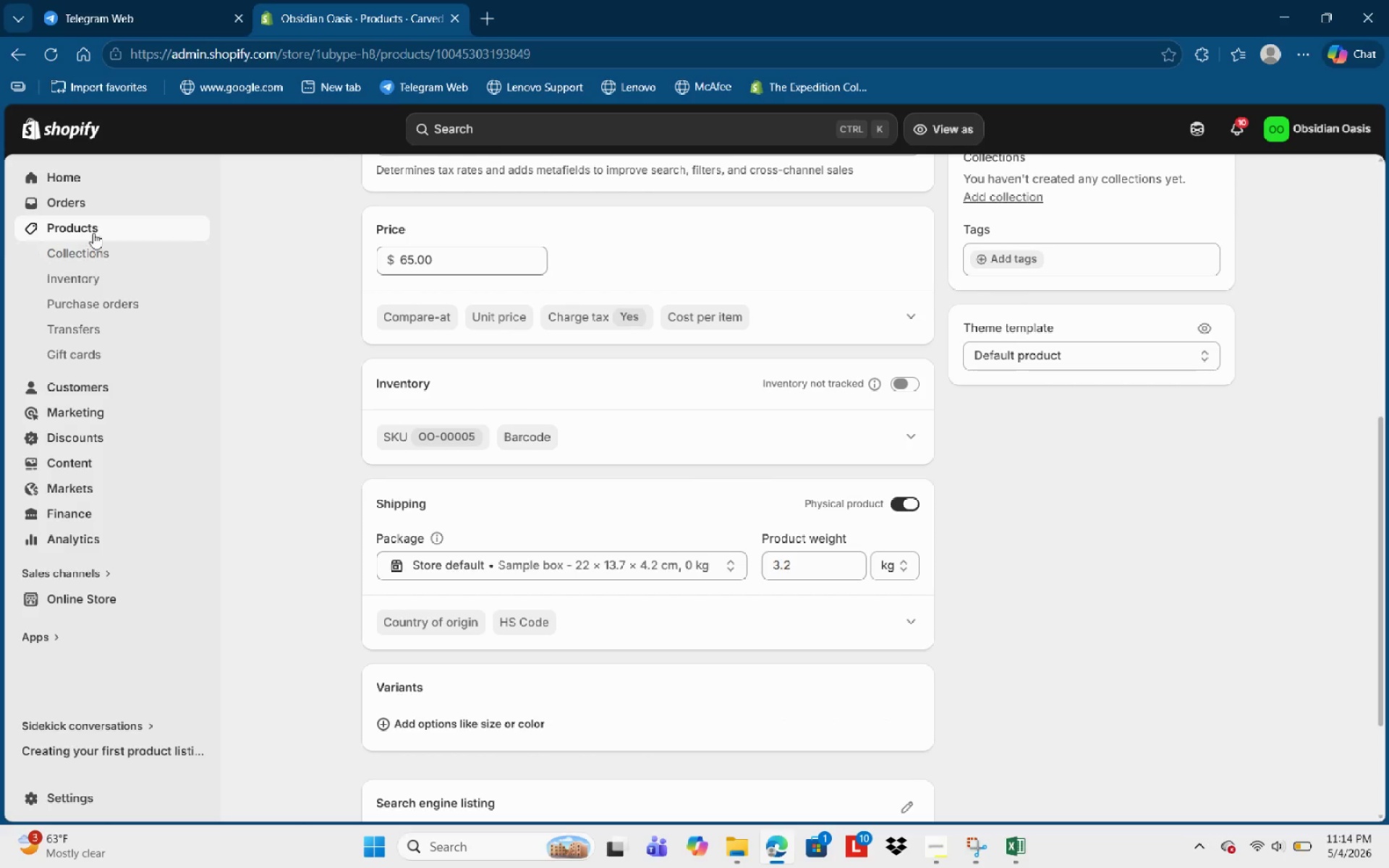 
left_click([89, 224])
 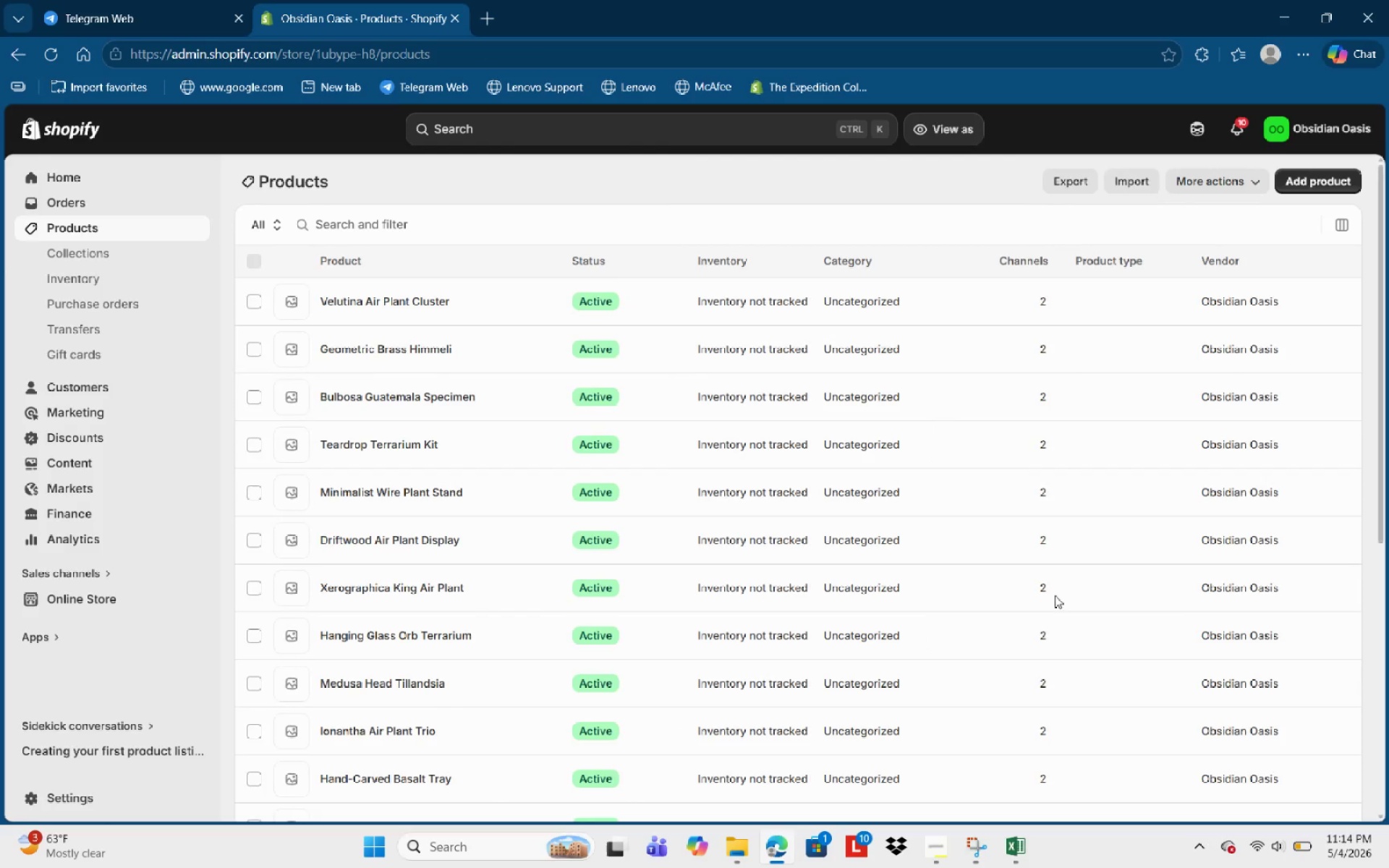 
scroll: coordinate [796, 575], scroll_direction: down, amount: 11.0
 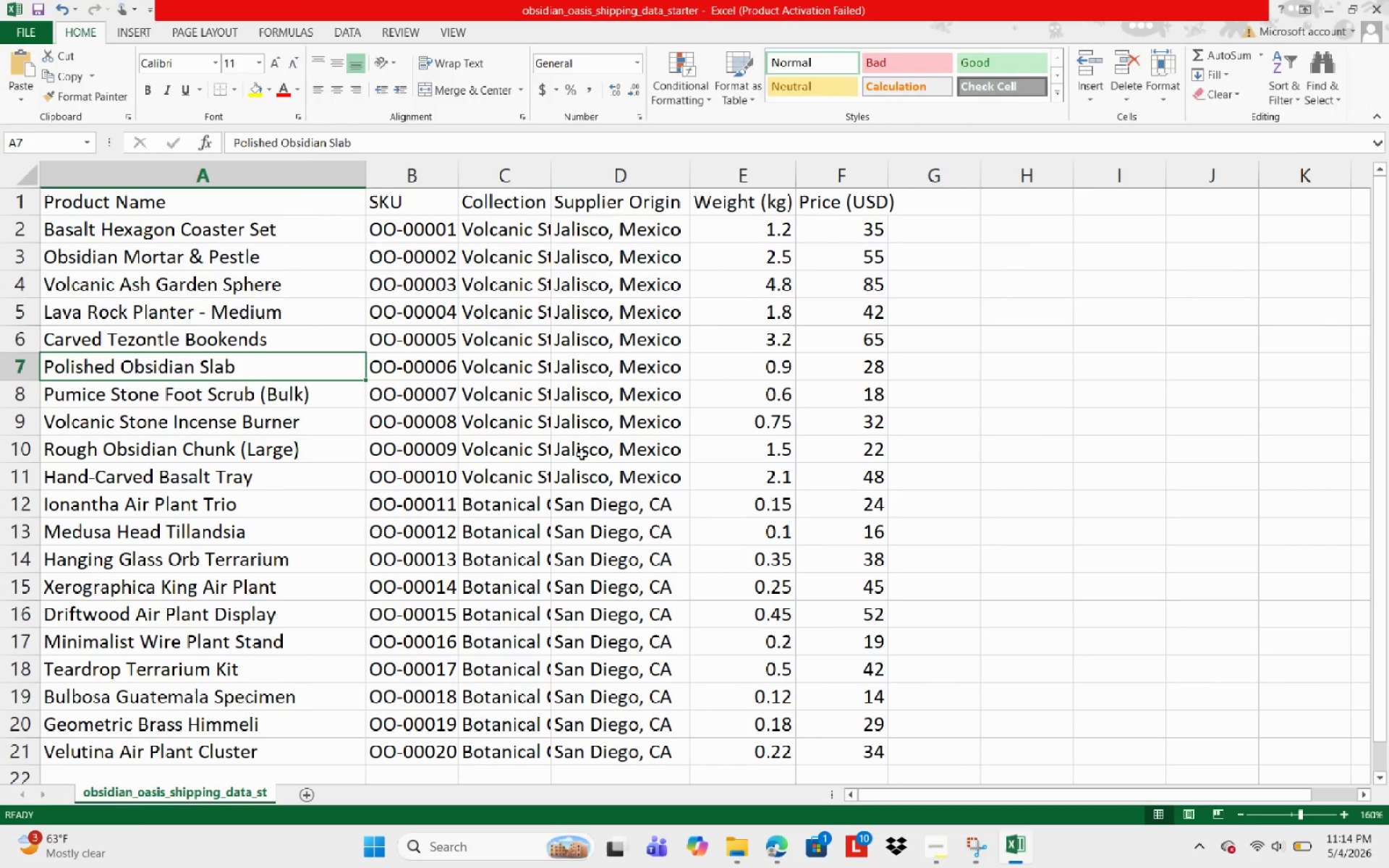 
left_click([183, 320])
 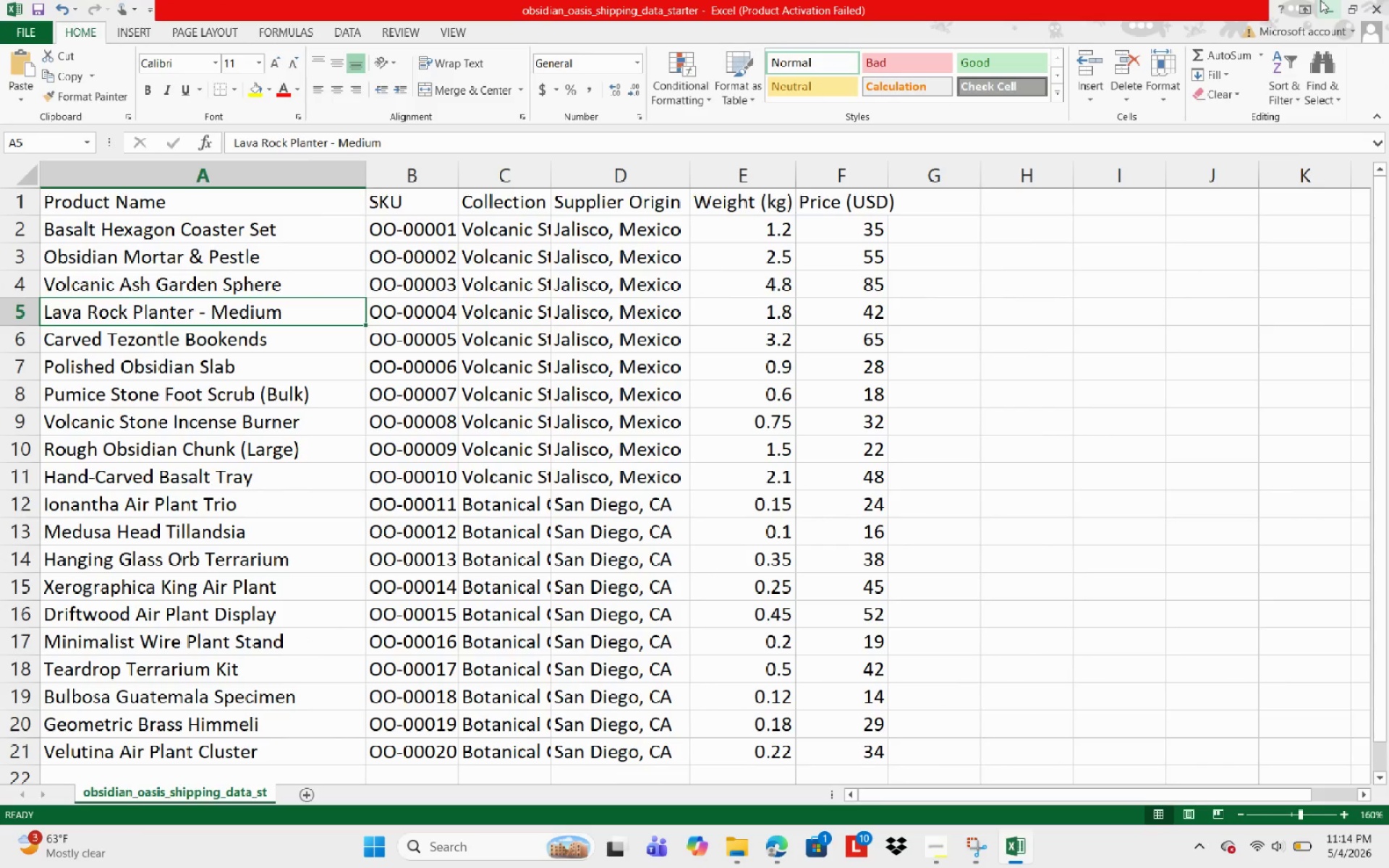 
left_click([1322, 0])
 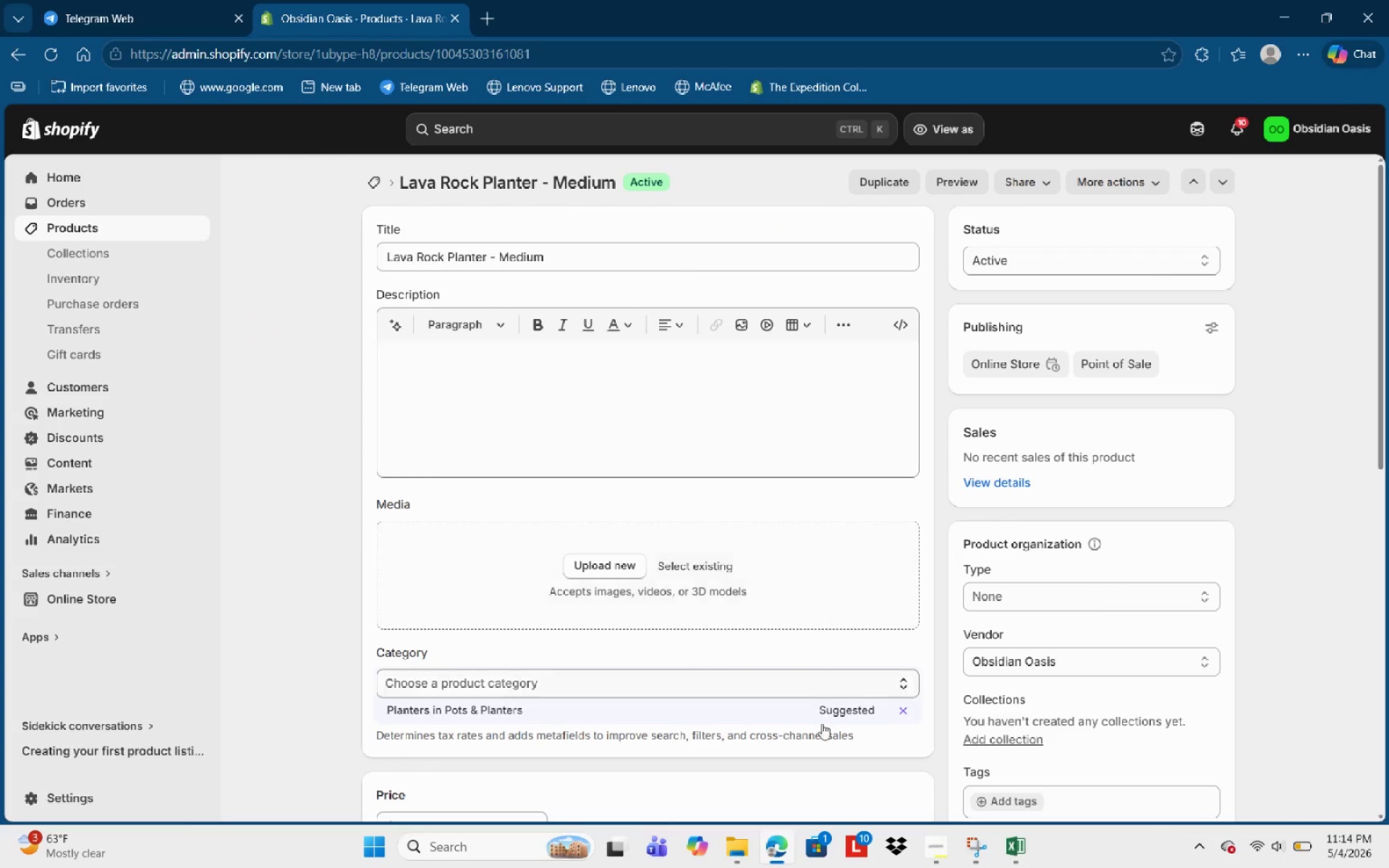 
scroll: coordinate [823, 717], scroll_direction: down, amount: 5.0
 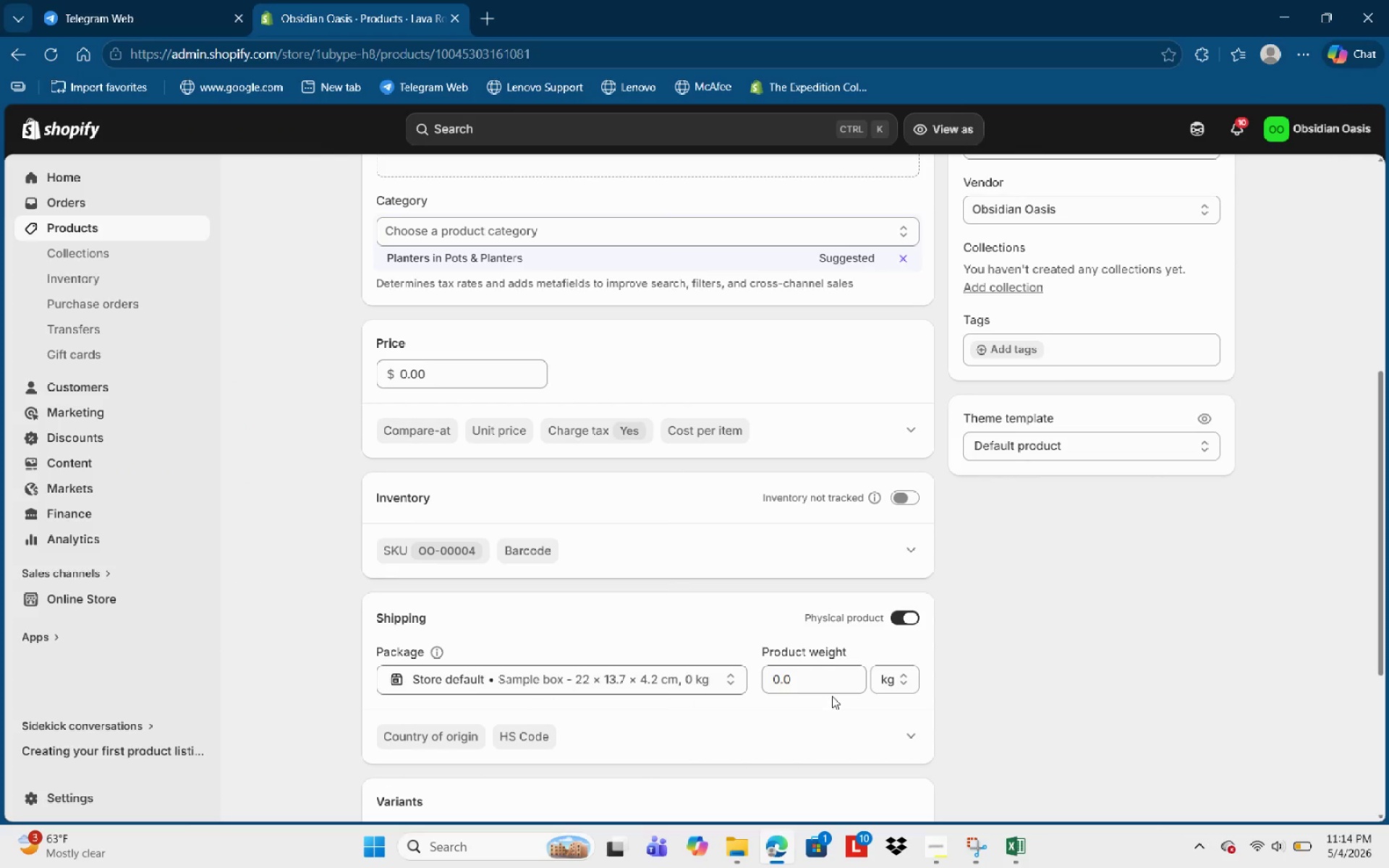 
left_click_drag(start_coordinate=[817, 680], to_coordinate=[758, 695])
 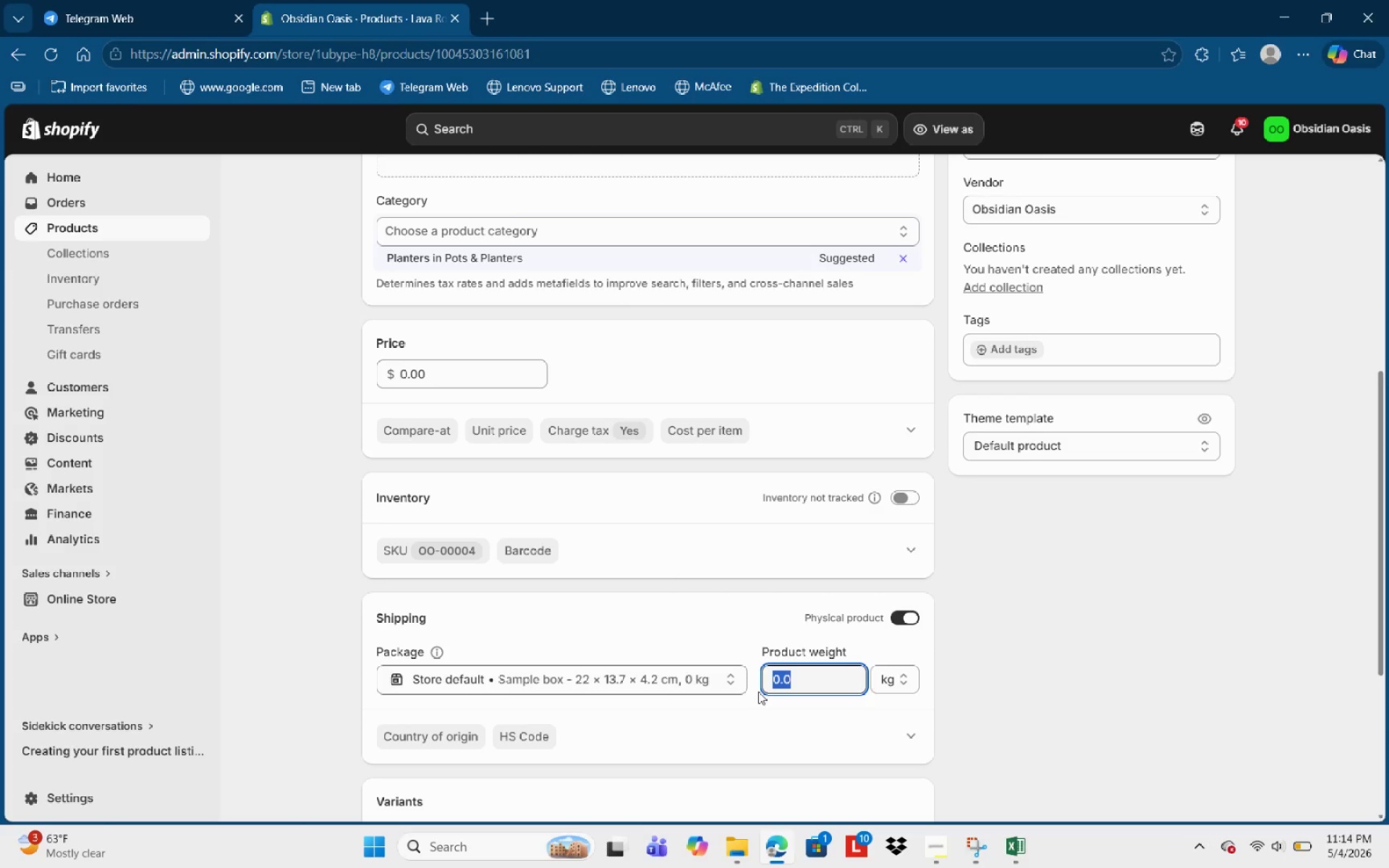 
hold_key(key=Numpad1, duration=0.36)
 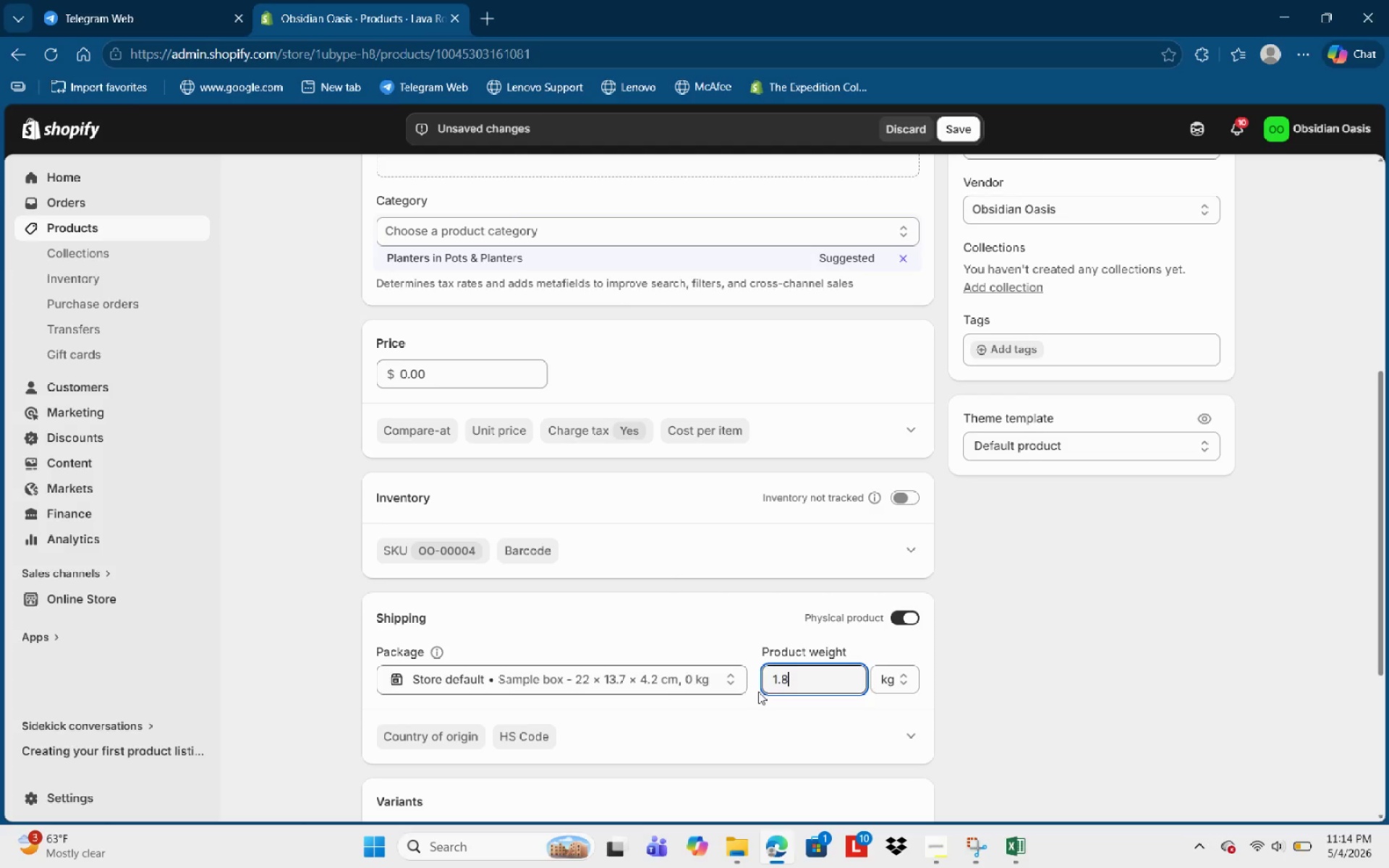 
key(NumpadDecimal)
 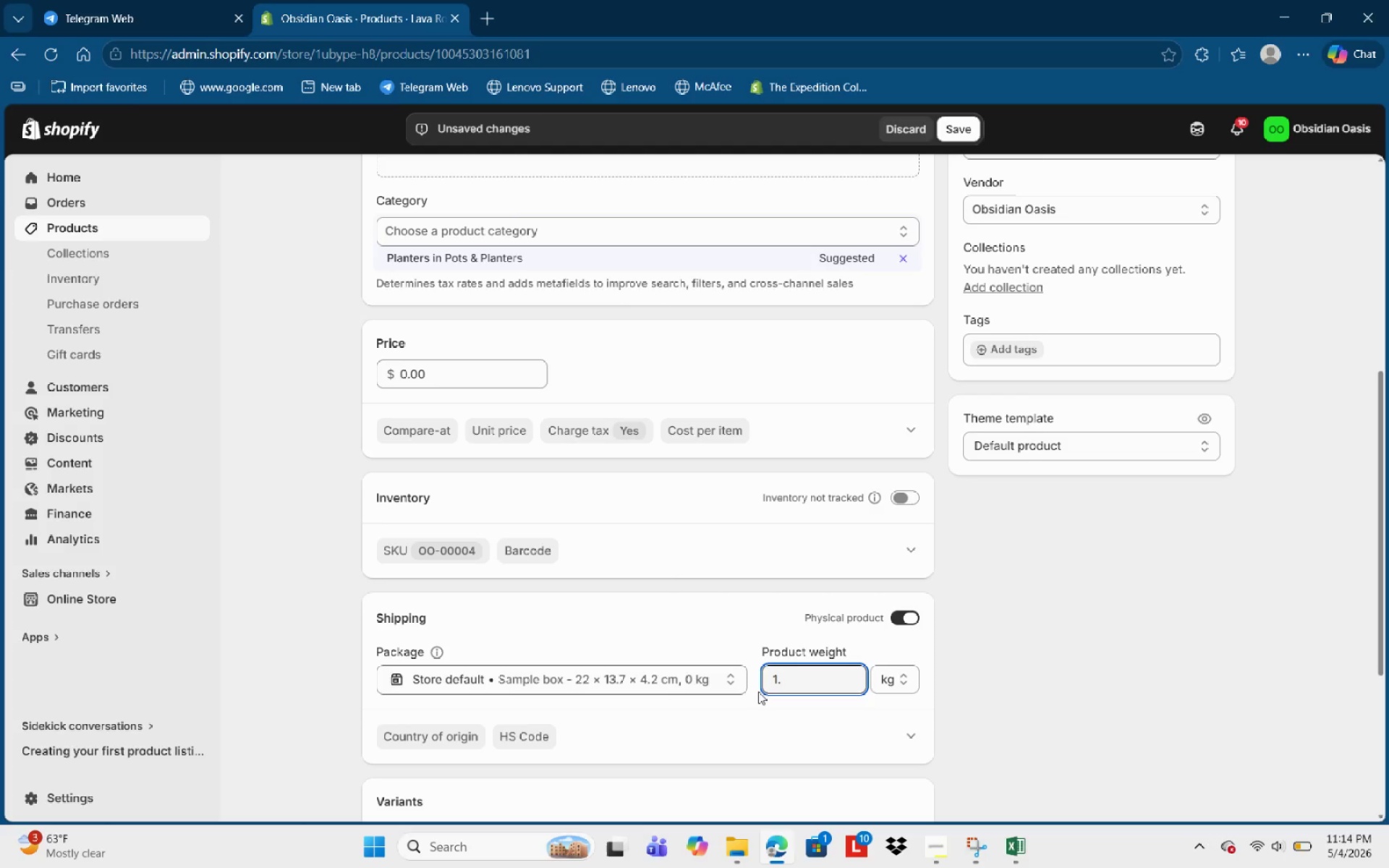 
key(Numpad8)
 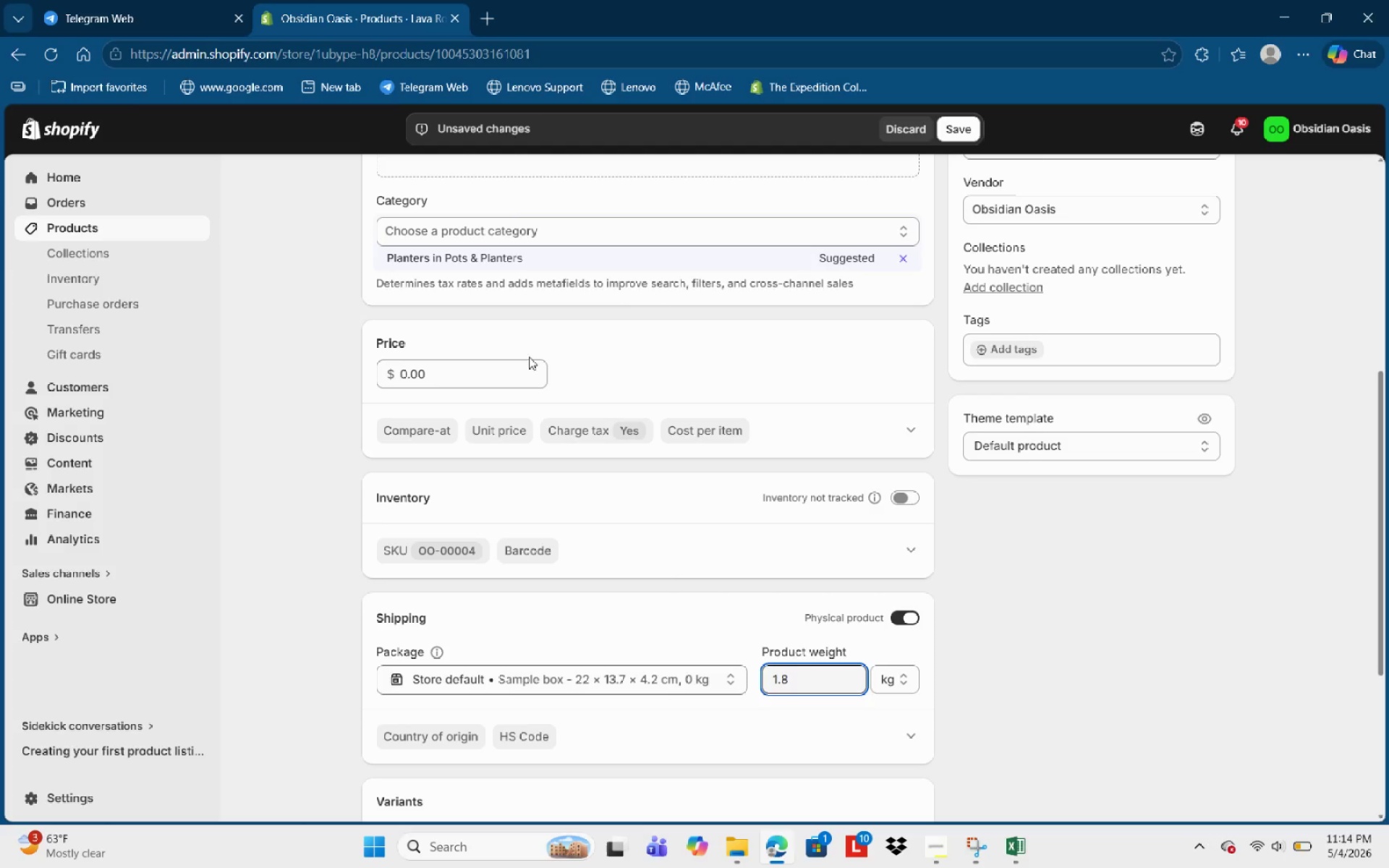 
scroll: coordinate [505, 323], scroll_direction: up, amount: 3.0
 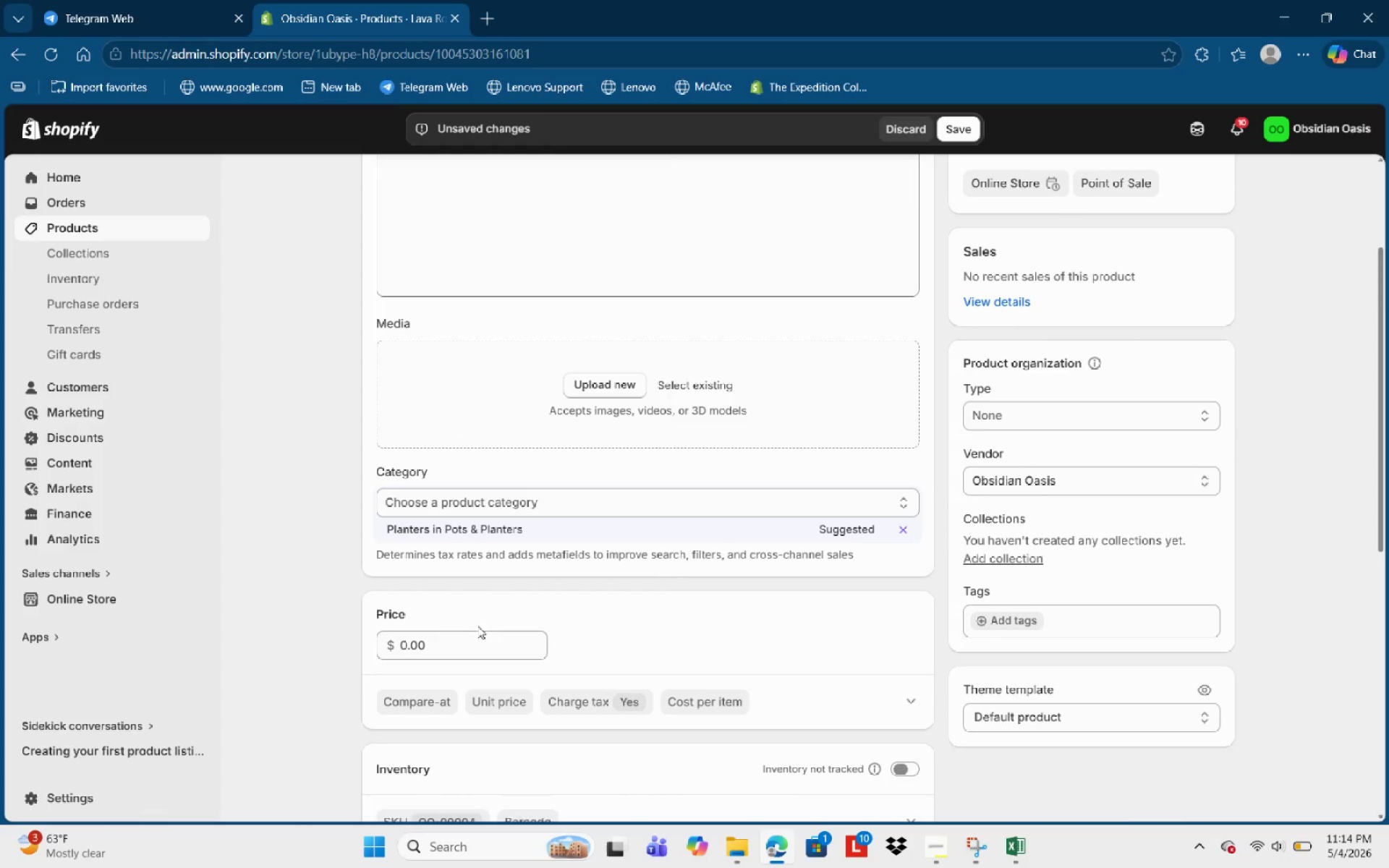 
scroll: coordinate [475, 629], scroll_direction: down, amount: 3.0
 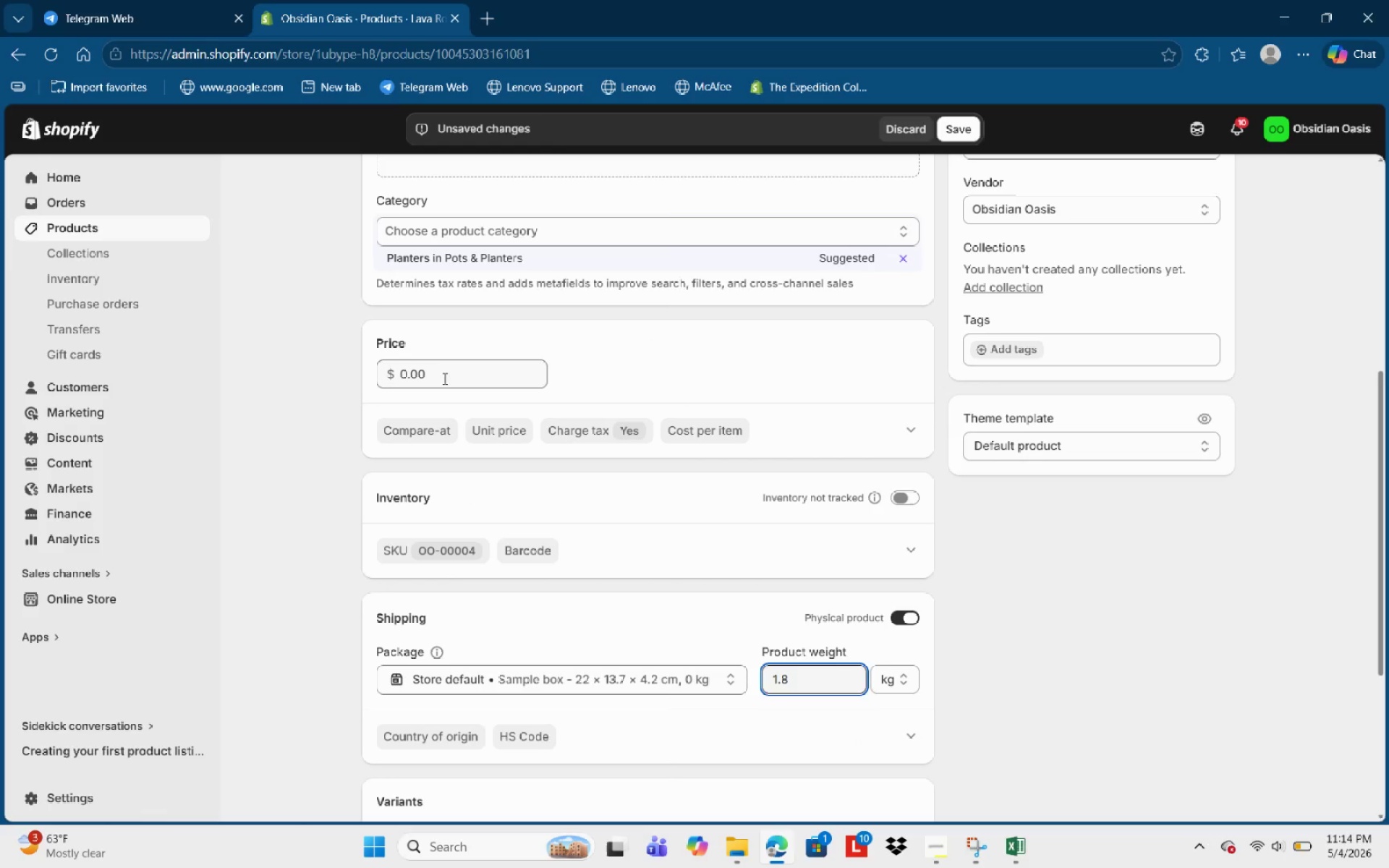 
left_click_drag(start_coordinate=[442, 366], to_coordinate=[312, 380])
 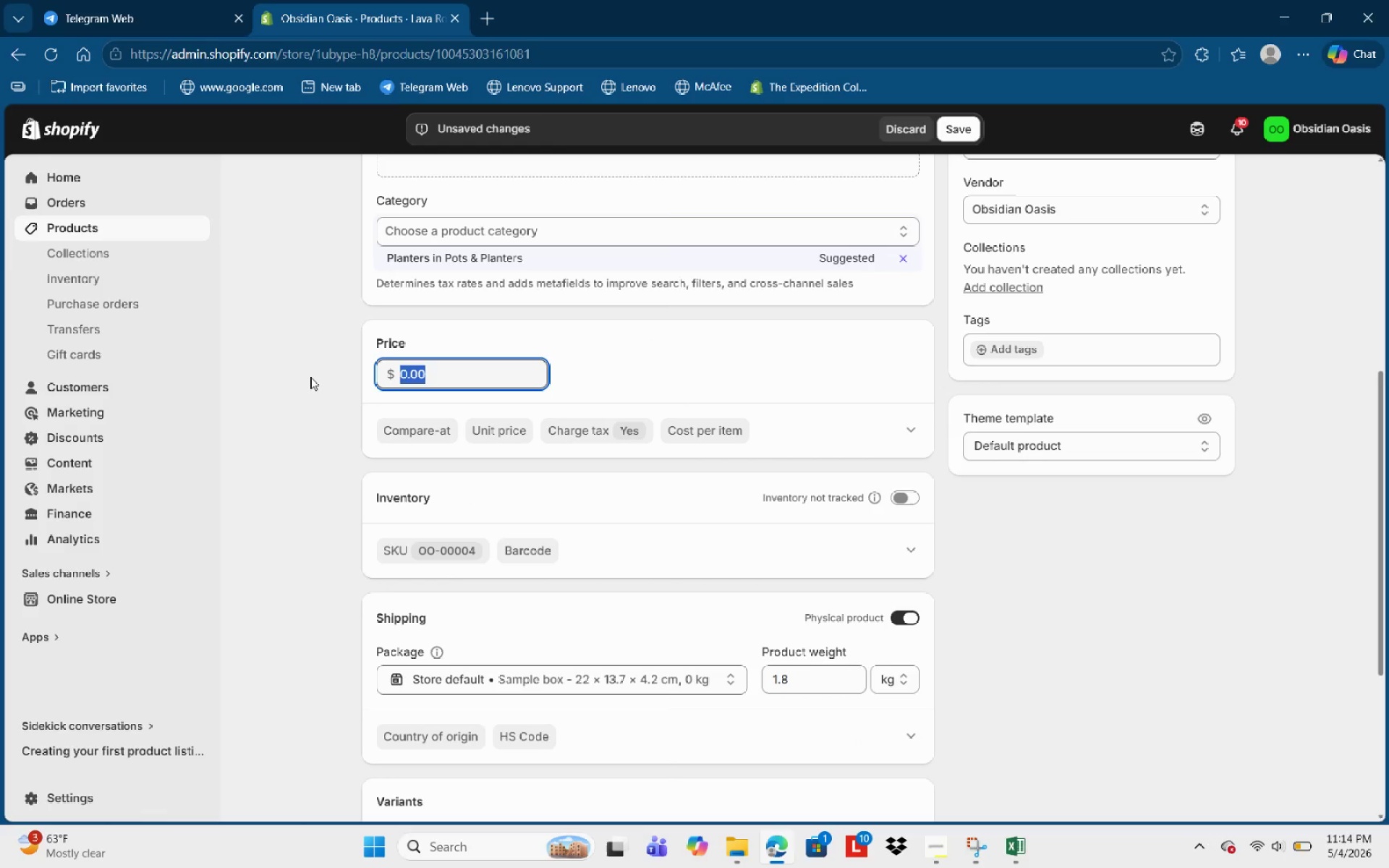 
key(Numpad4)
 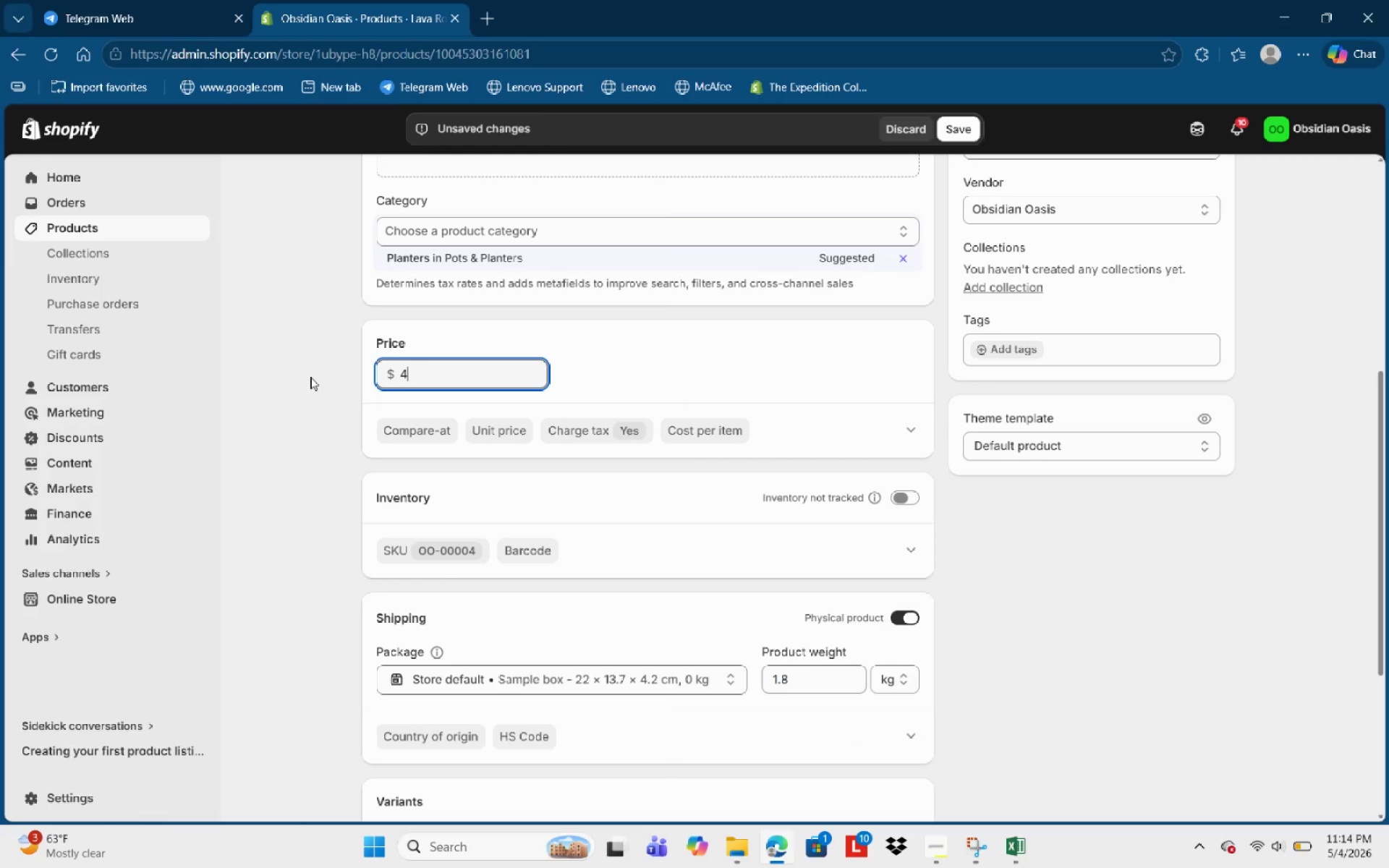 
key(Numpad2)
 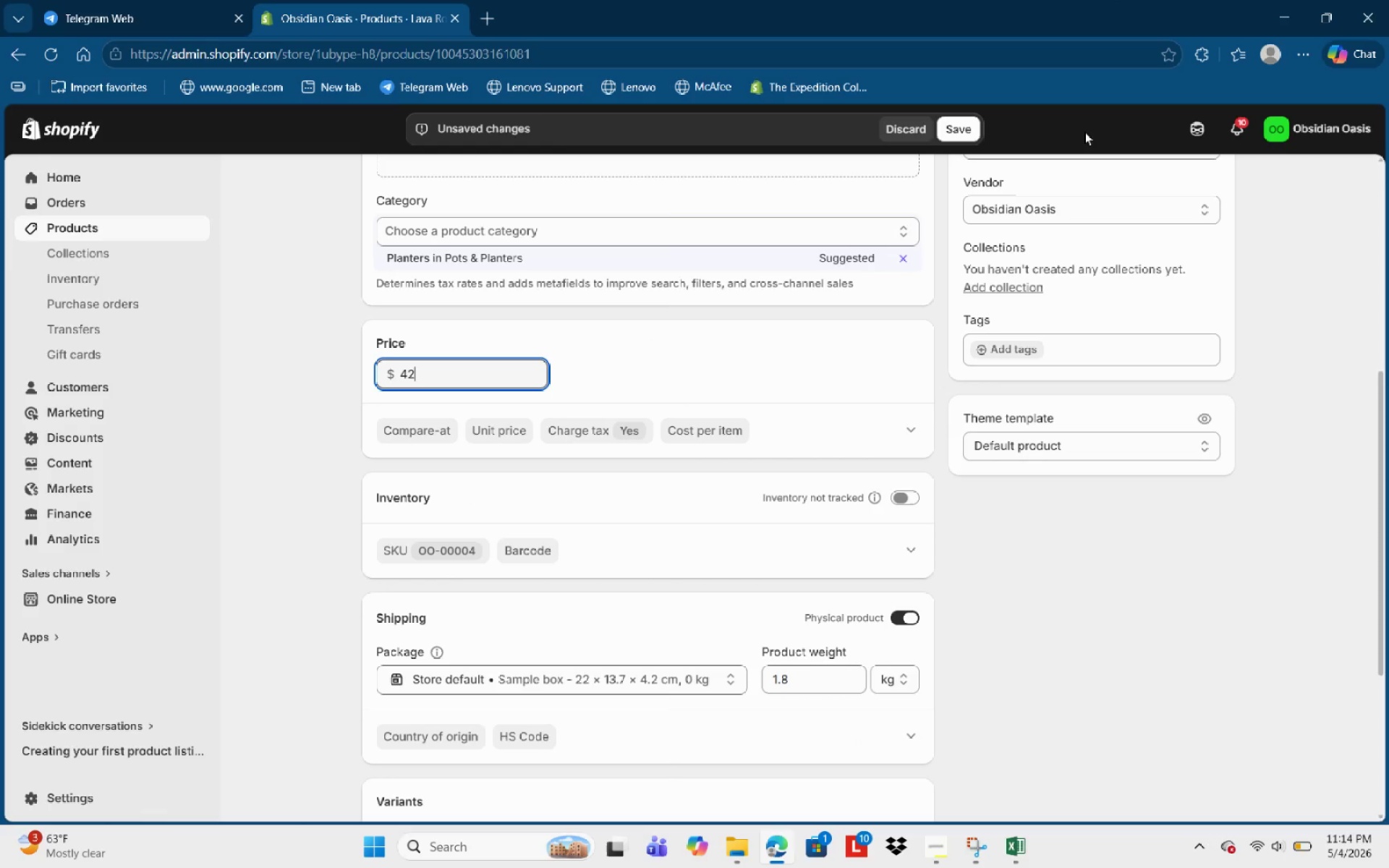 
mouse_move([937, 140])
 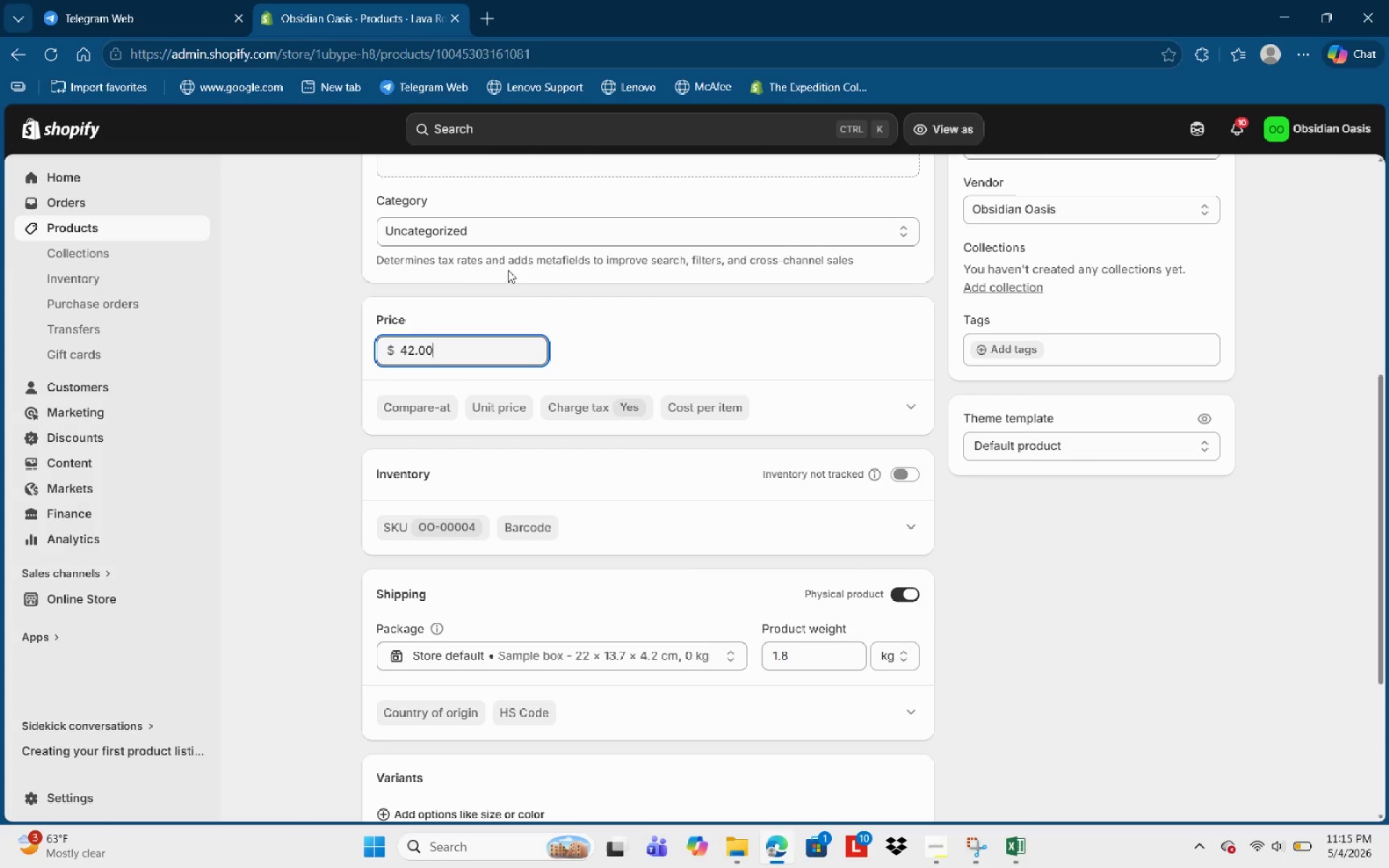 
wait(5.63)
 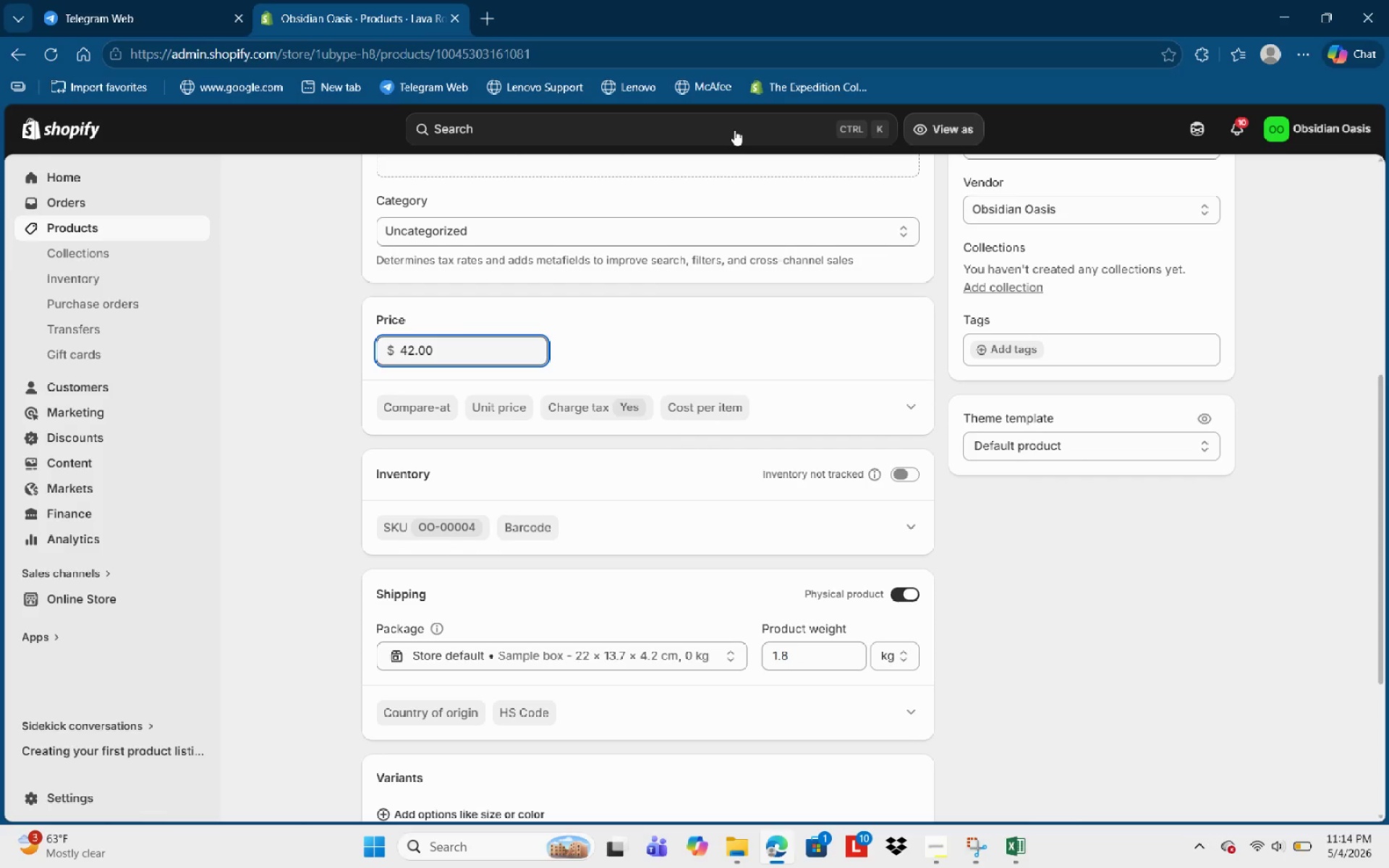 
scroll: coordinate [776, 521], scroll_direction: down, amount: 8.0
 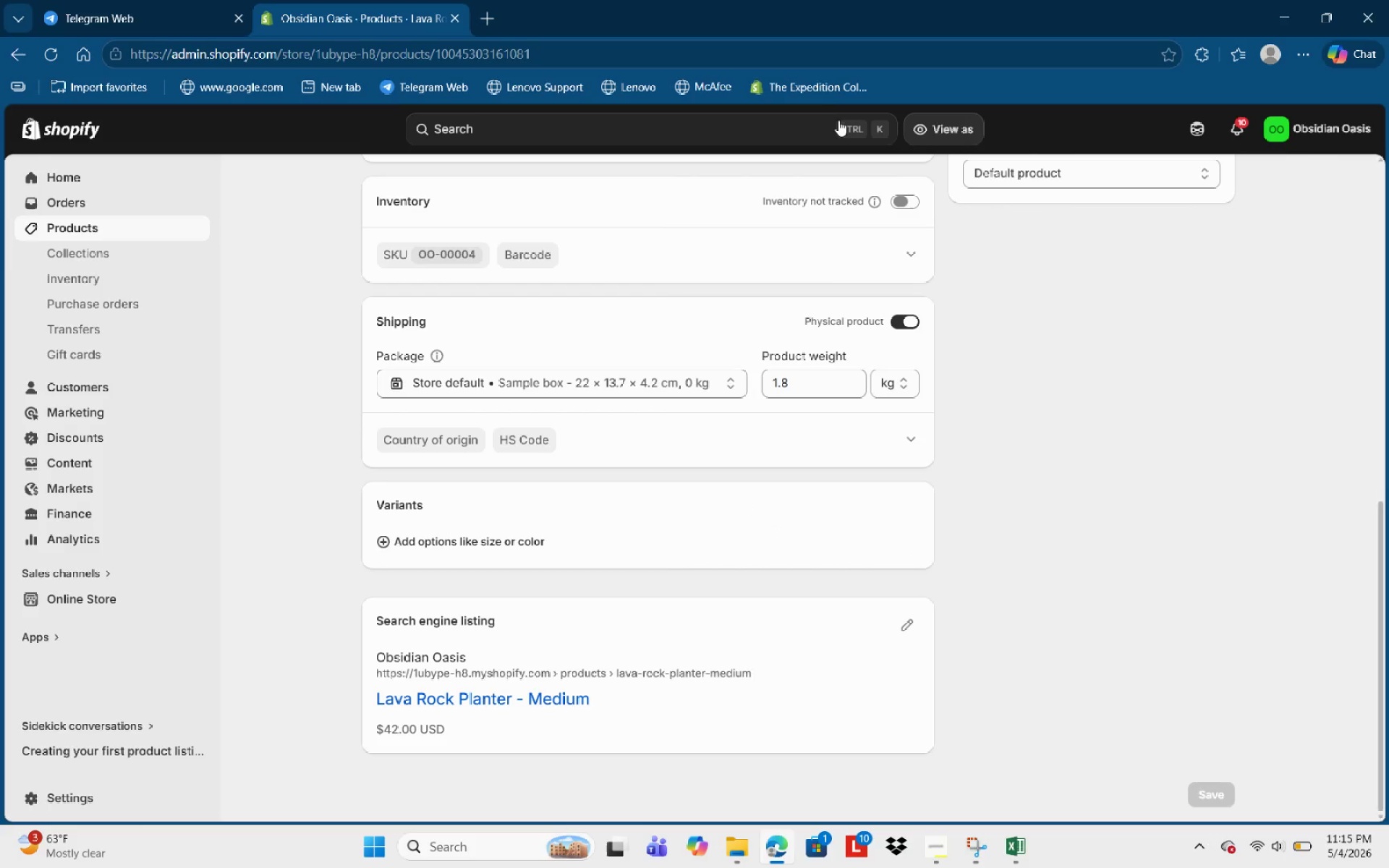 
scroll: coordinate [1050, 205], scroll_direction: up, amount: 8.0
 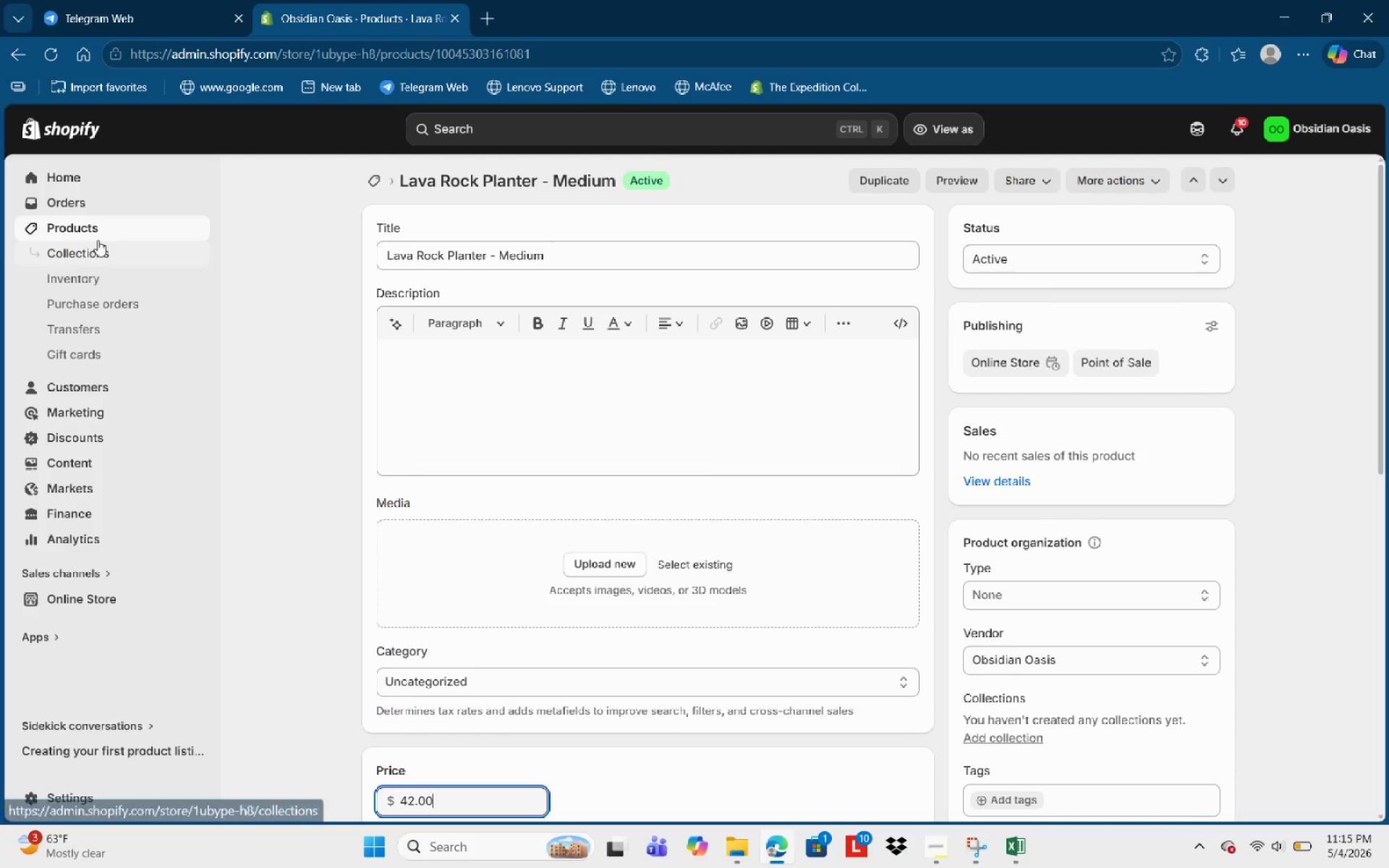 
left_click([99, 232])
 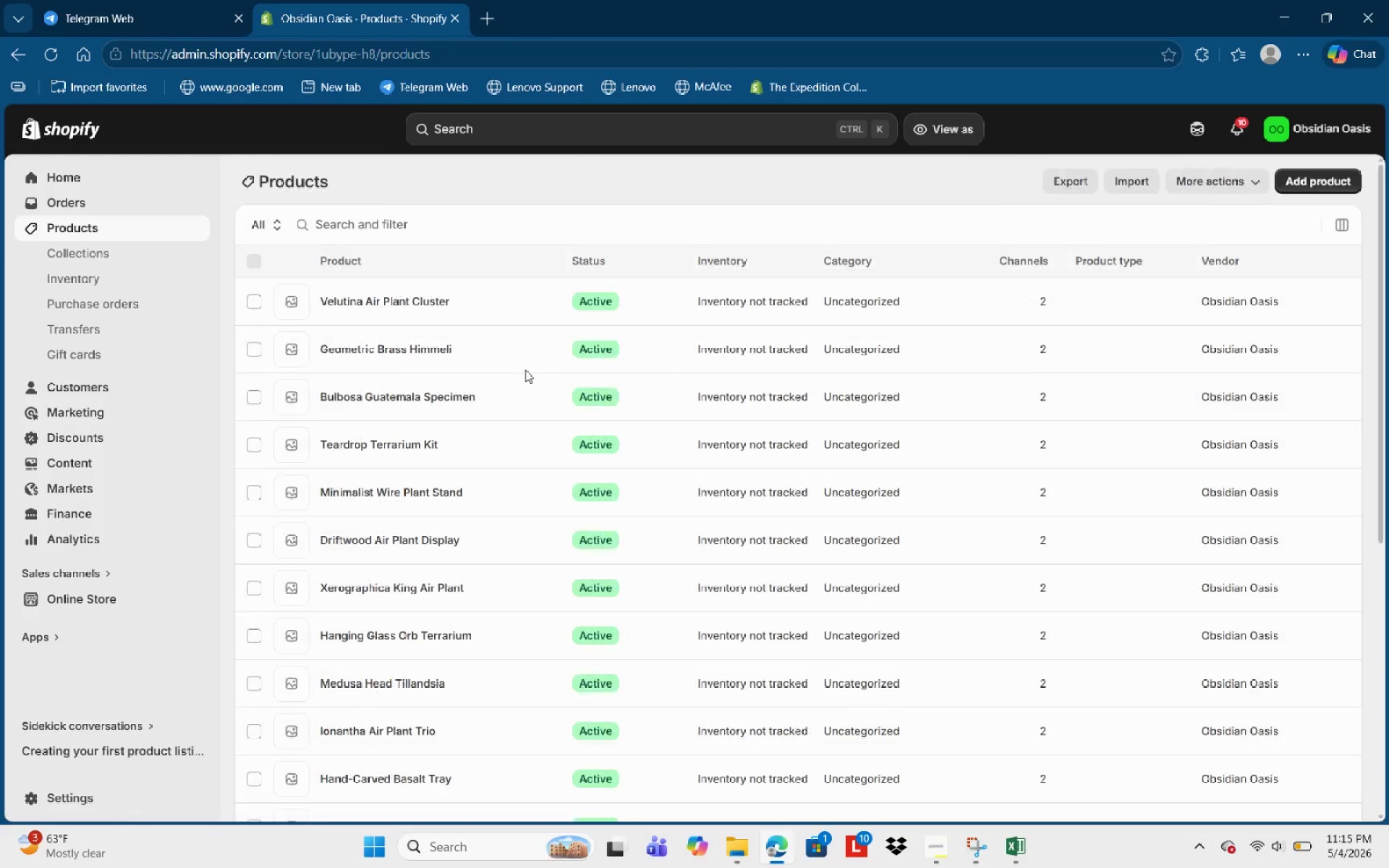 
scroll: coordinate [511, 533], scroll_direction: down, amount: 13.0
 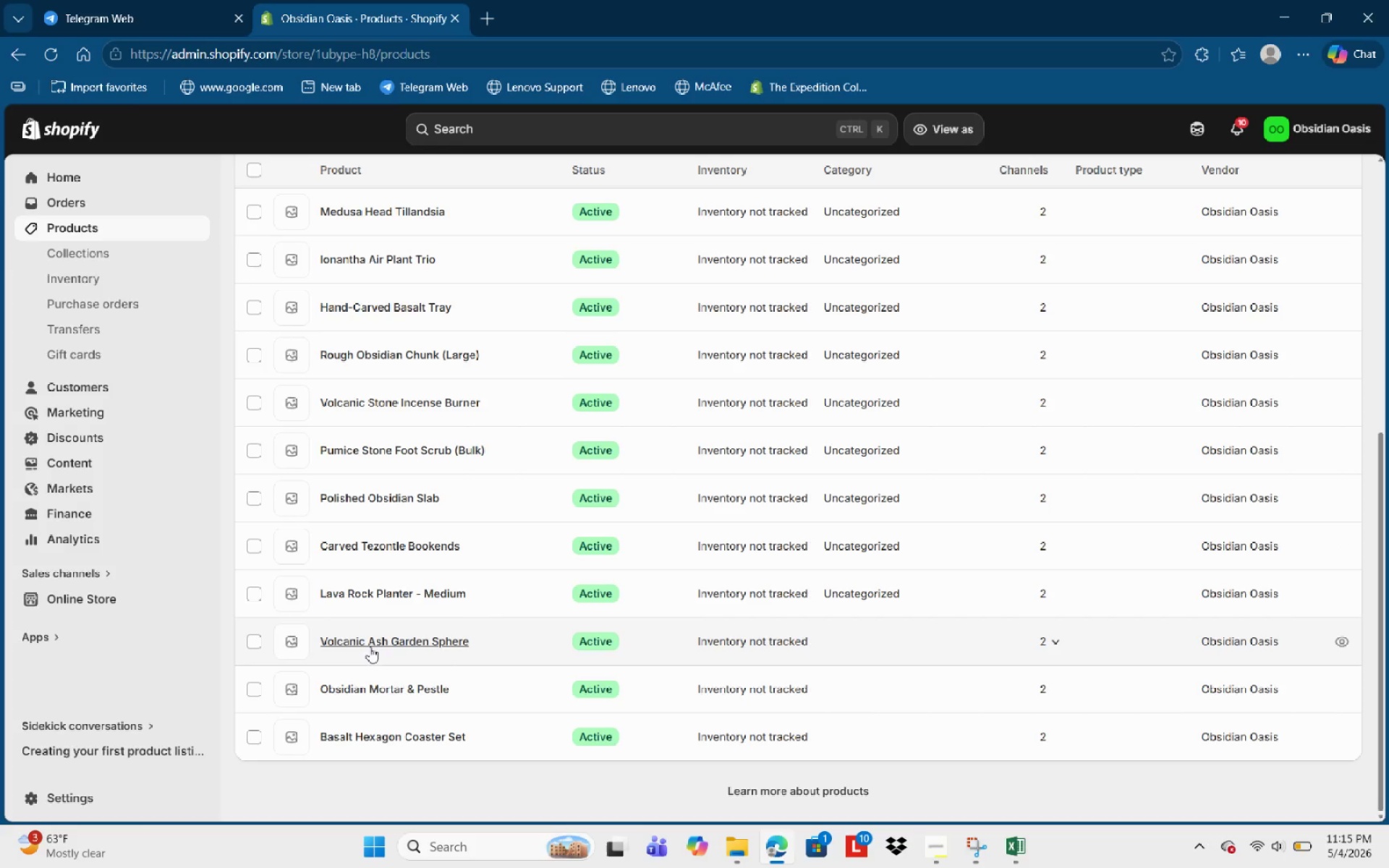 
left_click([370, 649])
 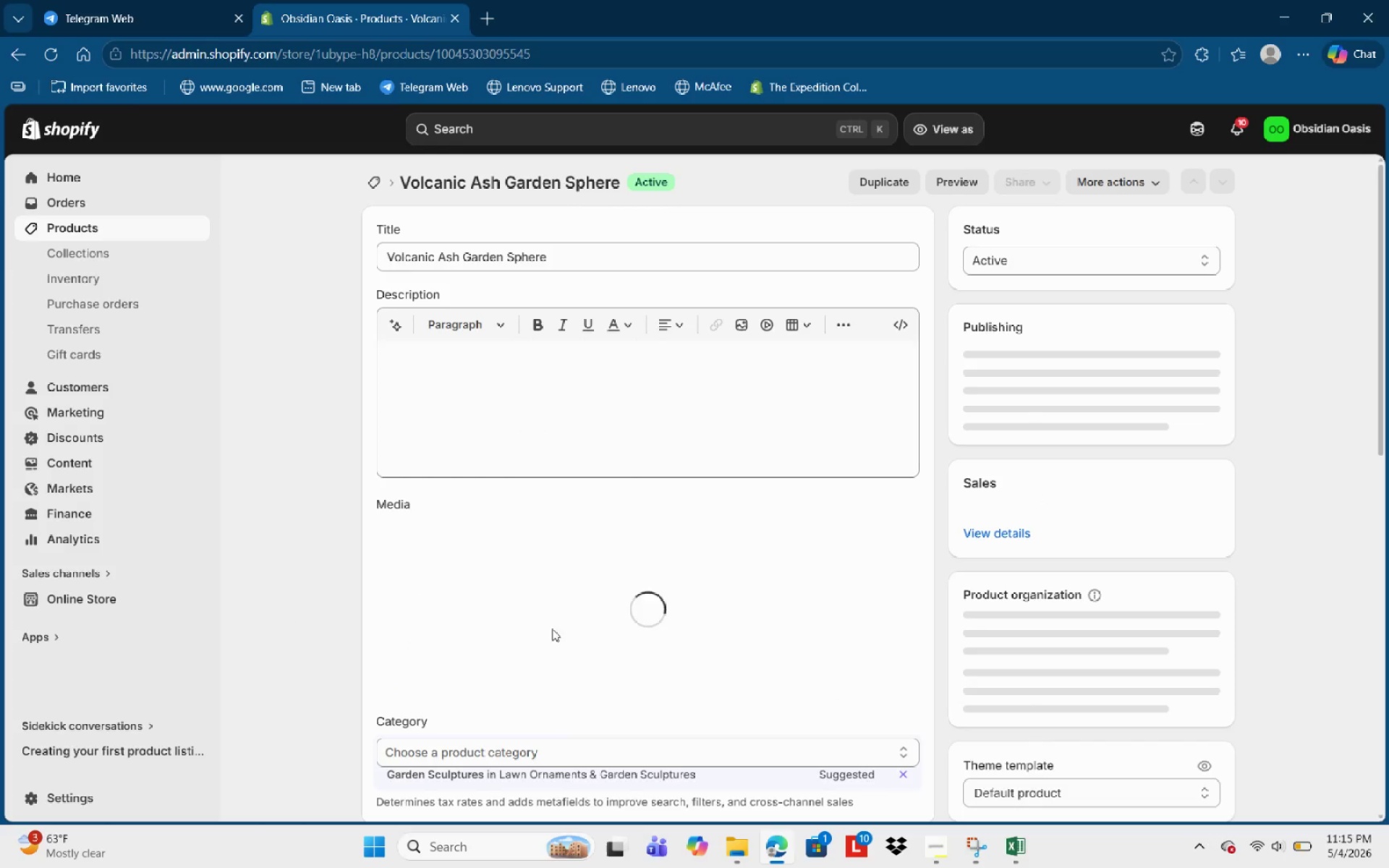 
scroll: coordinate [603, 592], scroll_direction: down, amount: 13.0
 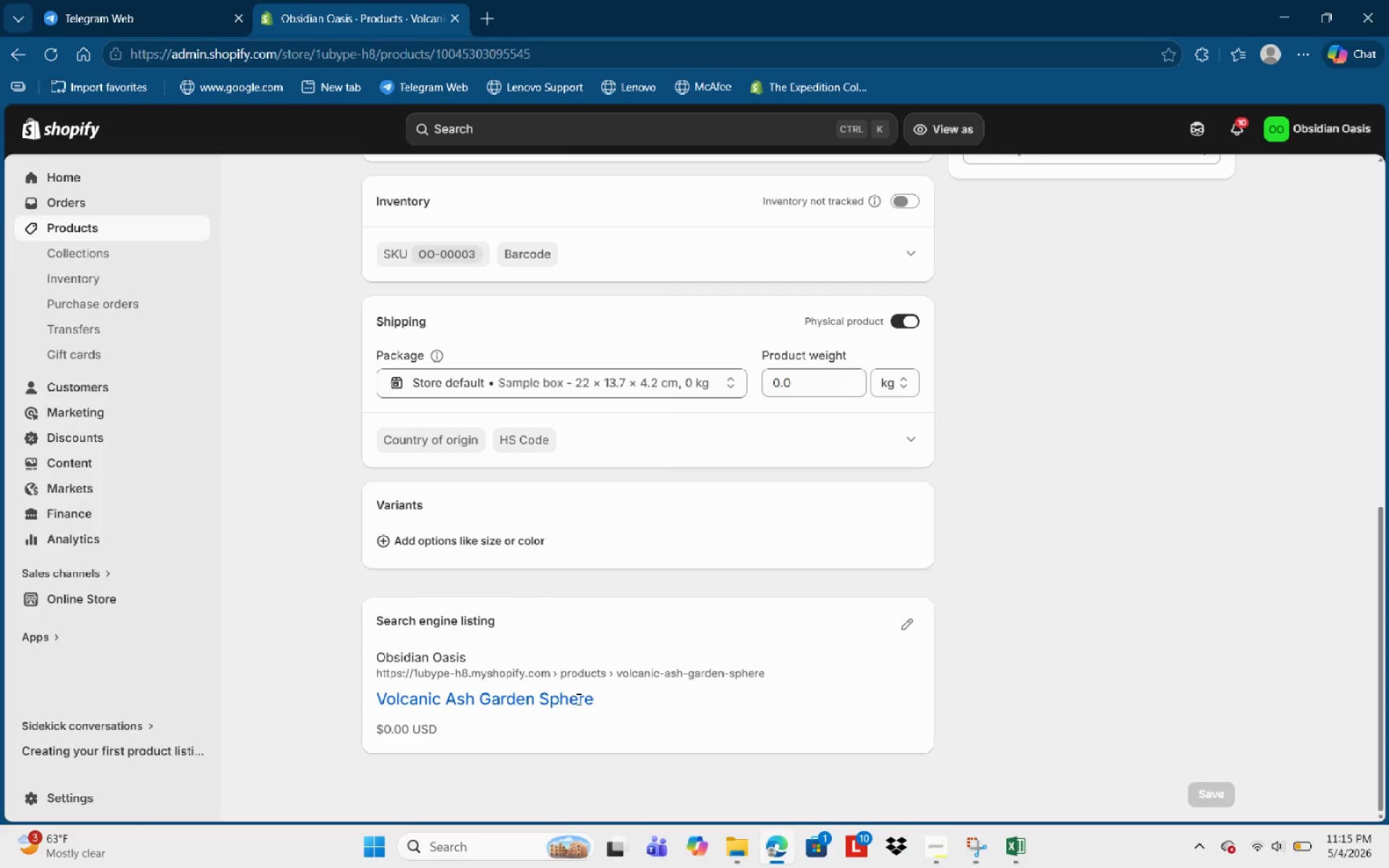 
scroll: coordinate [567, 548], scroll_direction: up, amount: 14.0
 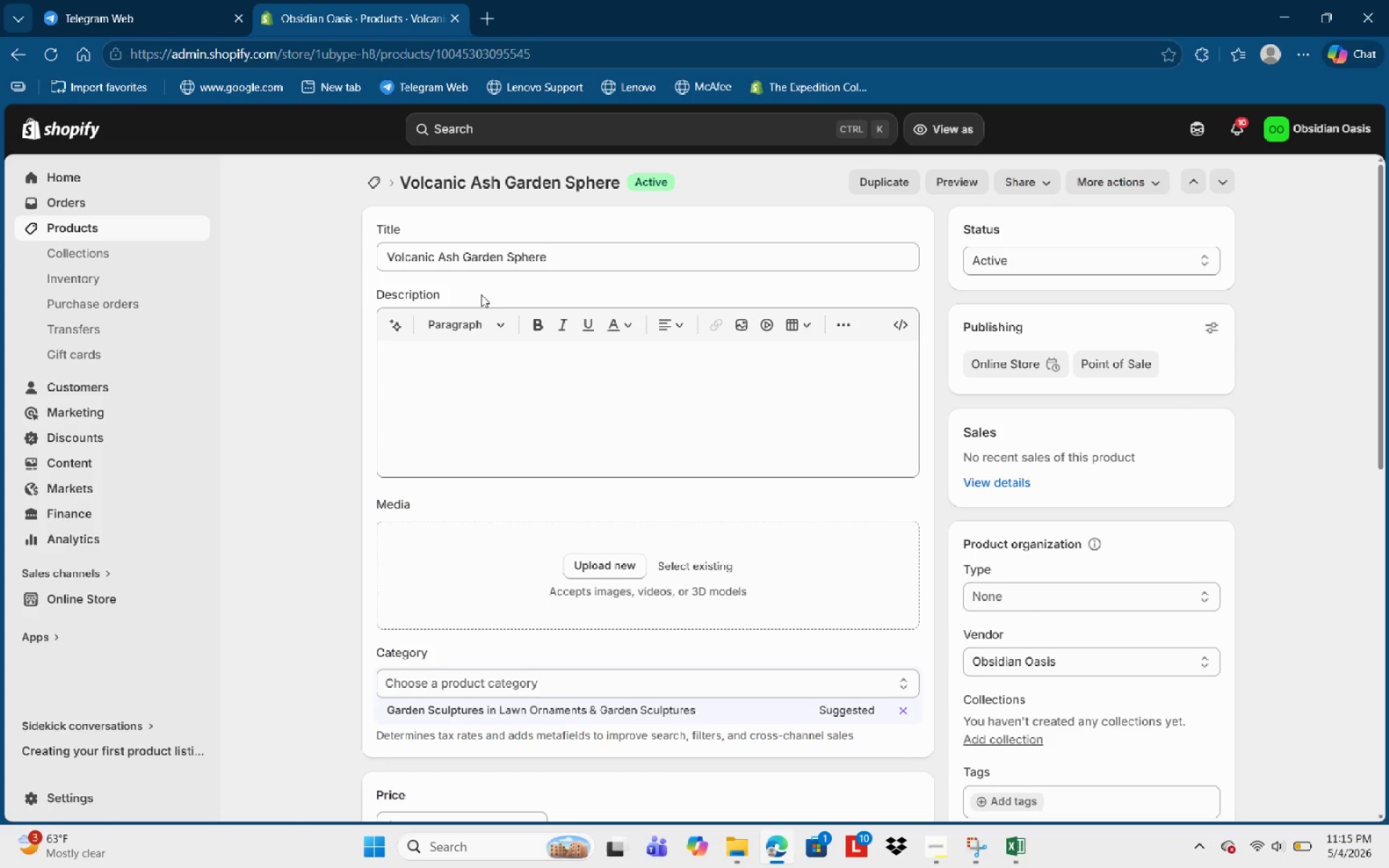 
scroll: coordinate [668, 515], scroll_direction: down, amount: 3.0
 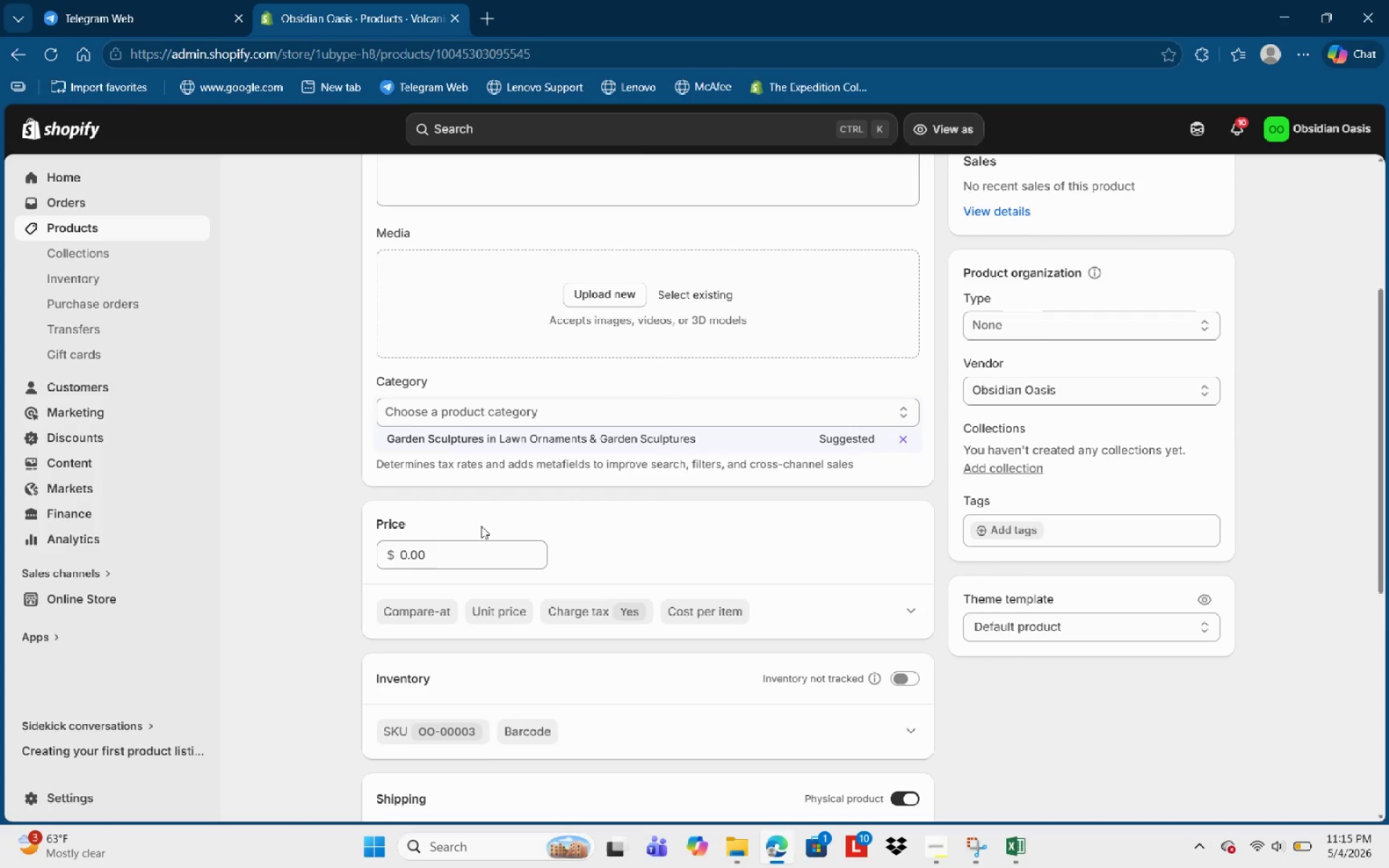 
scroll: coordinate [713, 563], scroll_direction: up, amount: 5.0
 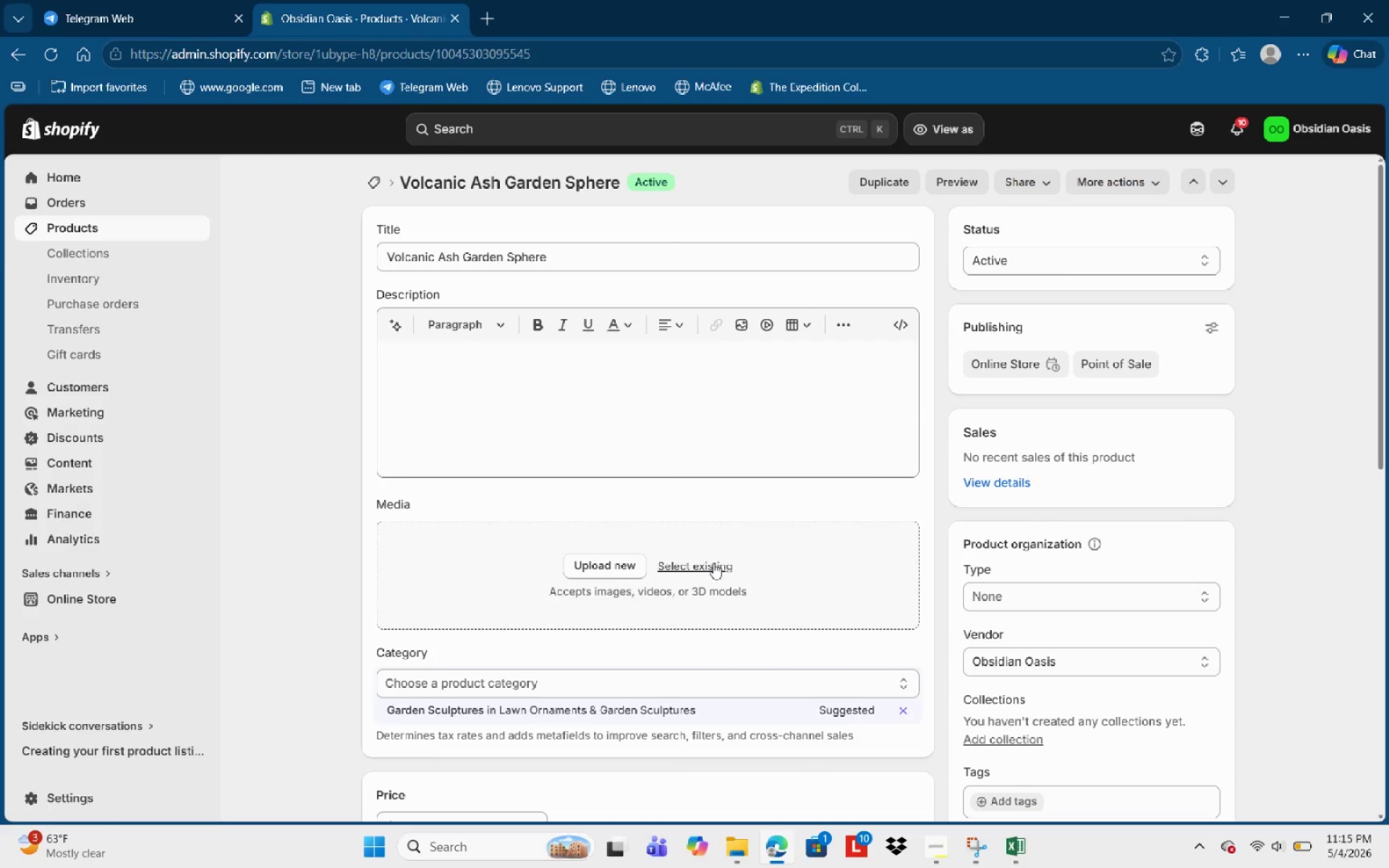 
scroll: coordinate [715, 553], scroll_direction: down, amount: 6.0
 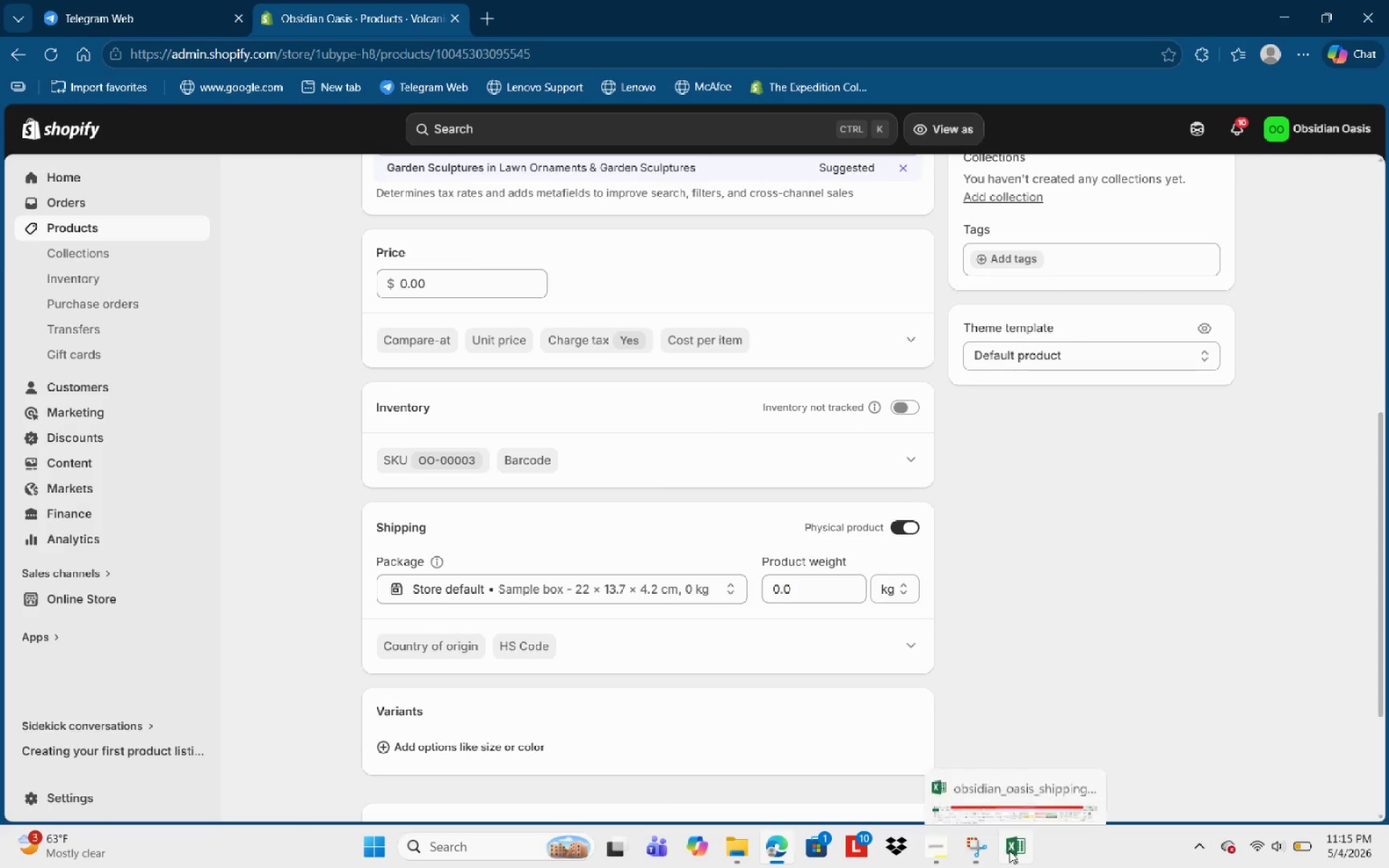 
left_click([939, 848])